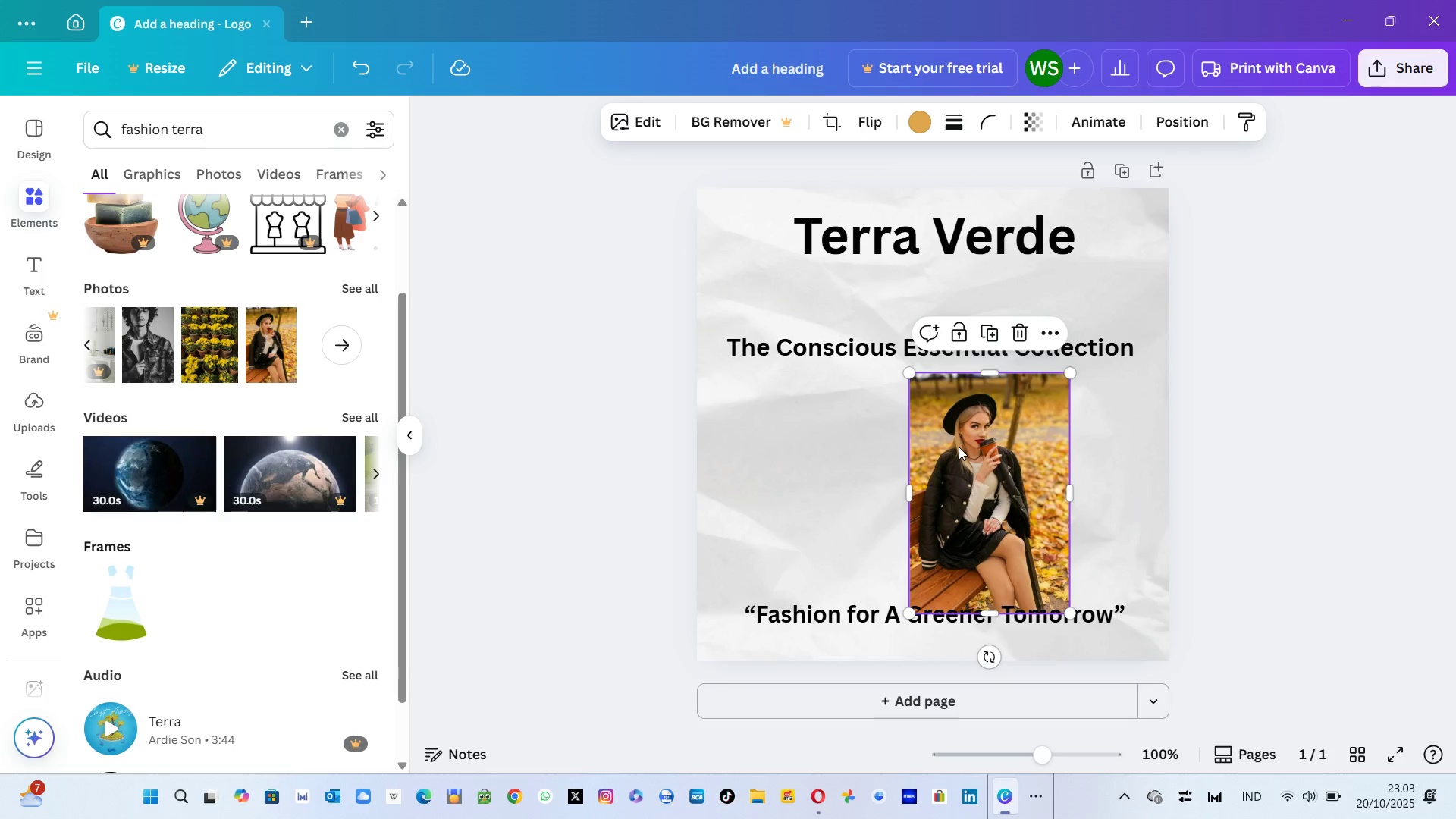 
left_click_drag(start_coordinate=[959, 447], to_coordinate=[902, 441])
 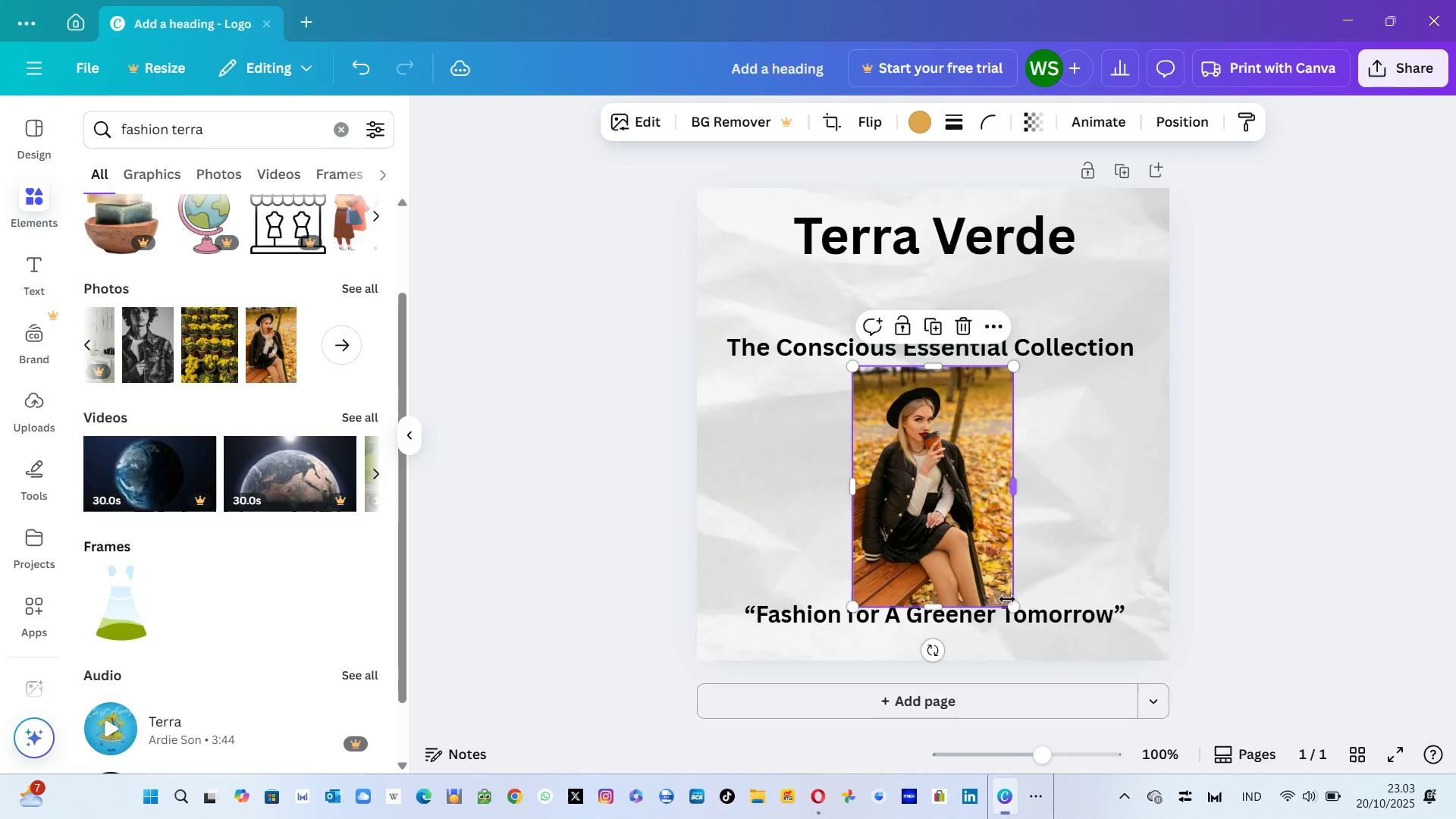 
left_click_drag(start_coordinate=[1006, 601], to_coordinate=[999, 588])
 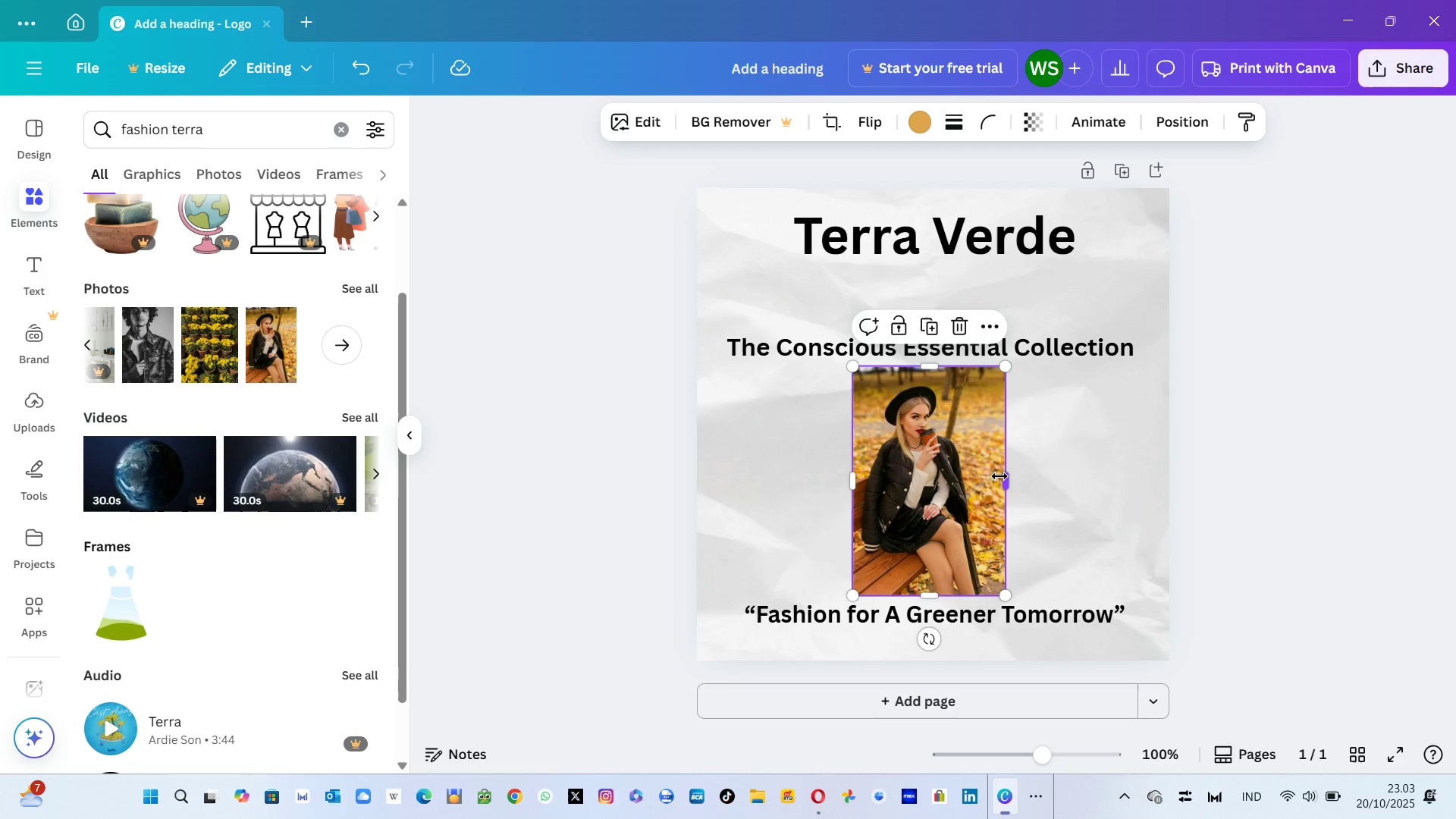 
left_click_drag(start_coordinate=[999, 476], to_coordinate=[1004, 476])
 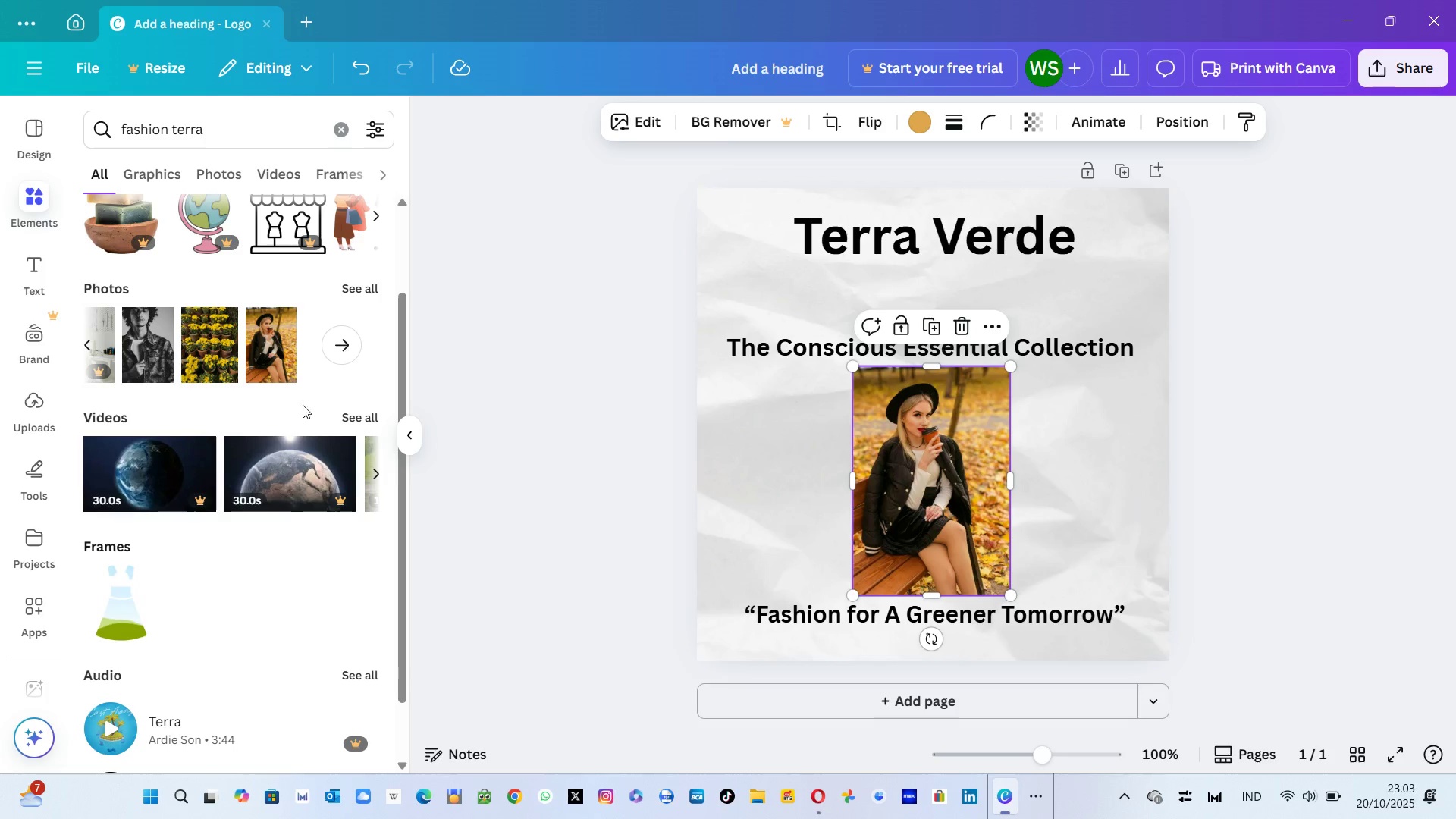 
left_click([132, 610])
 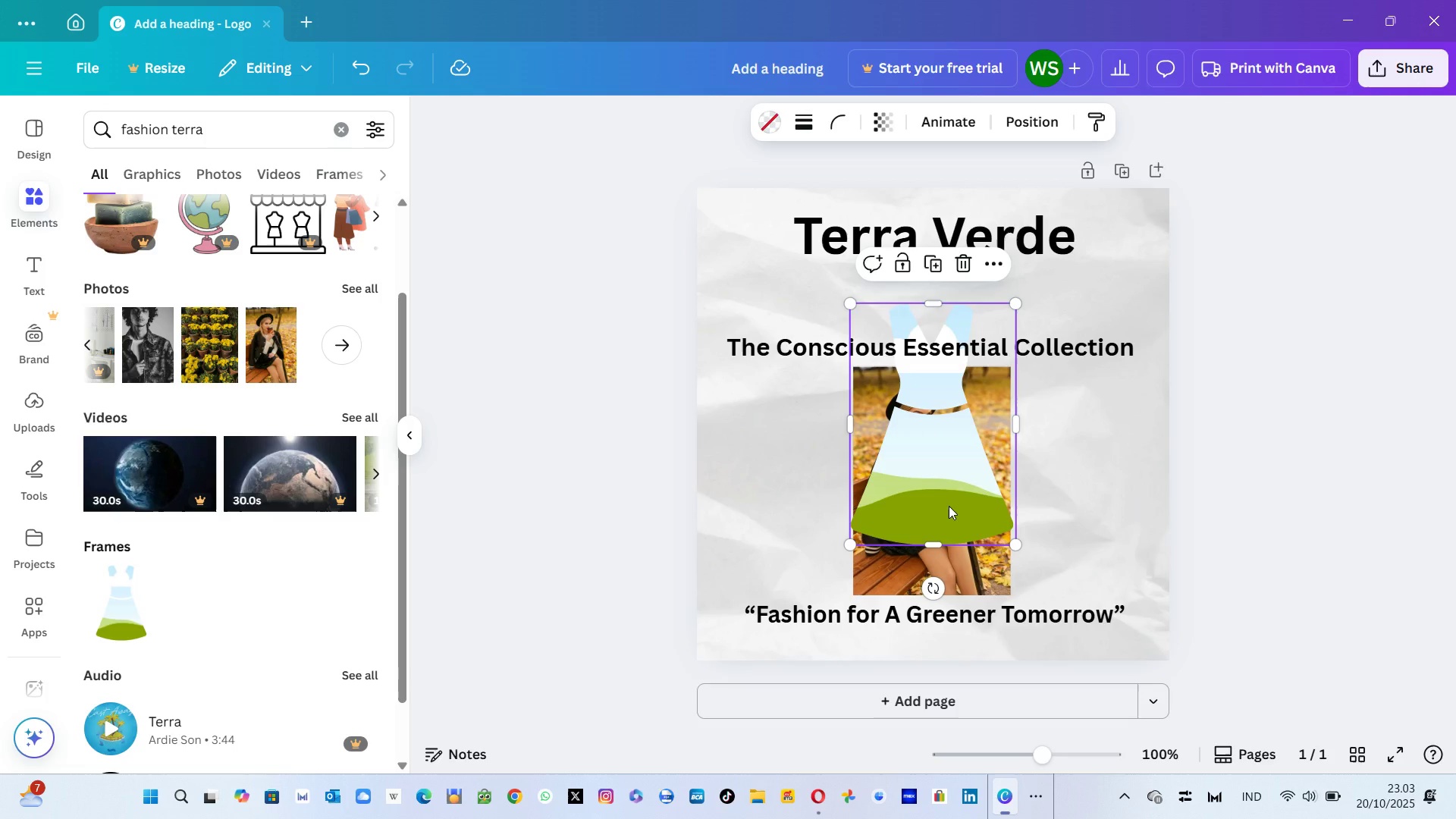 
left_click_drag(start_coordinate=[940, 482], to_coordinate=[1056, 540])
 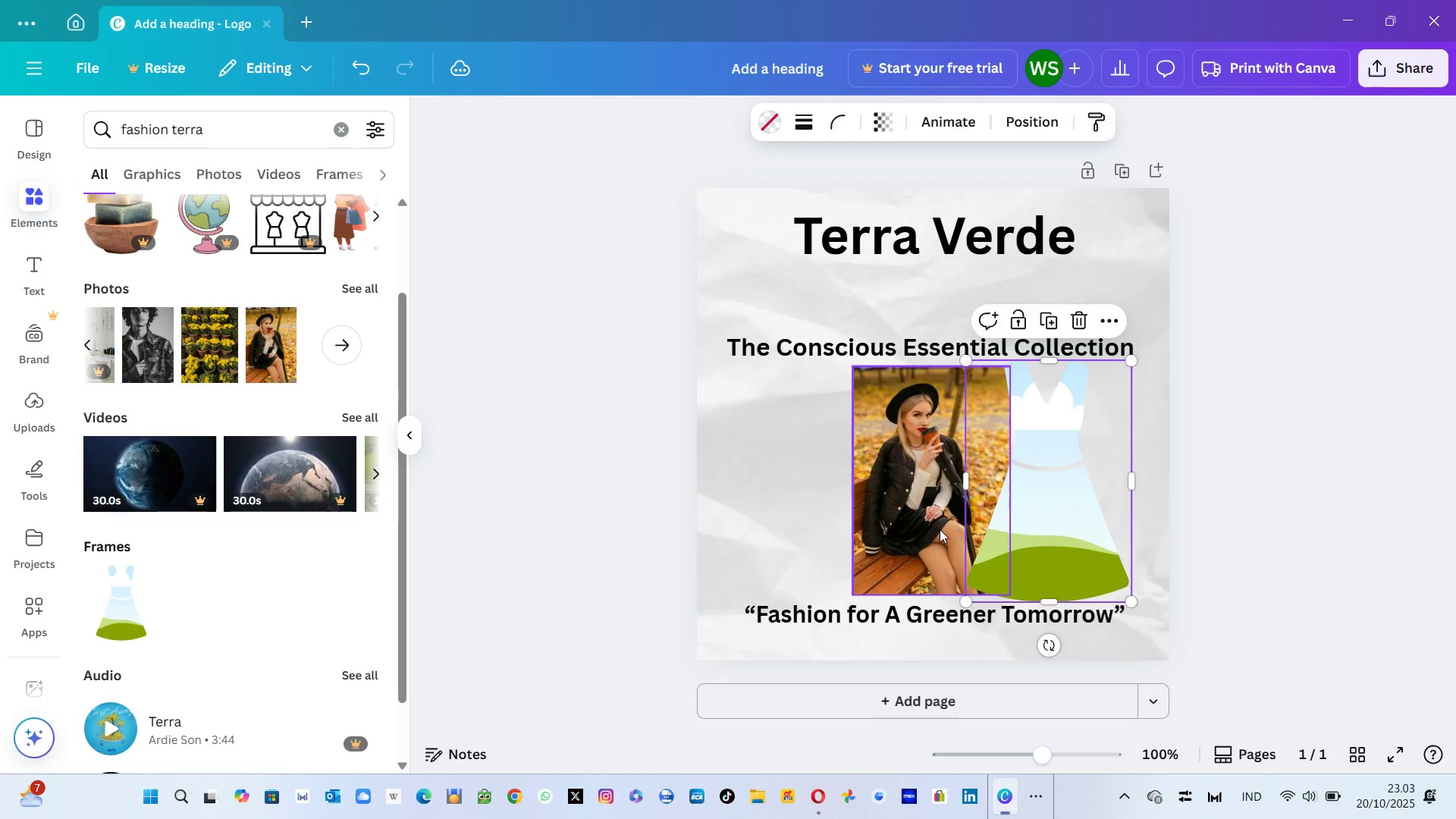 
left_click([940, 529])
 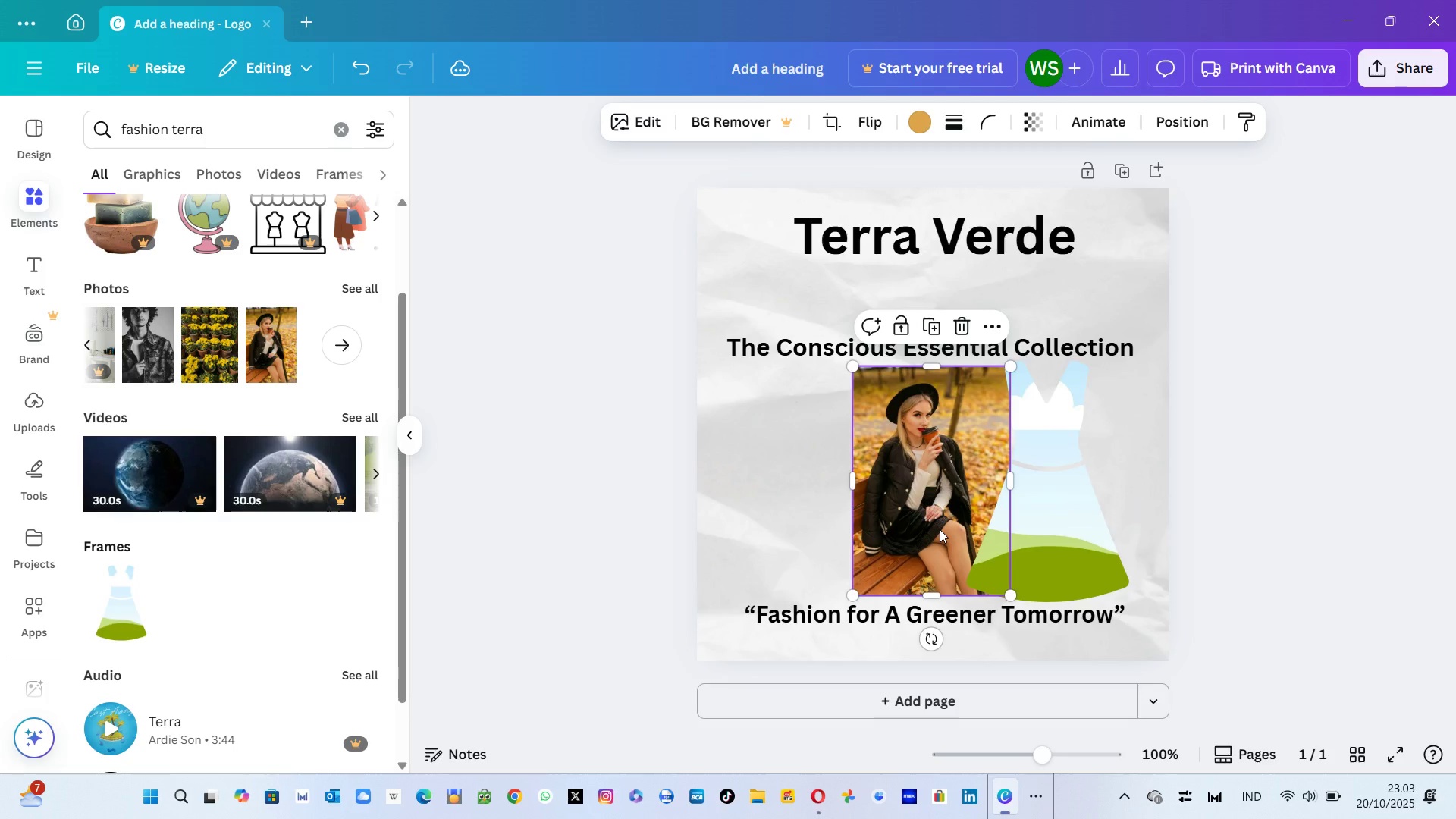 
left_click_drag(start_coordinate=[940, 529], to_coordinate=[838, 529])
 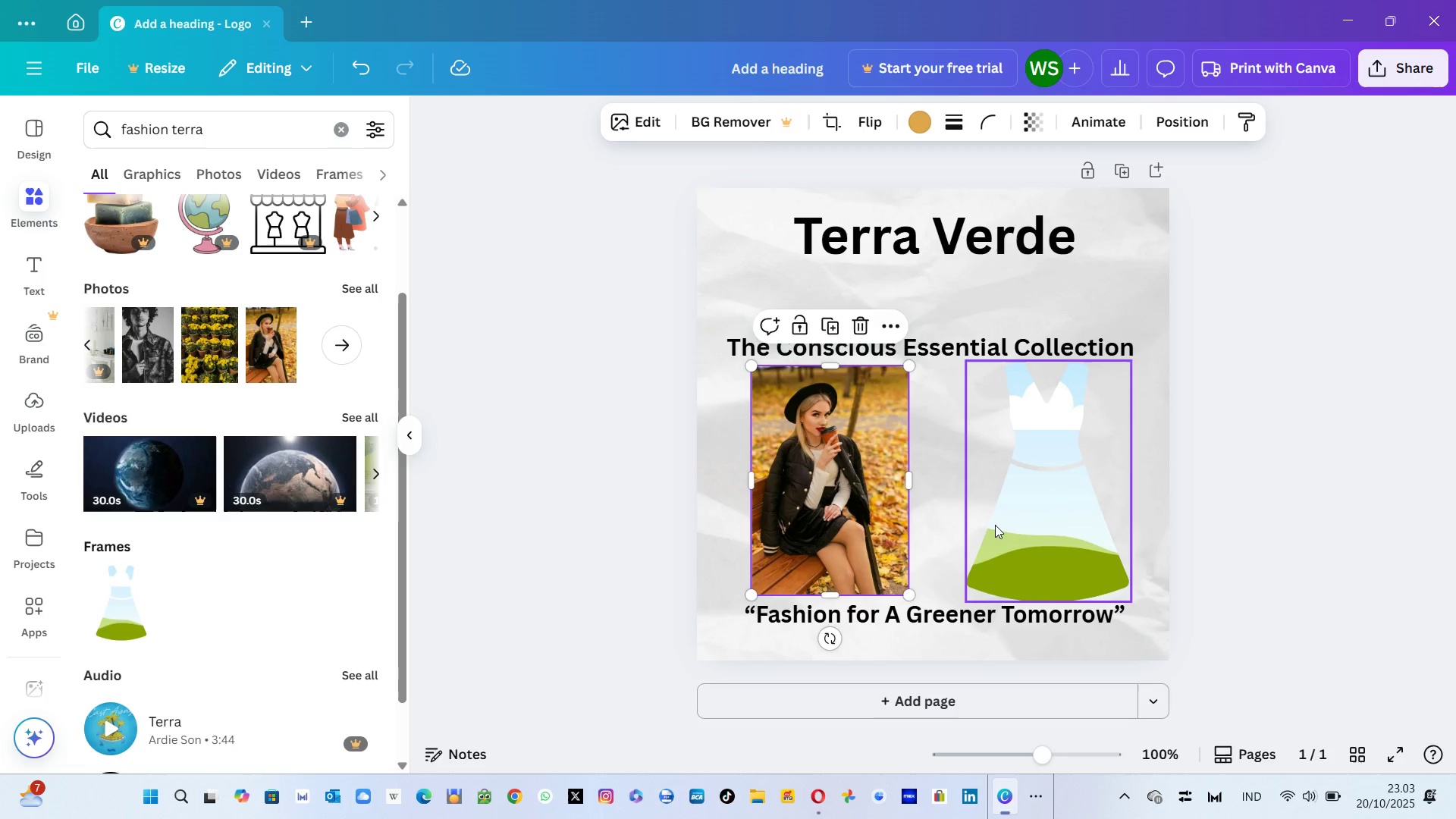 
left_click_drag(start_coordinate=[995, 525], to_coordinate=[993, 521])
 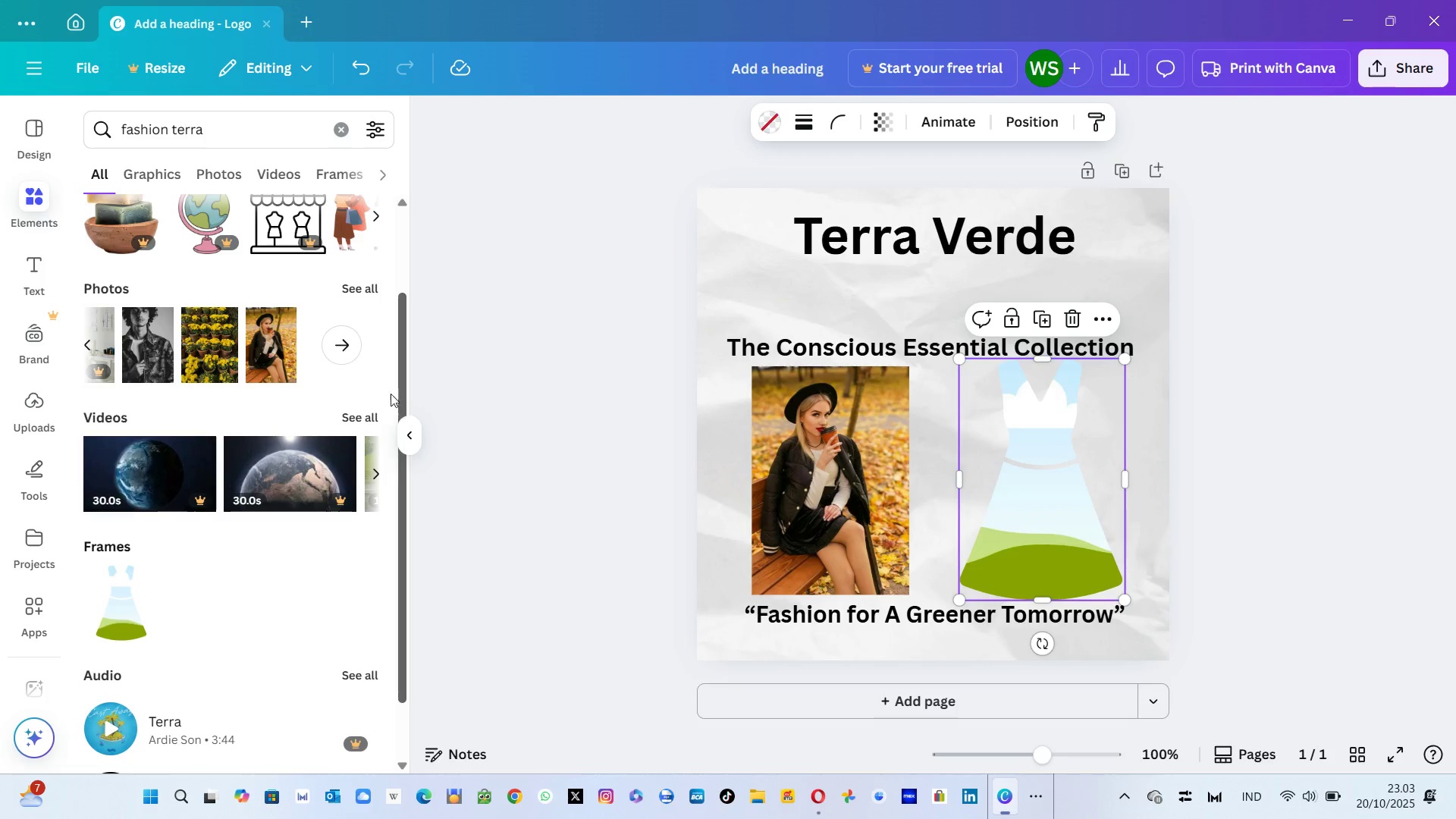 
left_click([335, 333])
 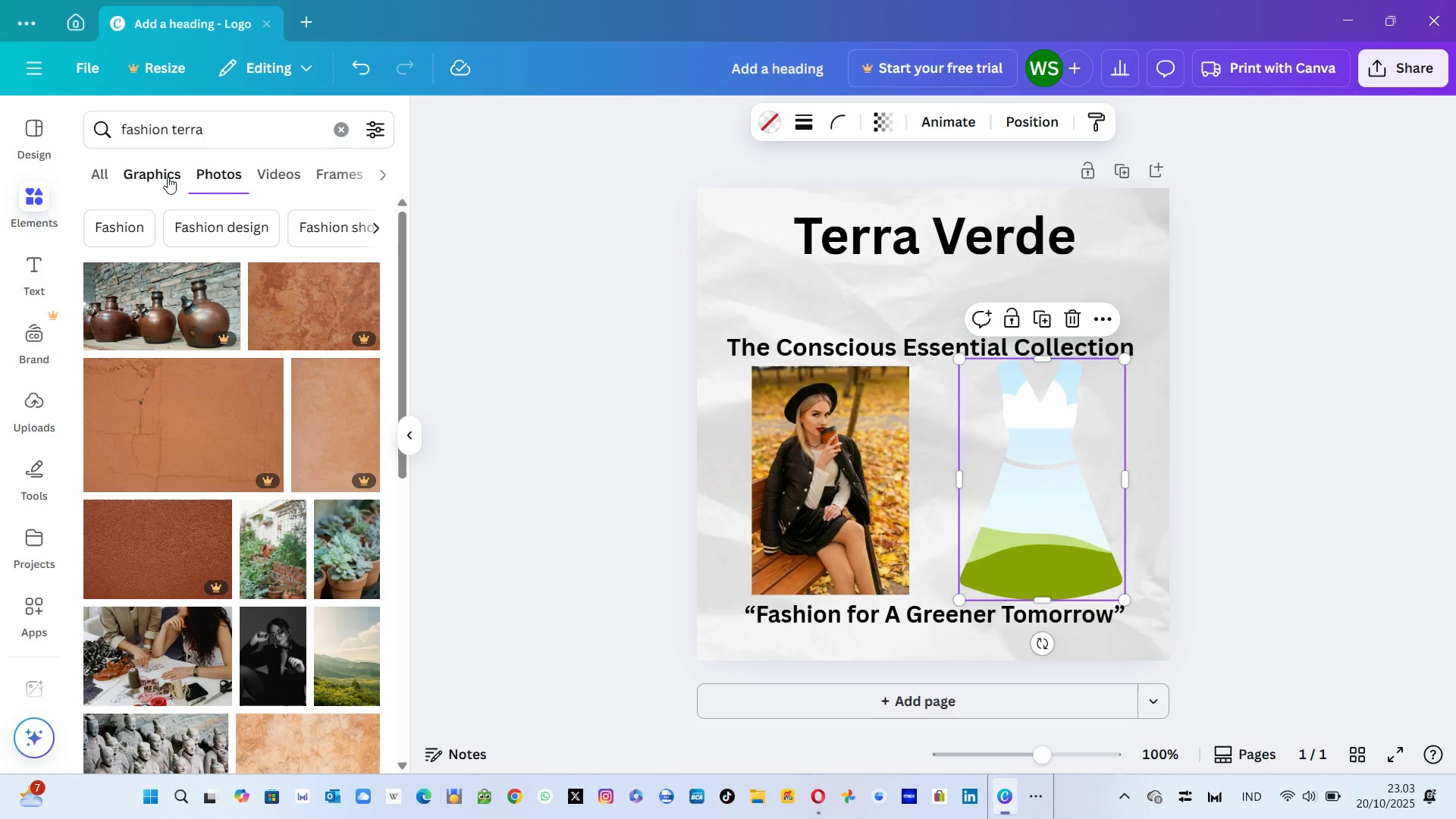 
mouse_move([329, 632])
 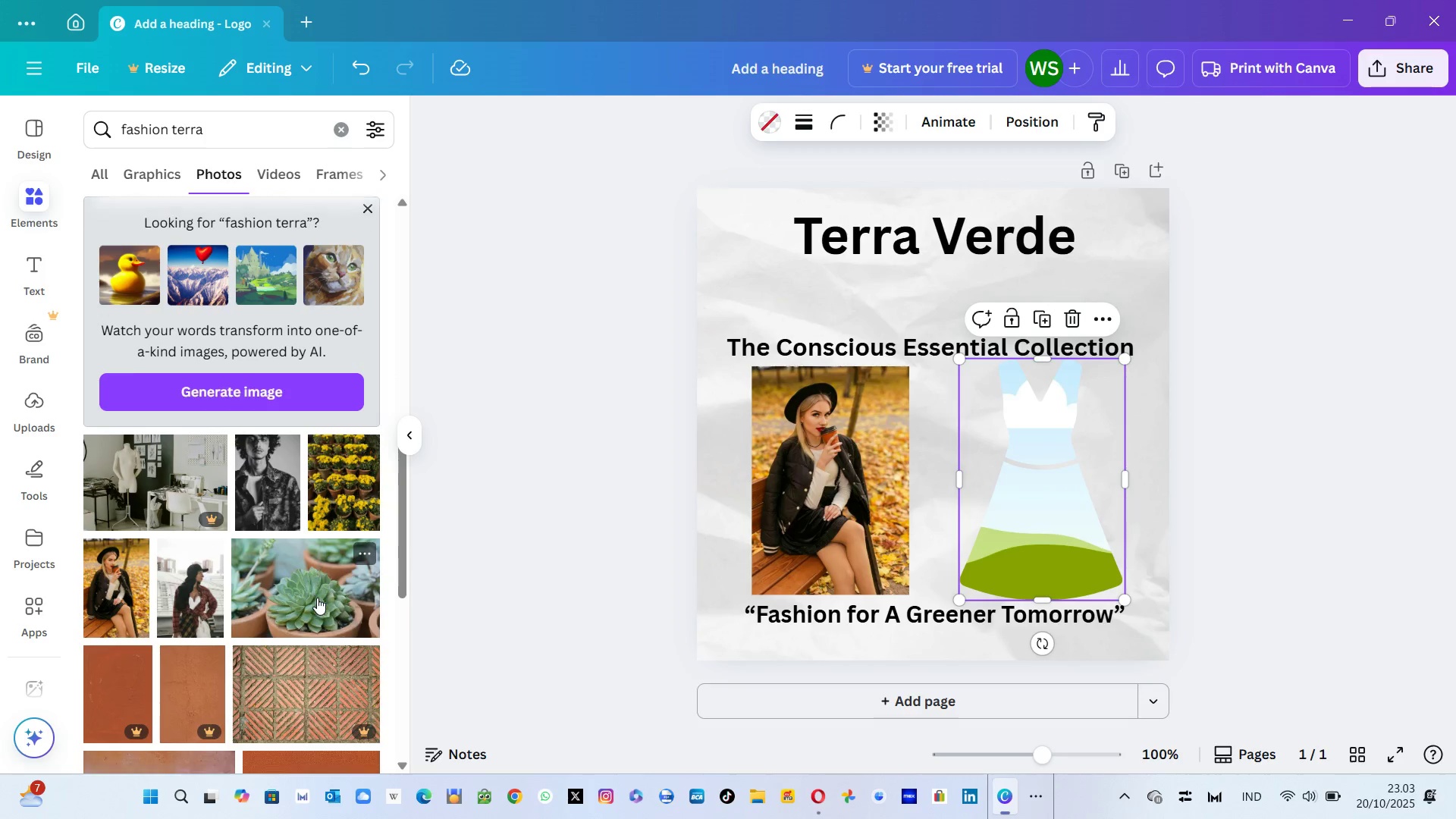 
mouse_move([195, 507])
 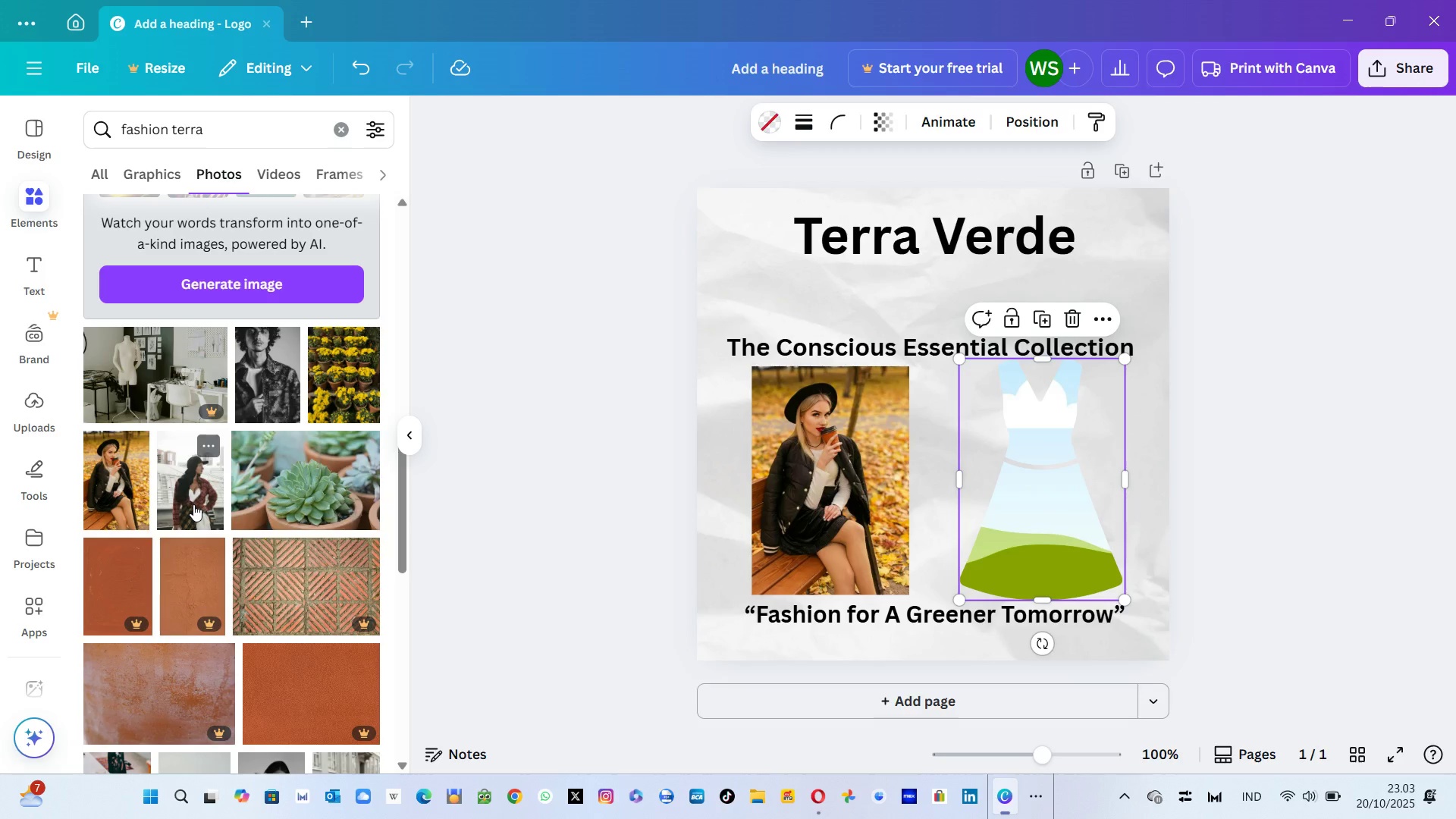 
left_click([193, 504])
 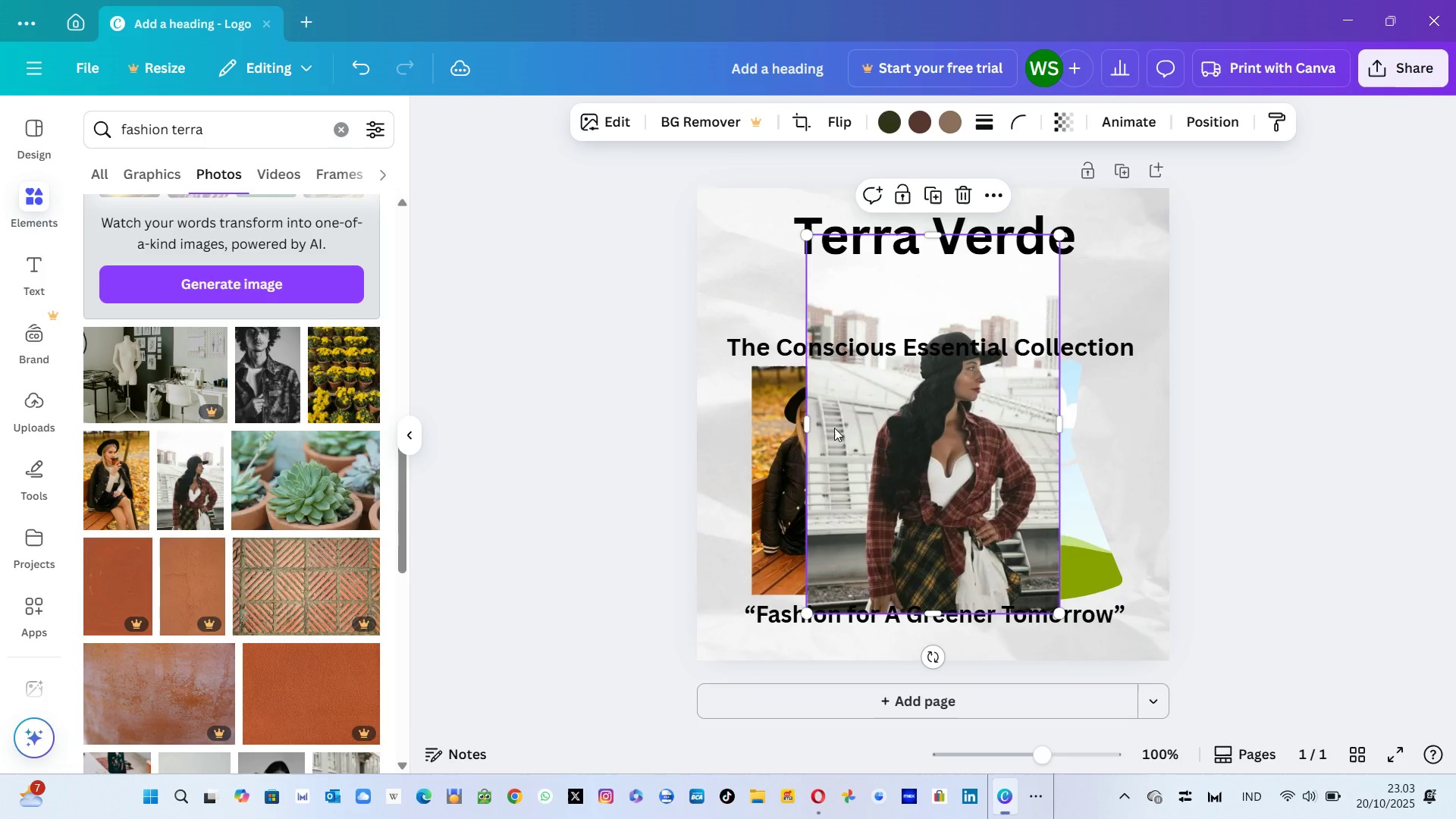 
left_click_drag(start_coordinate=[902, 446], to_coordinate=[1056, 453])
 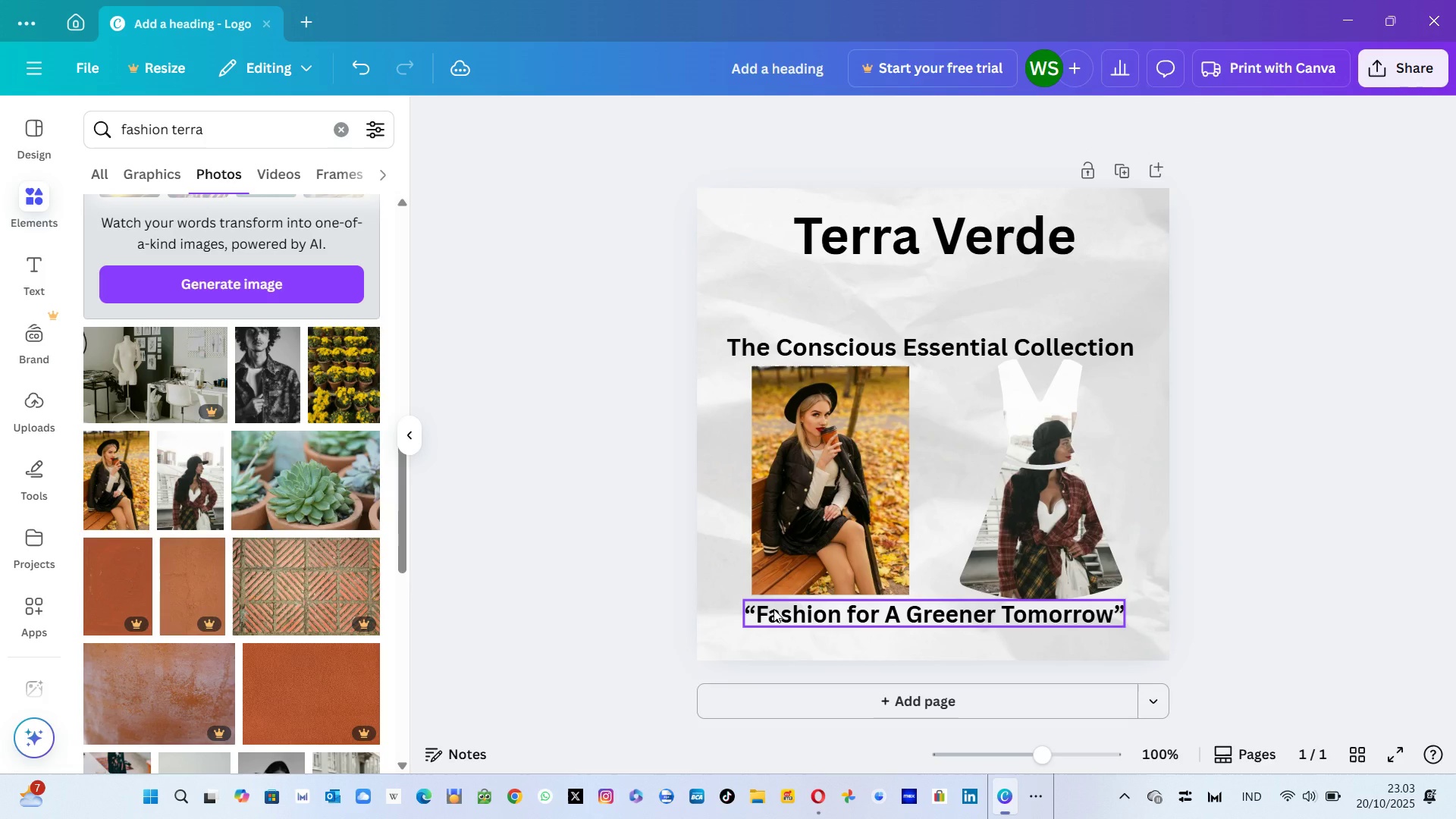 
wait(9.21)
 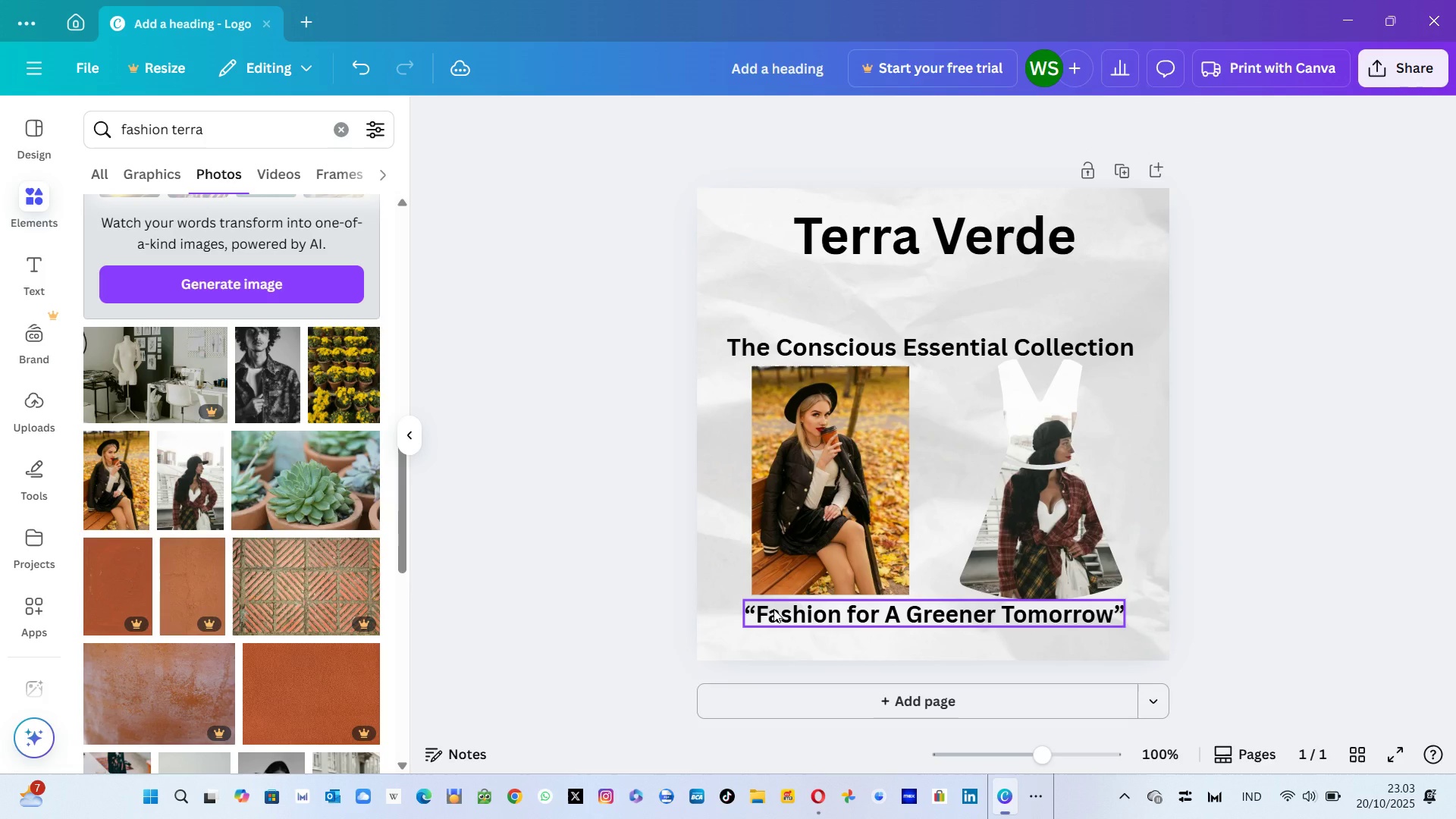 
left_click([828, 693])
 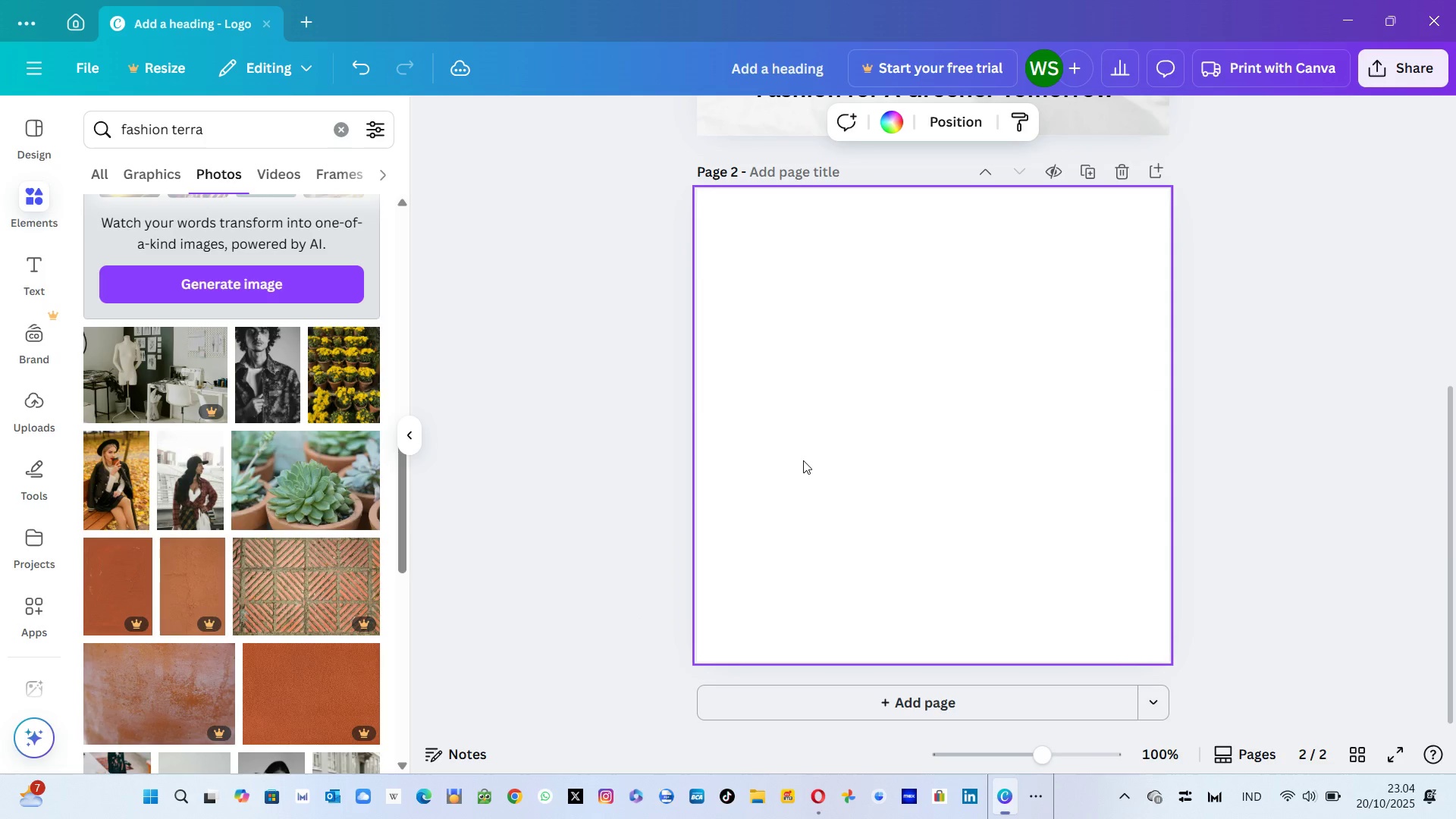 
key(Alt+Tab)
 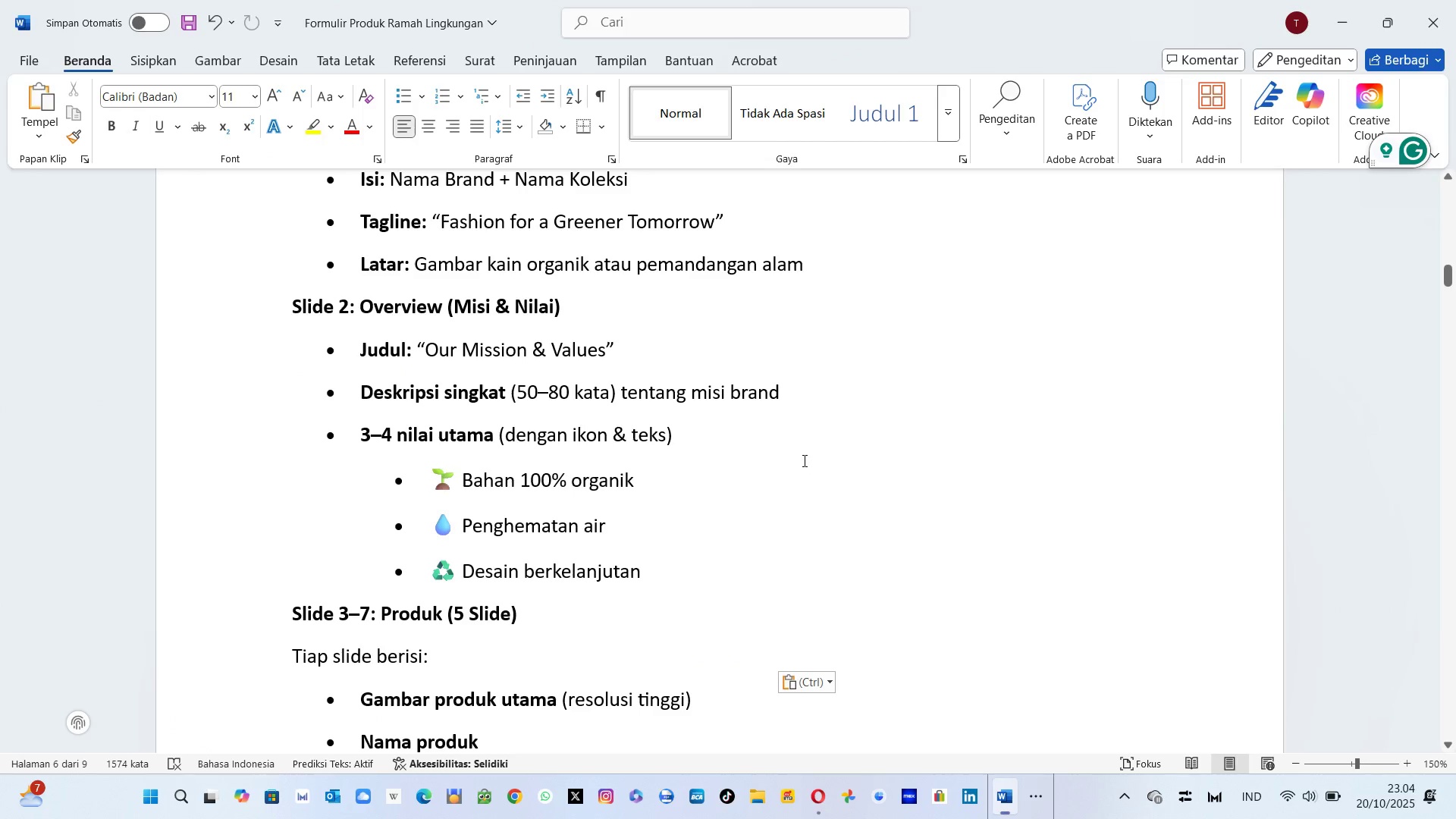 
key(Alt+Tab)
 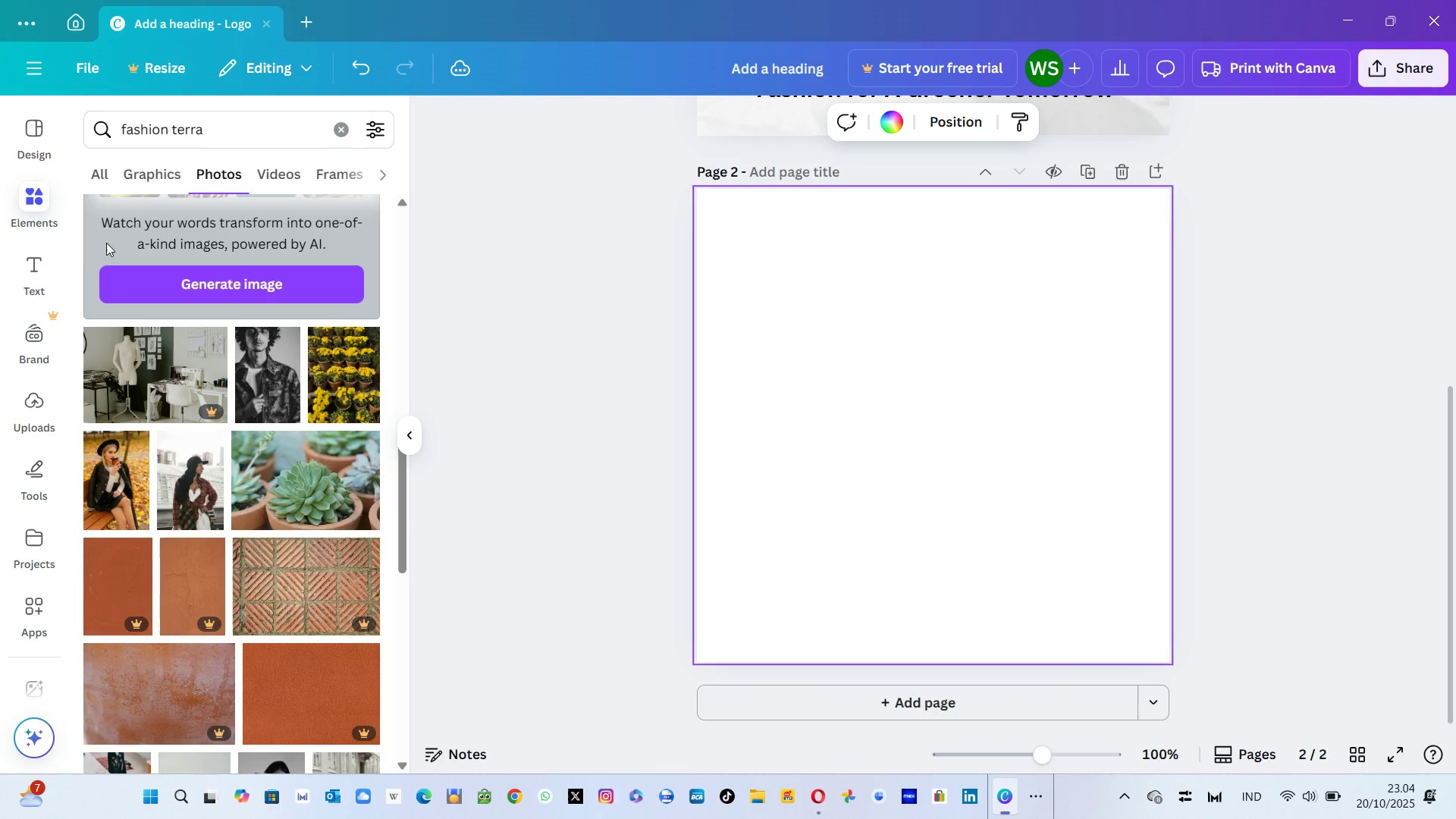 
left_click([22, 264])
 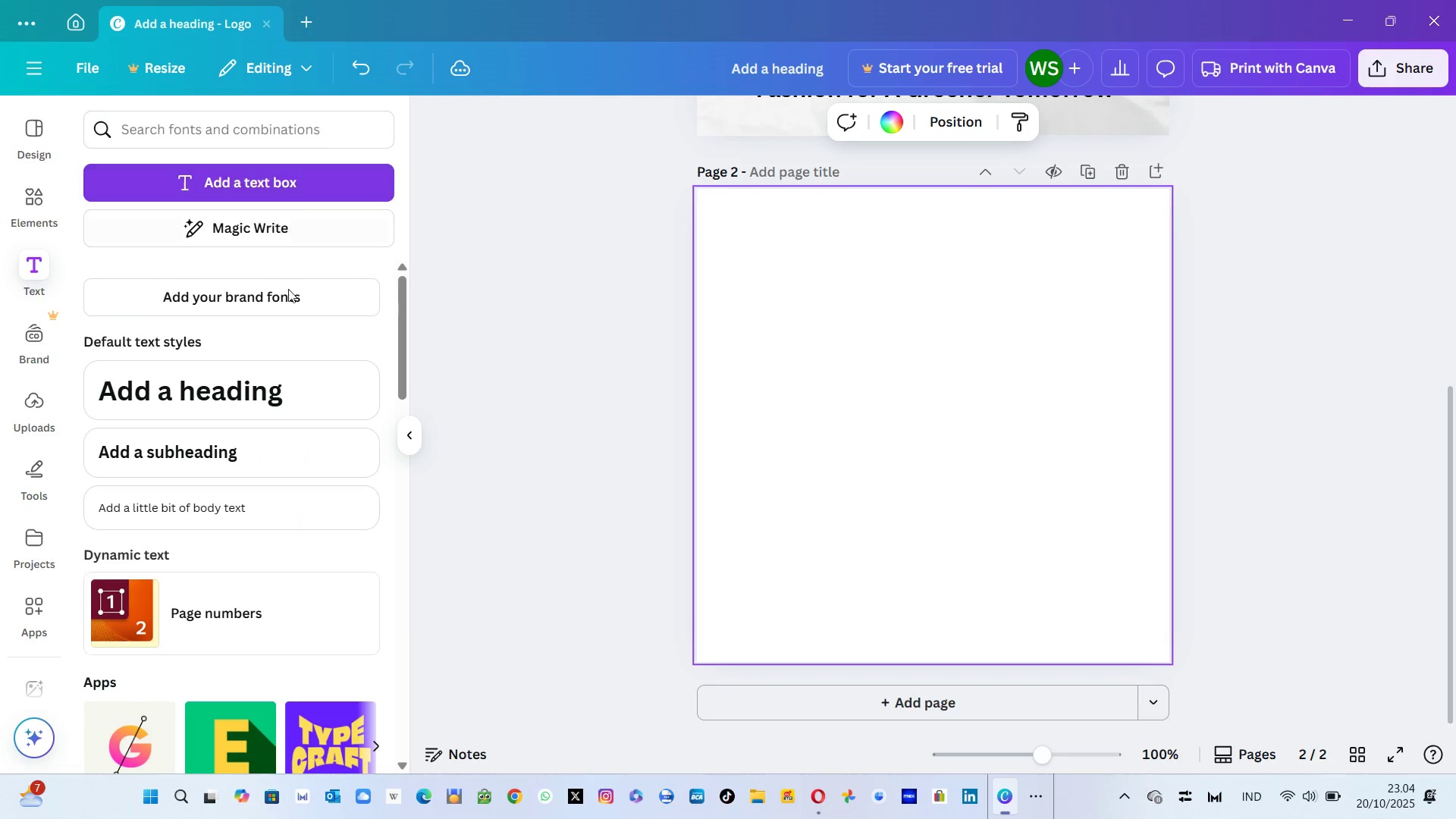 
left_click([268, 388])
 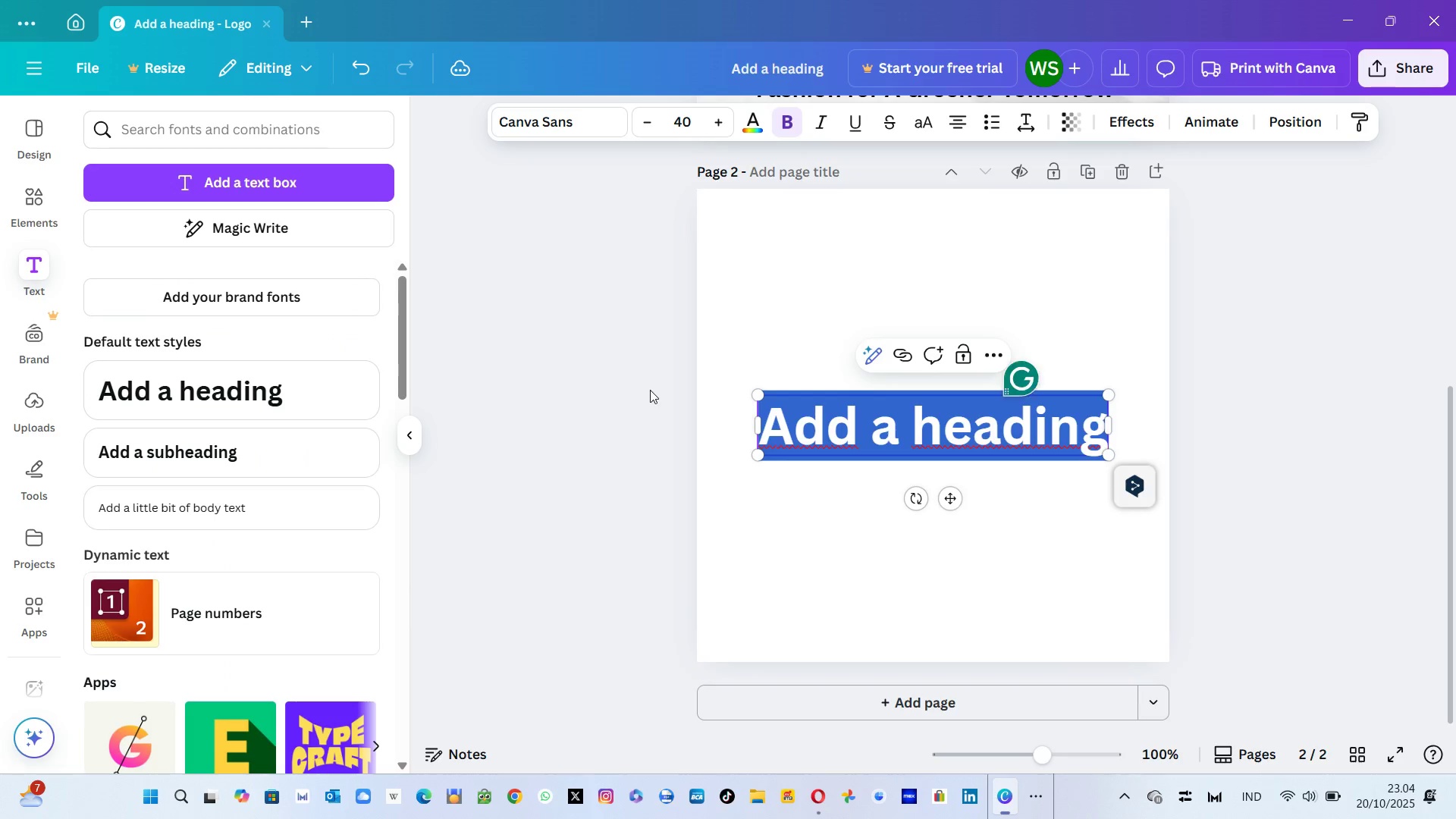 
key(Alt+Tab)
 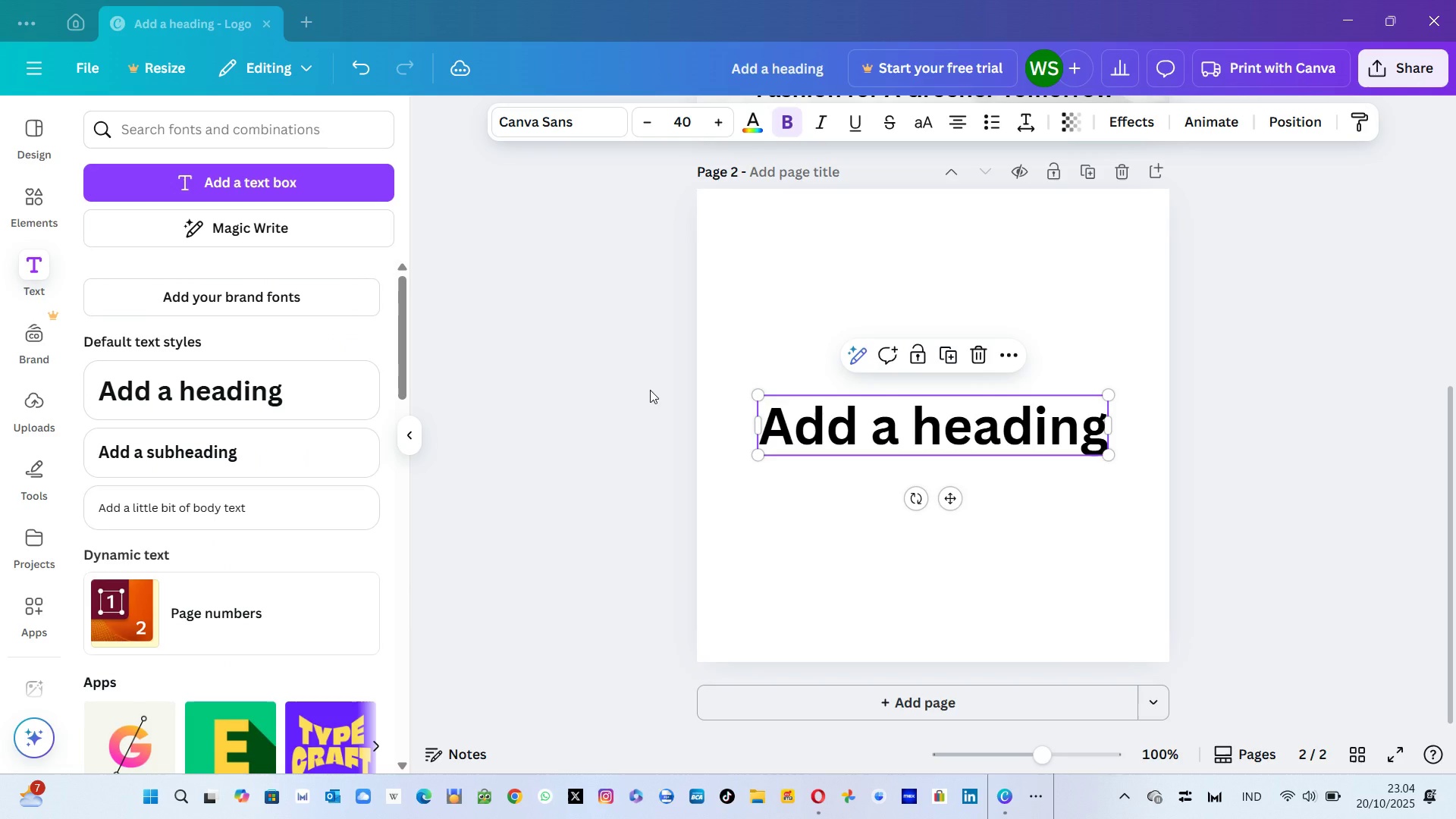 
key(Alt+Tab)
 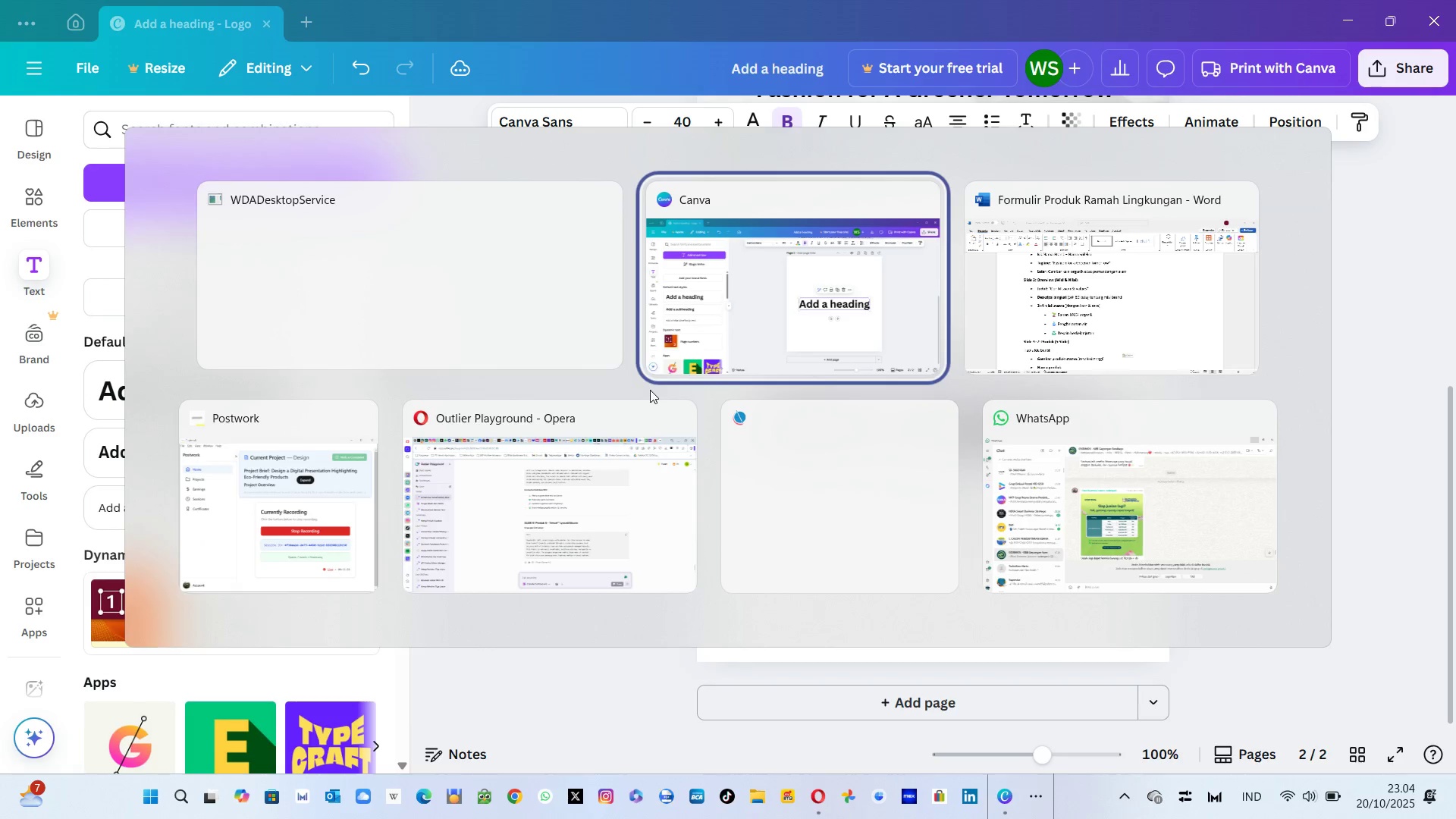 
key(Alt+Tab)
 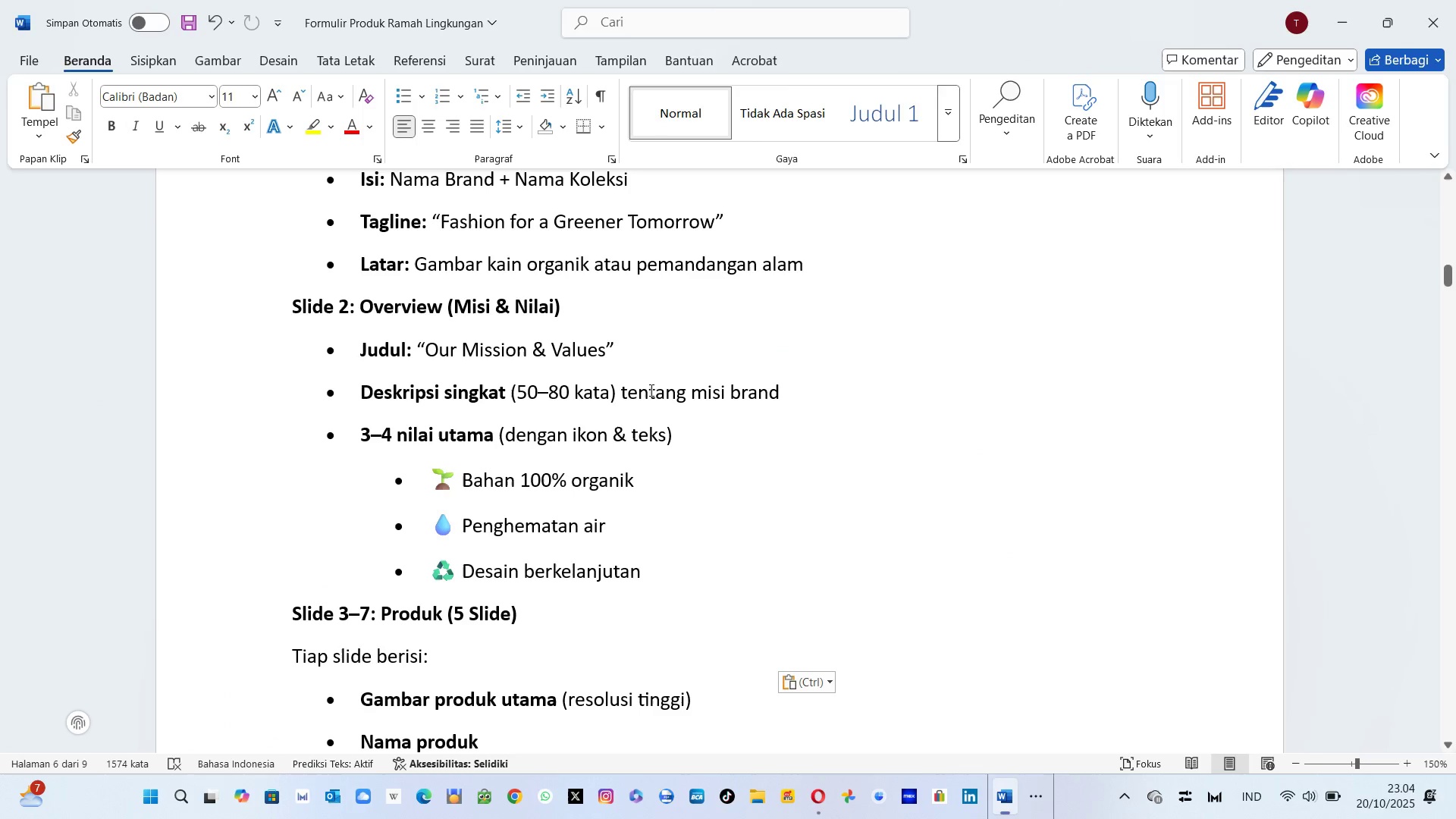 
key(Alt+Tab)
 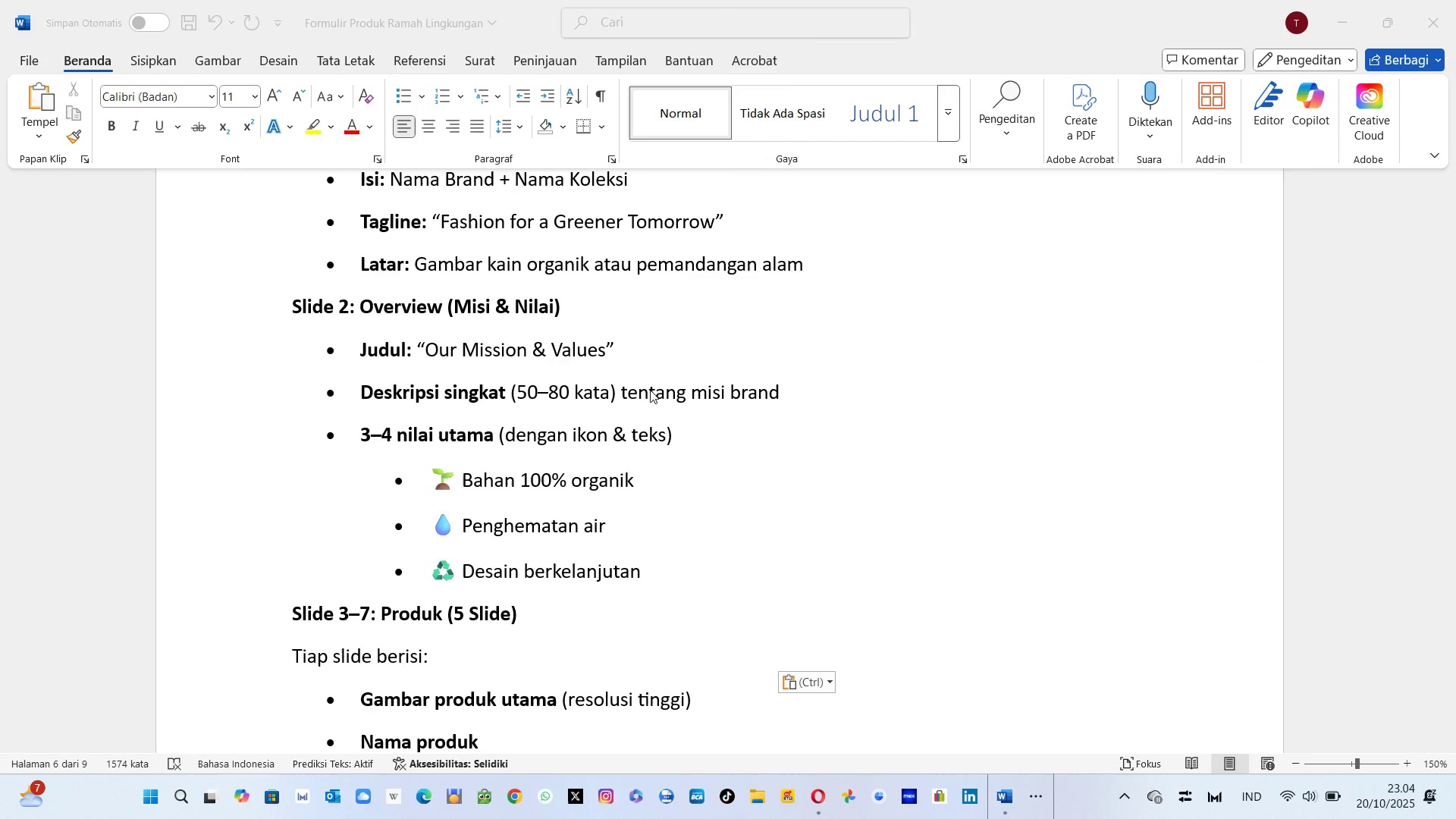 
key(Alt+Tab)
 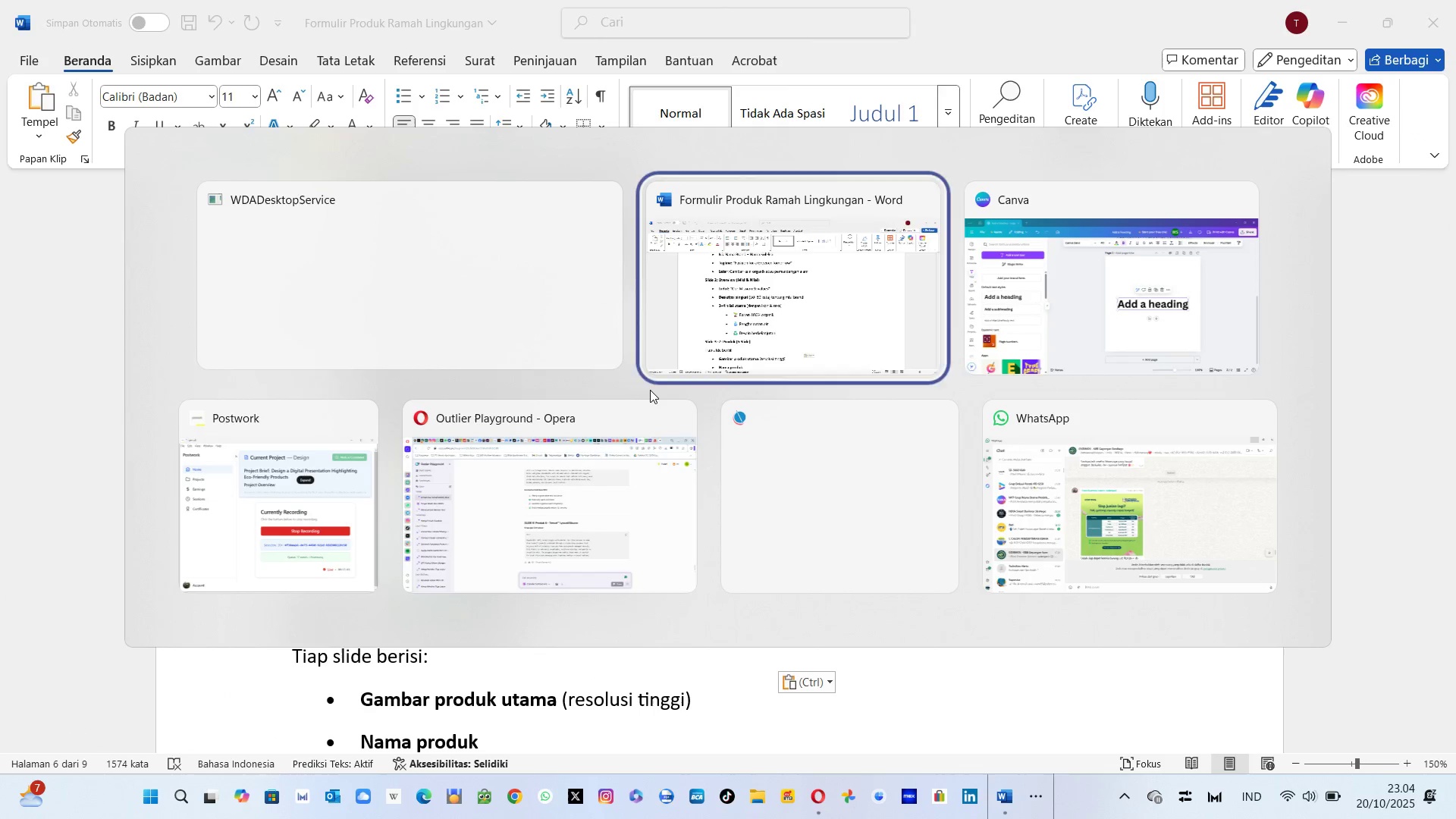 
key(Alt+Tab)
 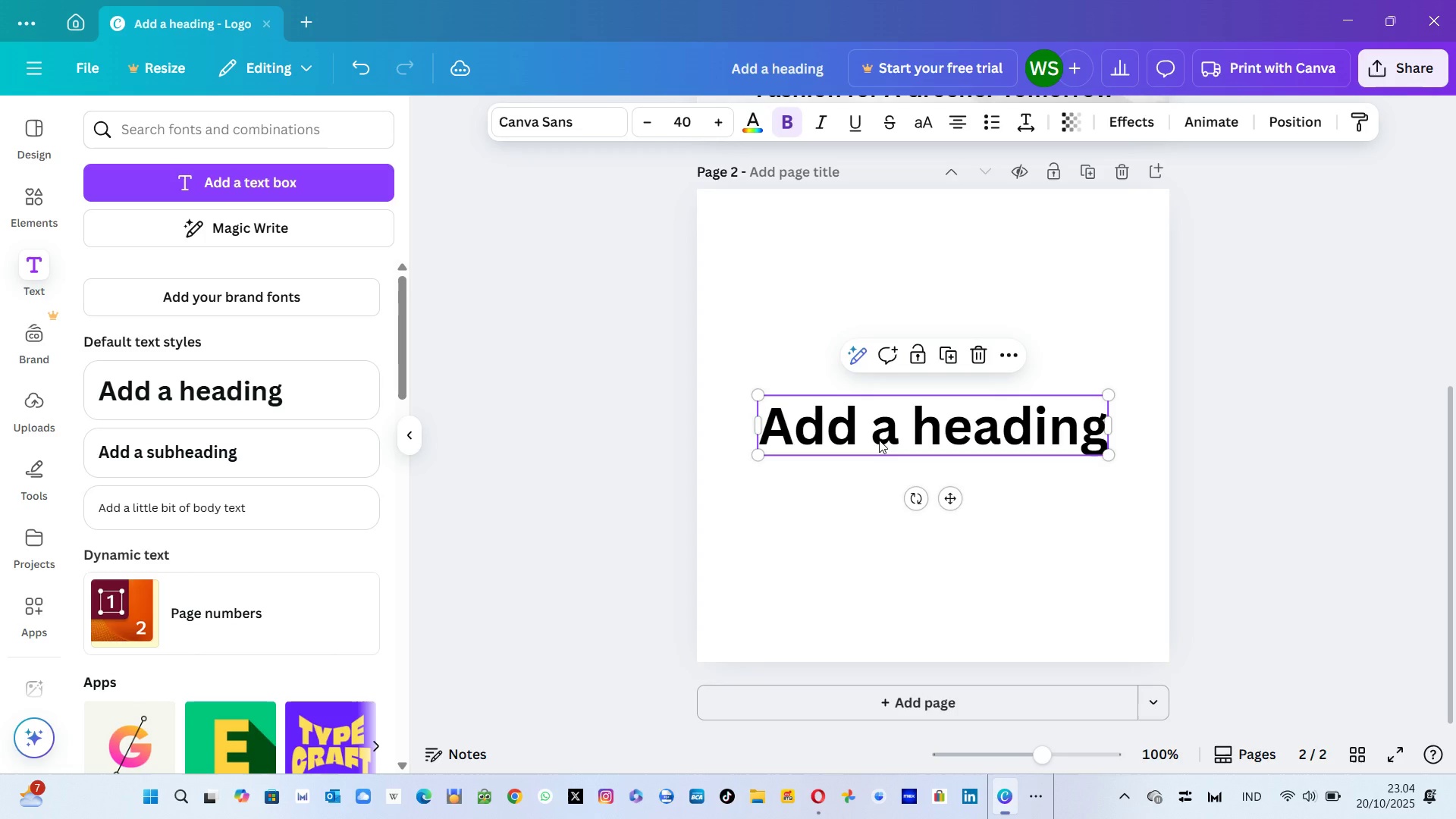 
left_click([879, 440])
 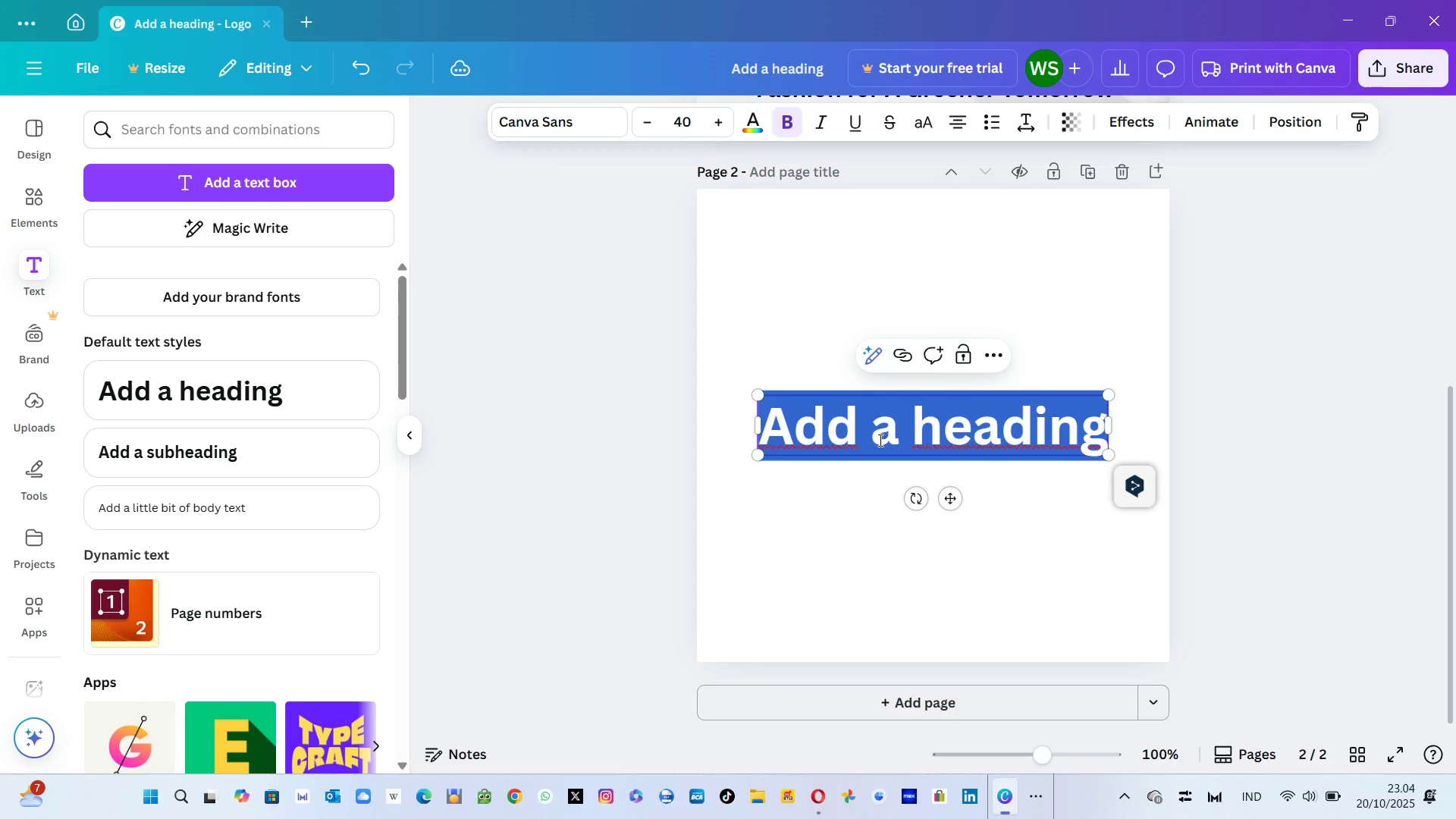 
type(Our Mission & Value)
 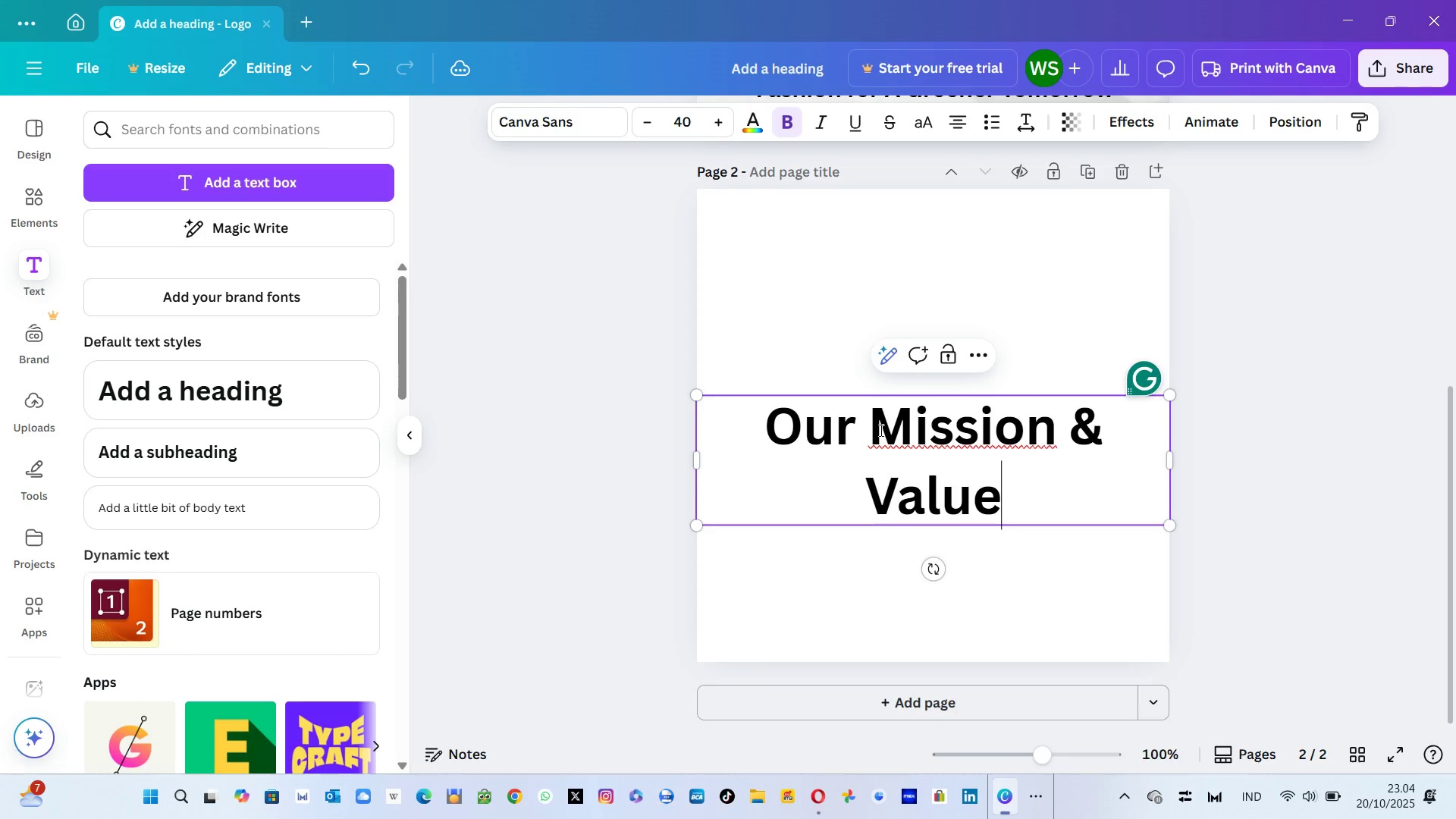 
key(Alt+AltLeft)
 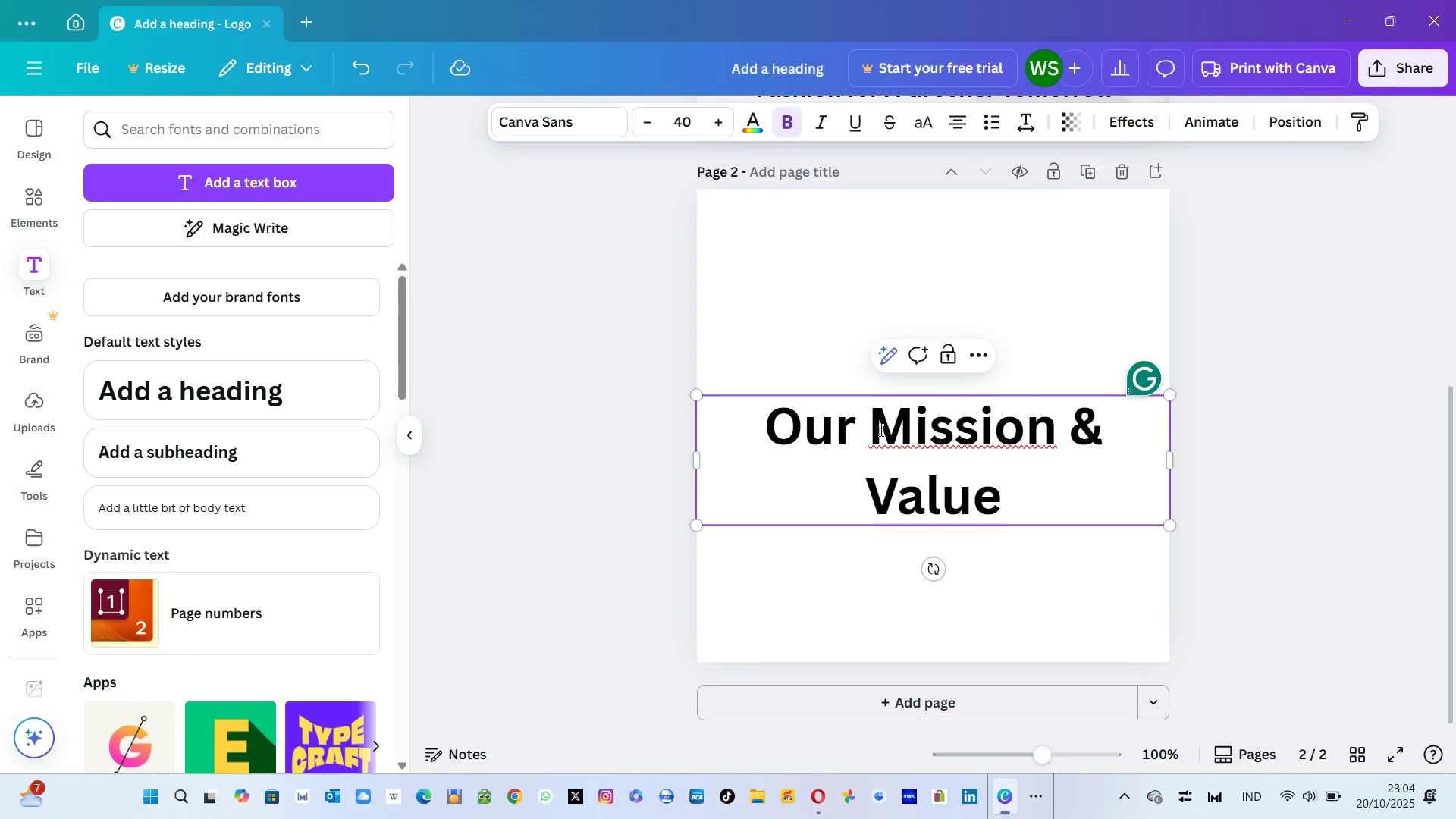 
key(Alt+Tab)
 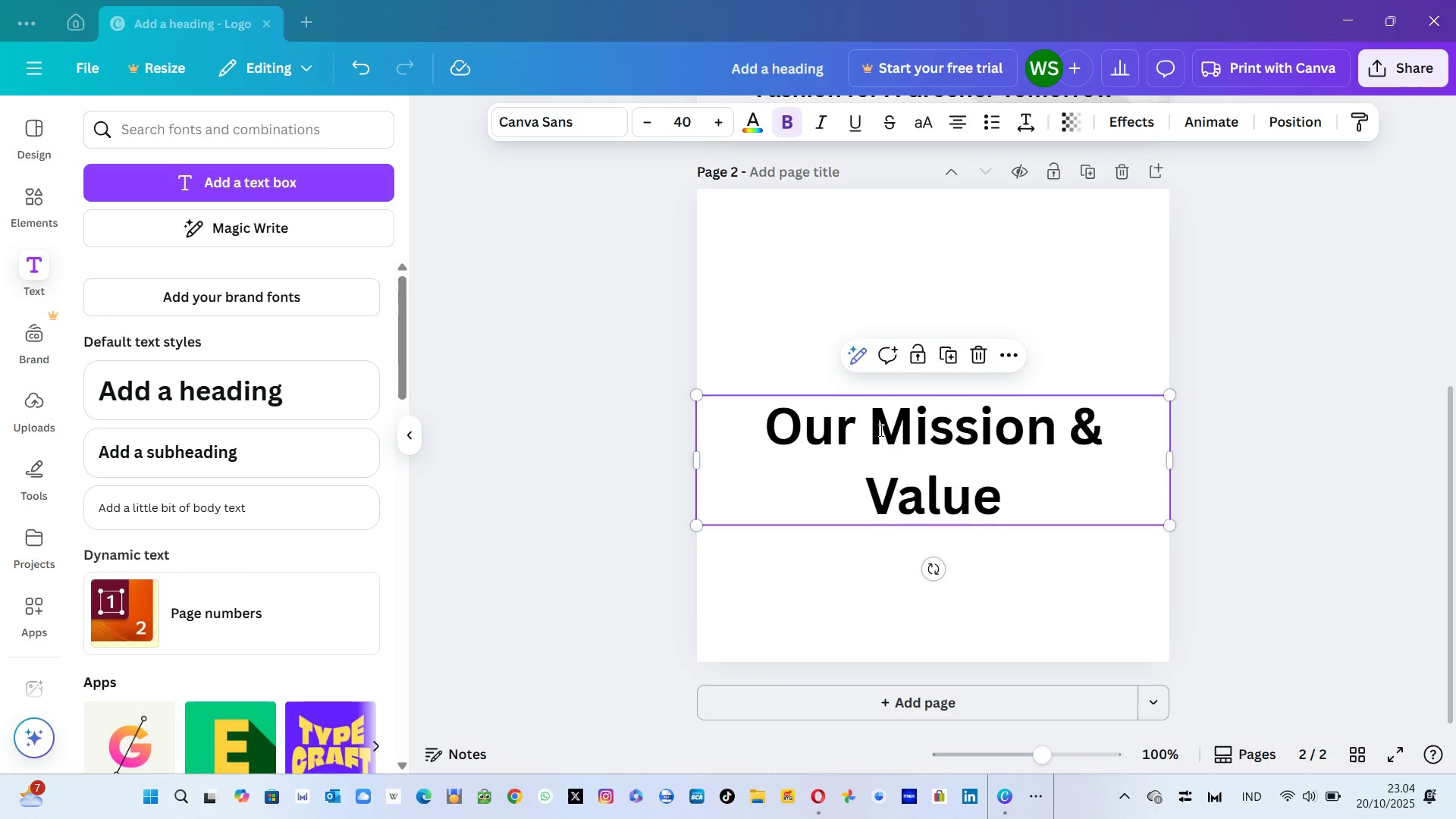 
key(Alt+Tab)
 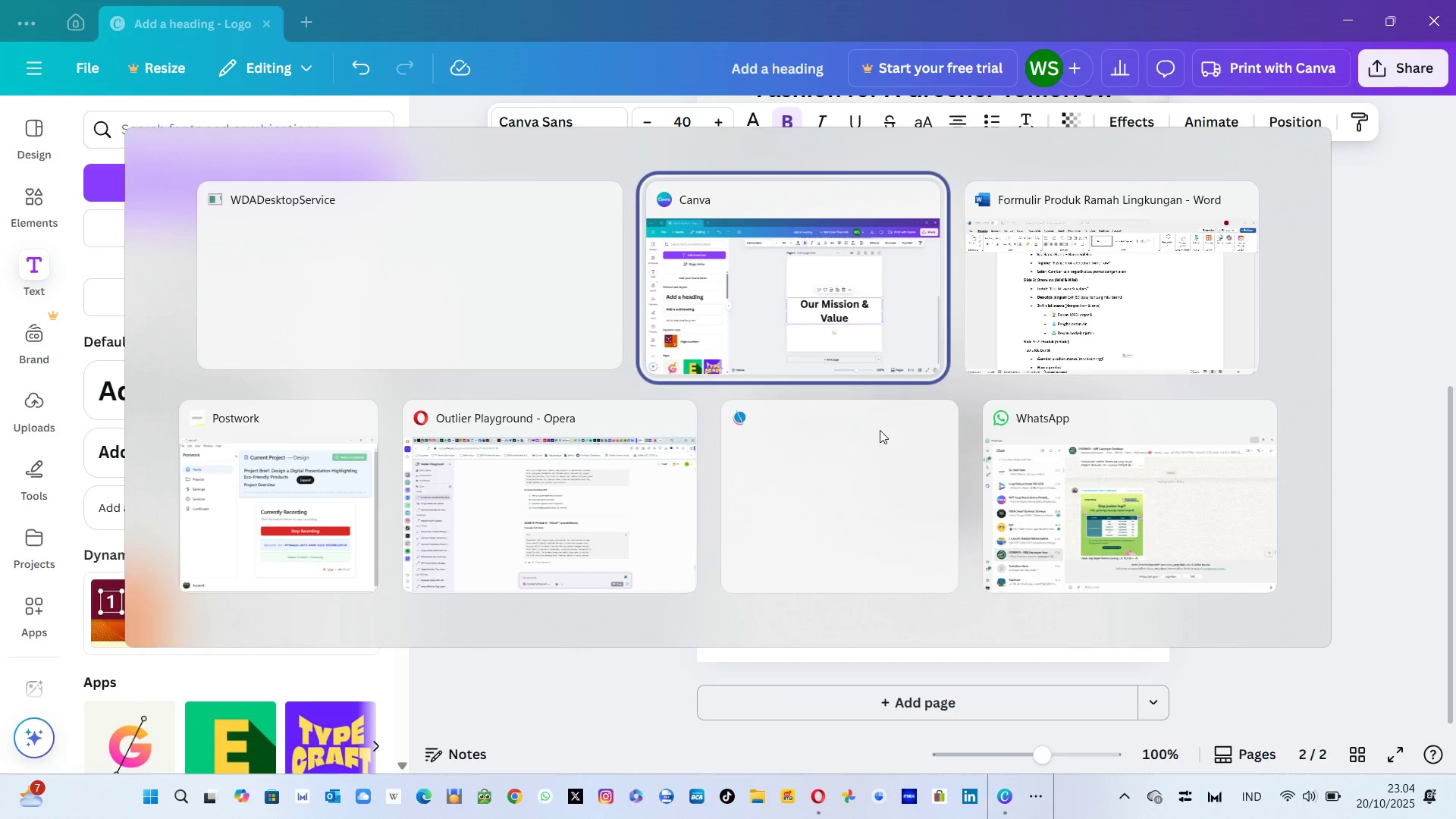 
key(Alt+Tab)
 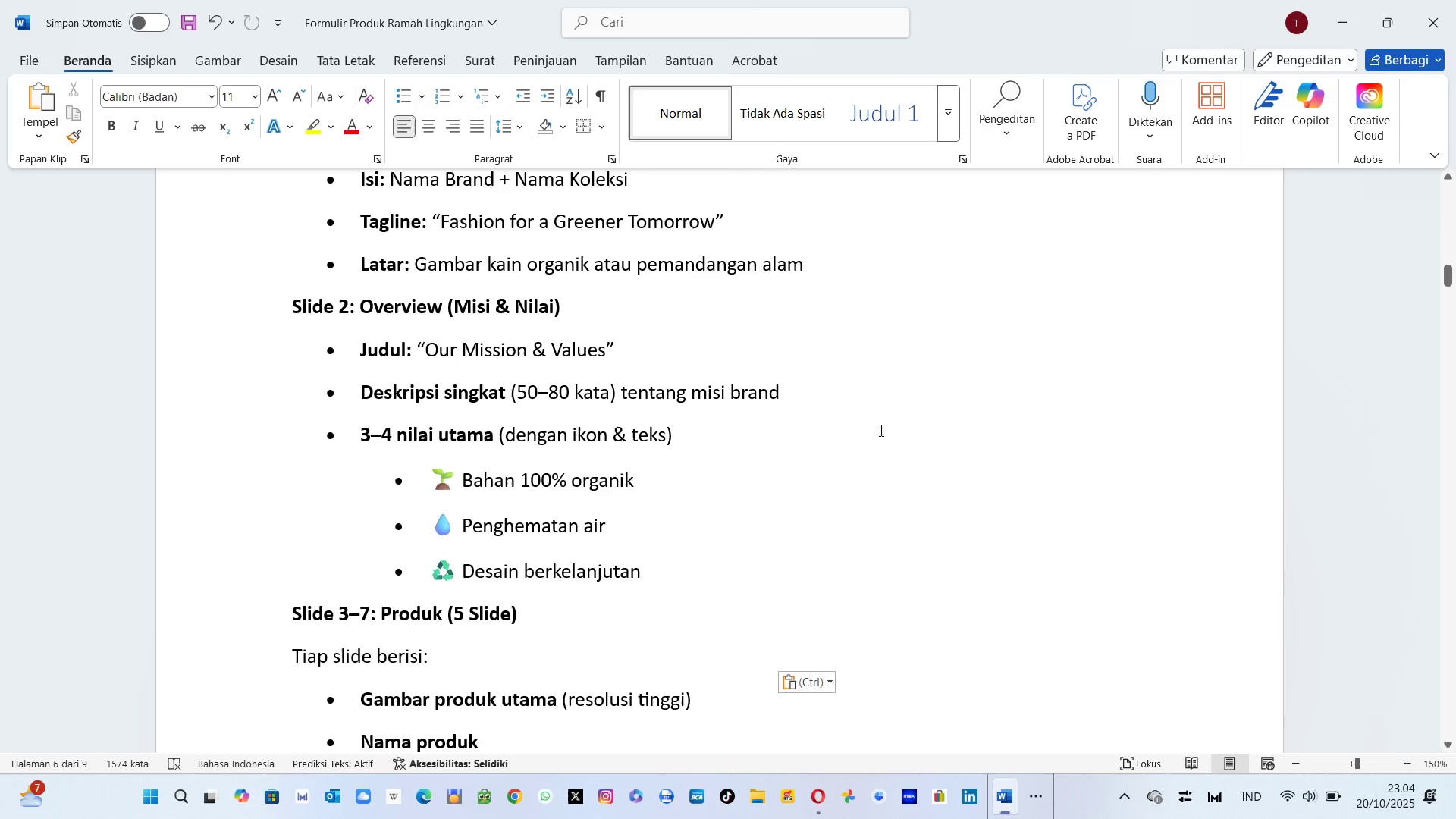 
key(Alt+Tab)
 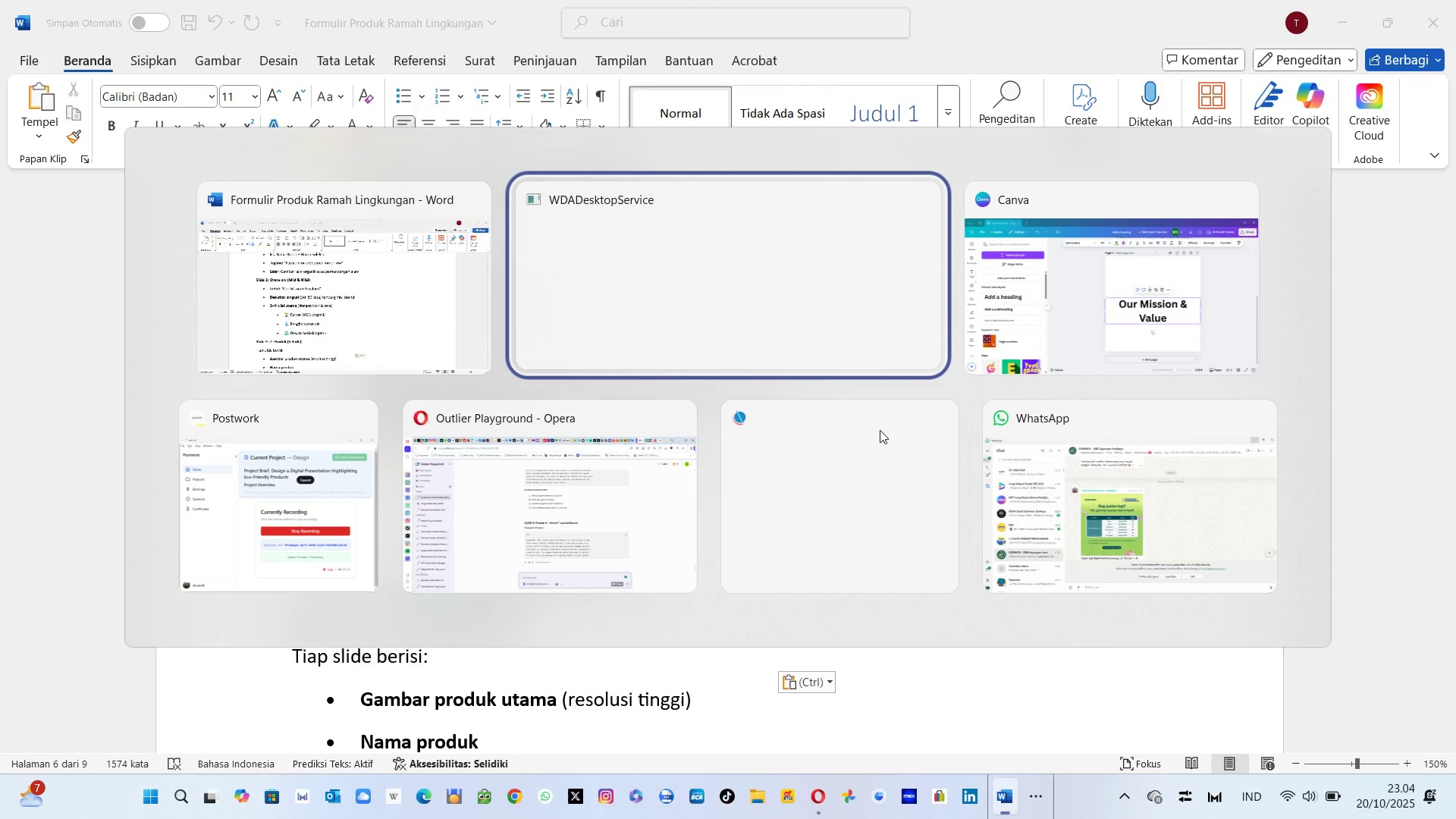 
key(Alt+Tab)
 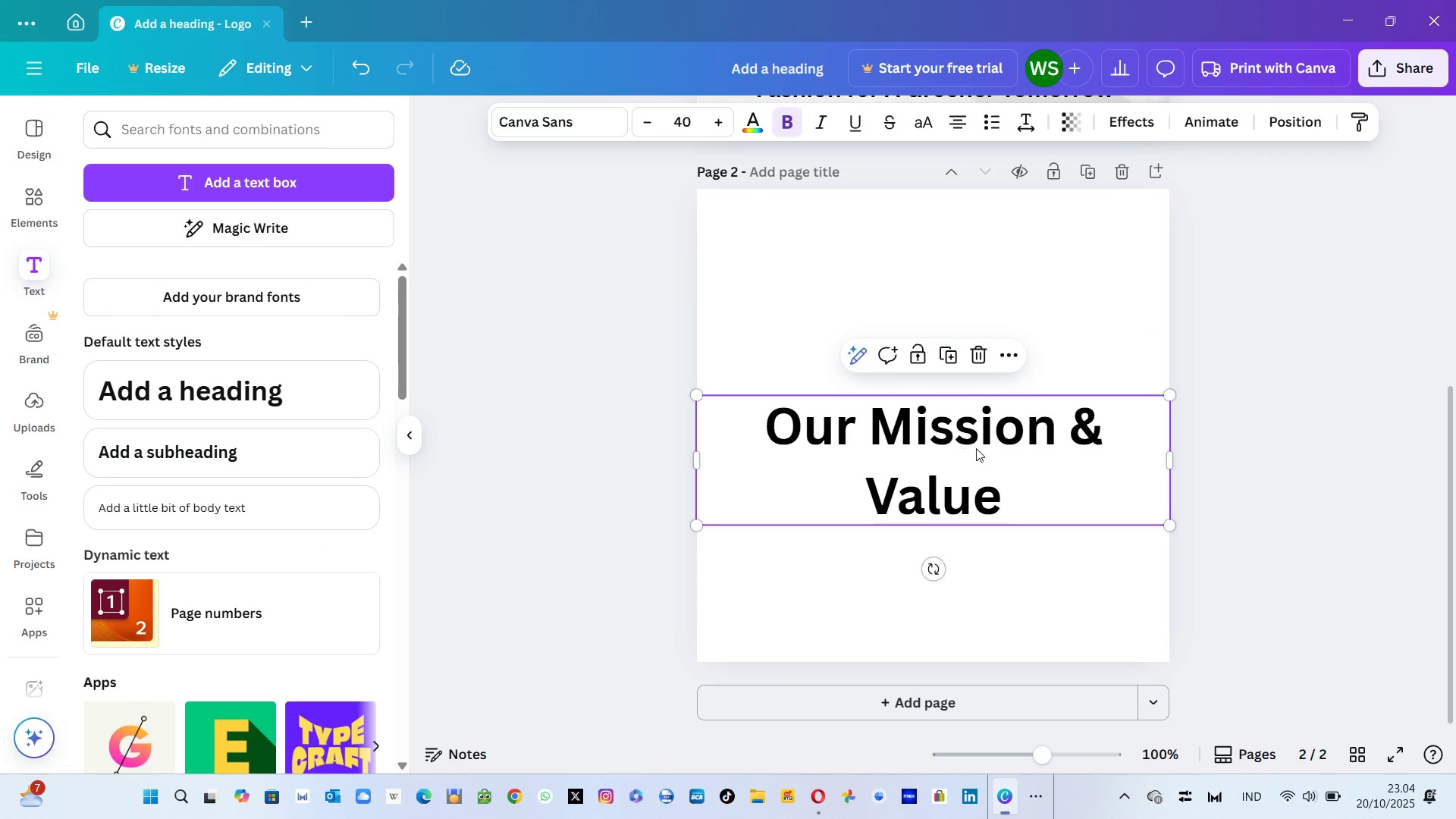 
key(S)
 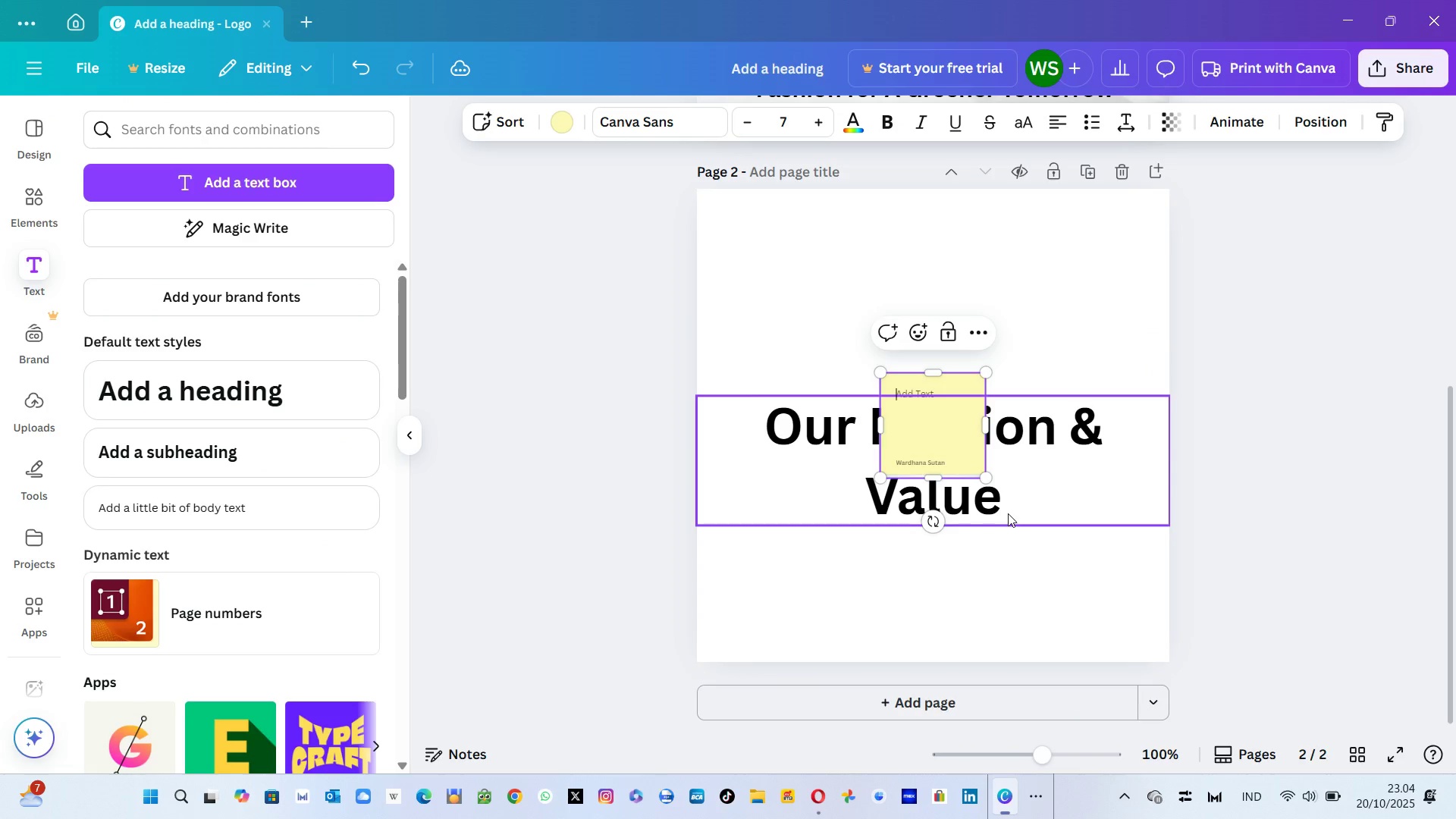 
key(Backspace)
 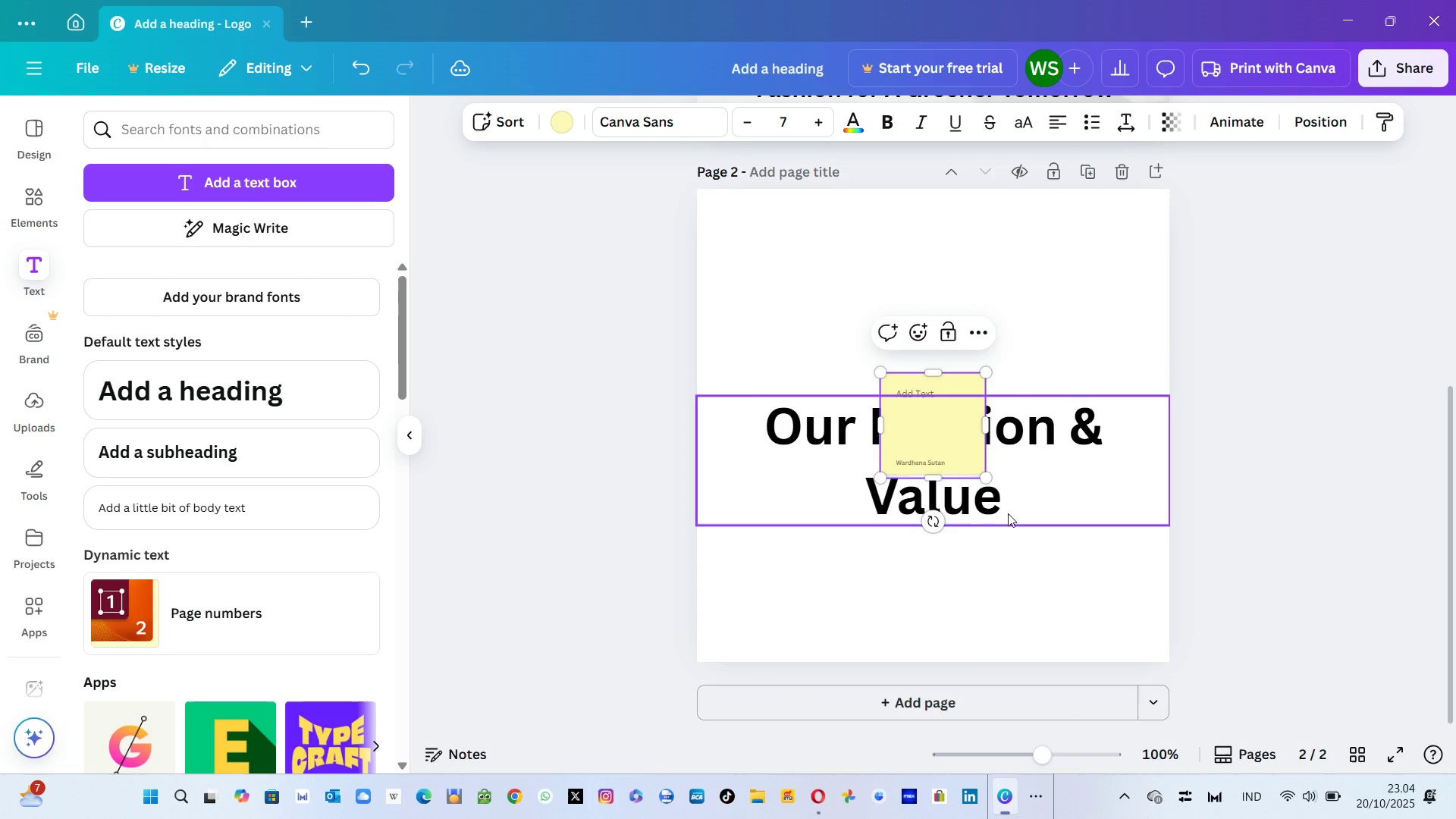 
key(Delete)
 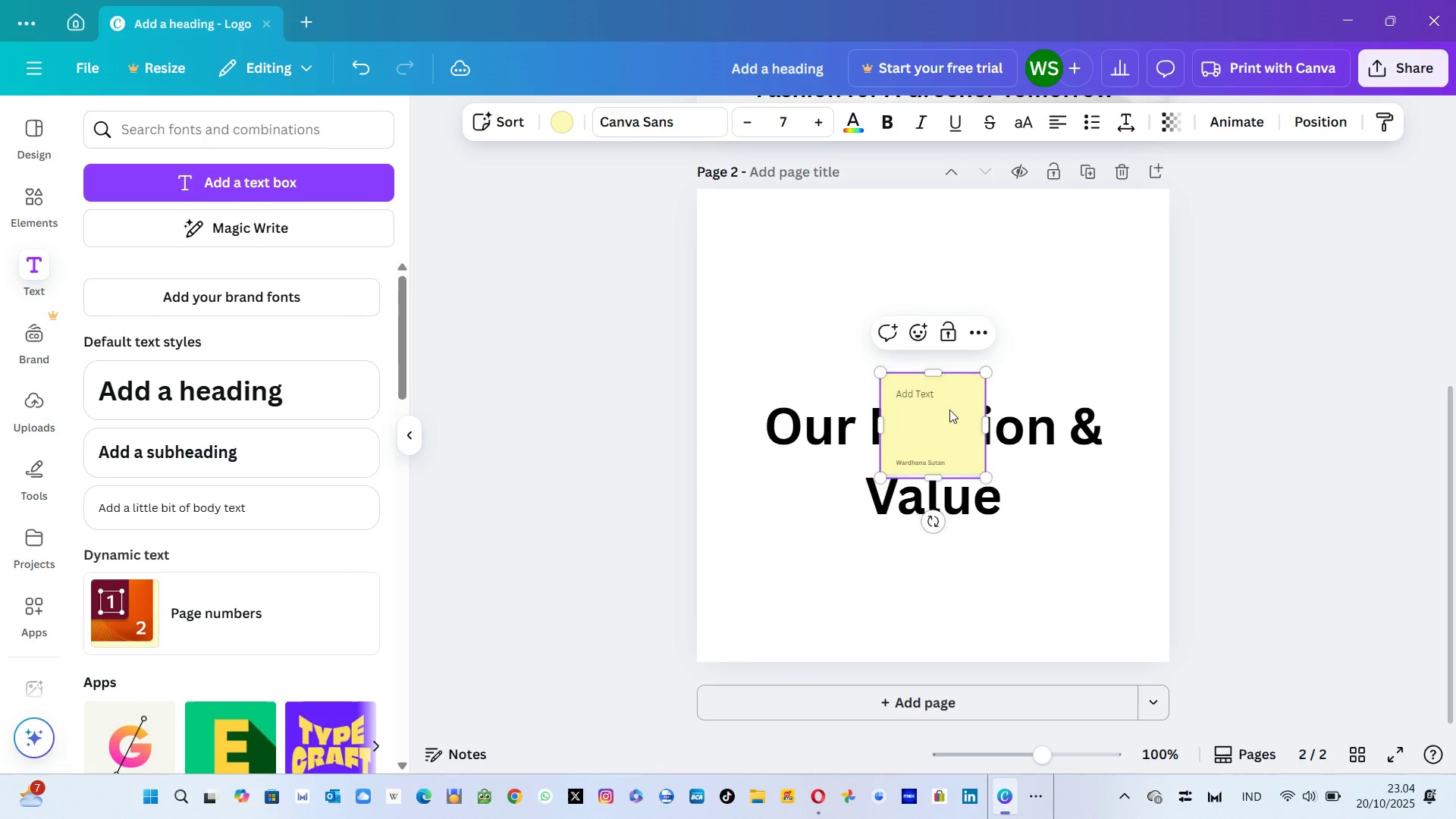 
left_click([949, 403])
 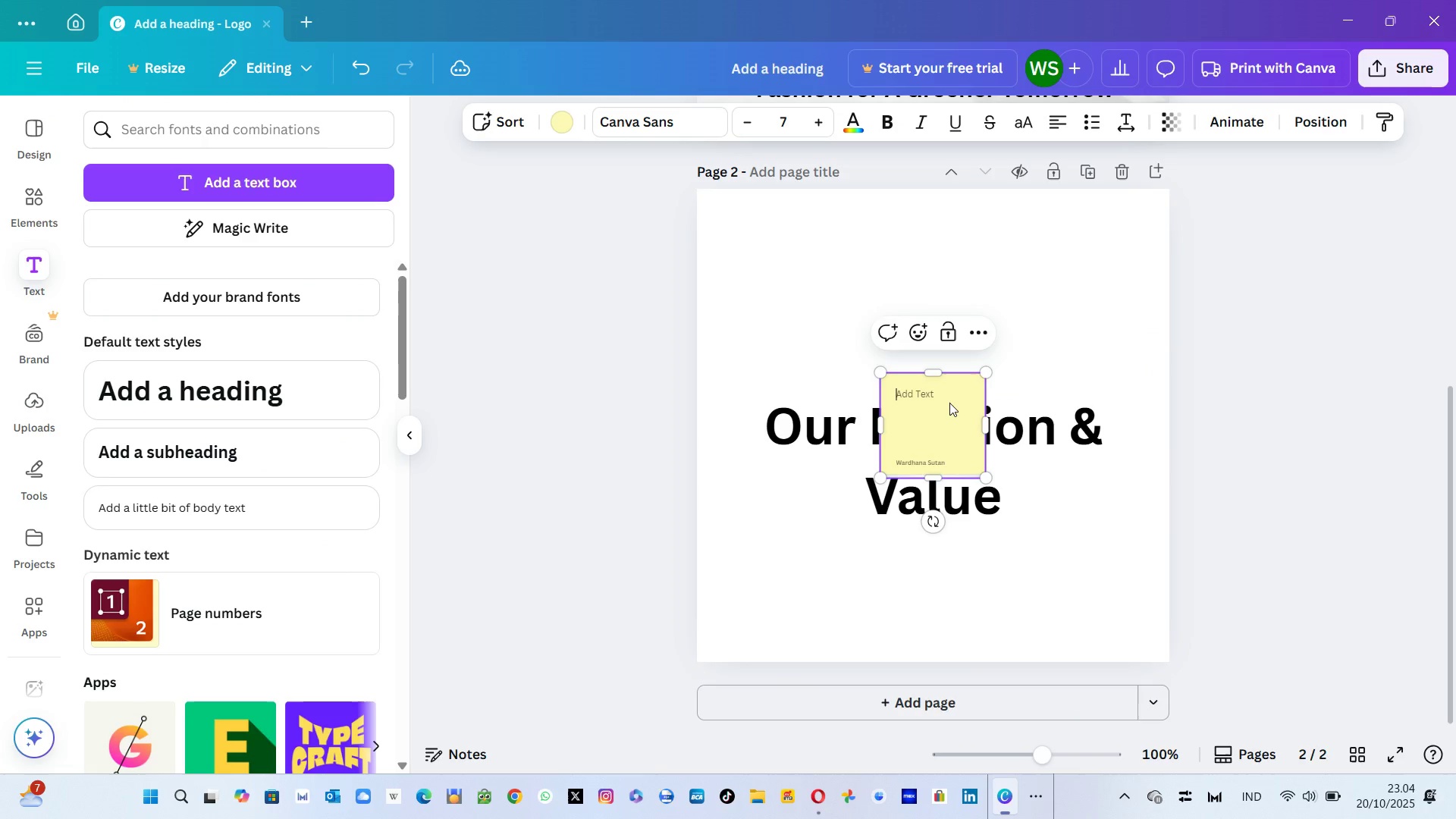 
key(Insert)
 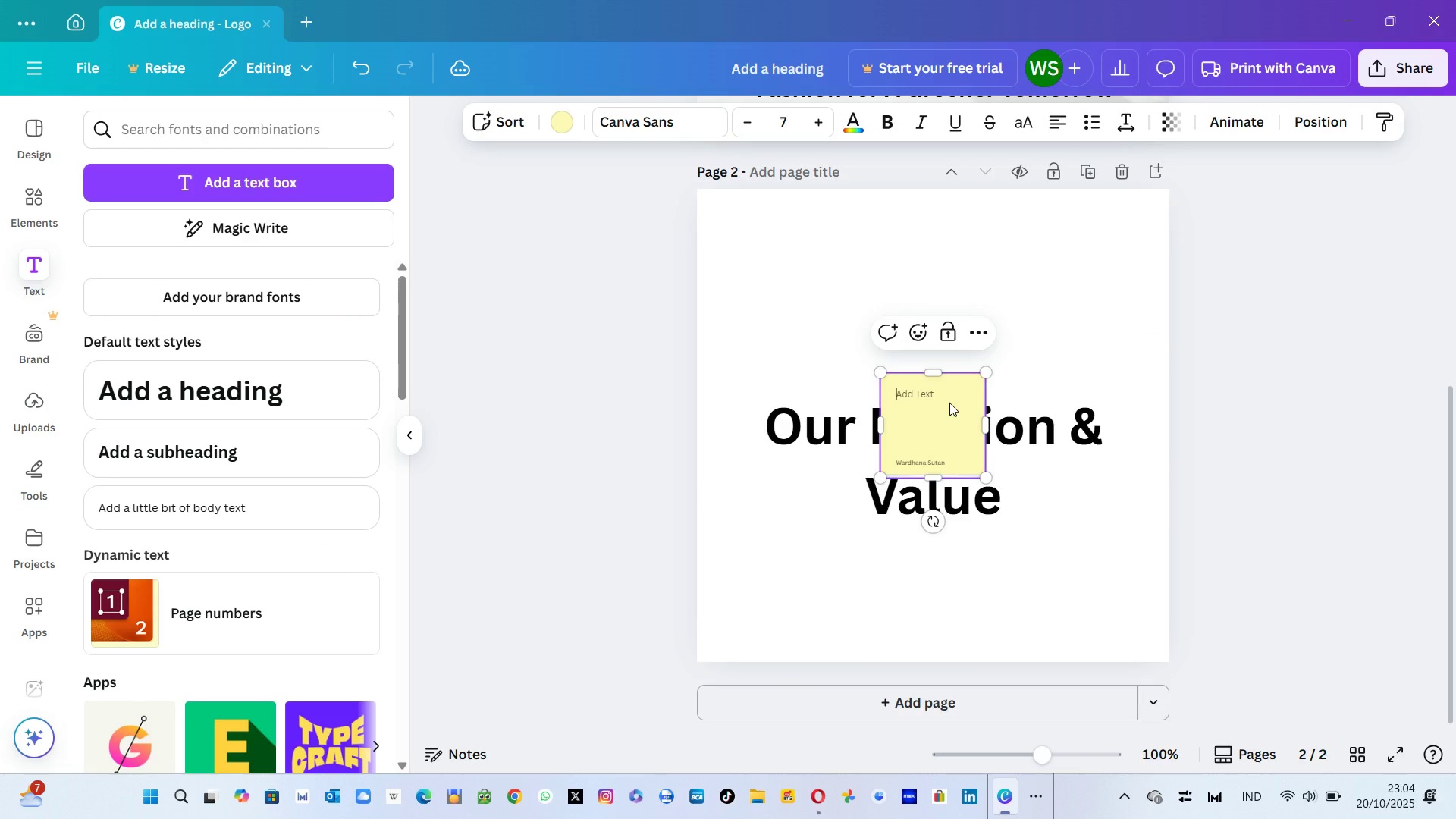 
key(Delete)
 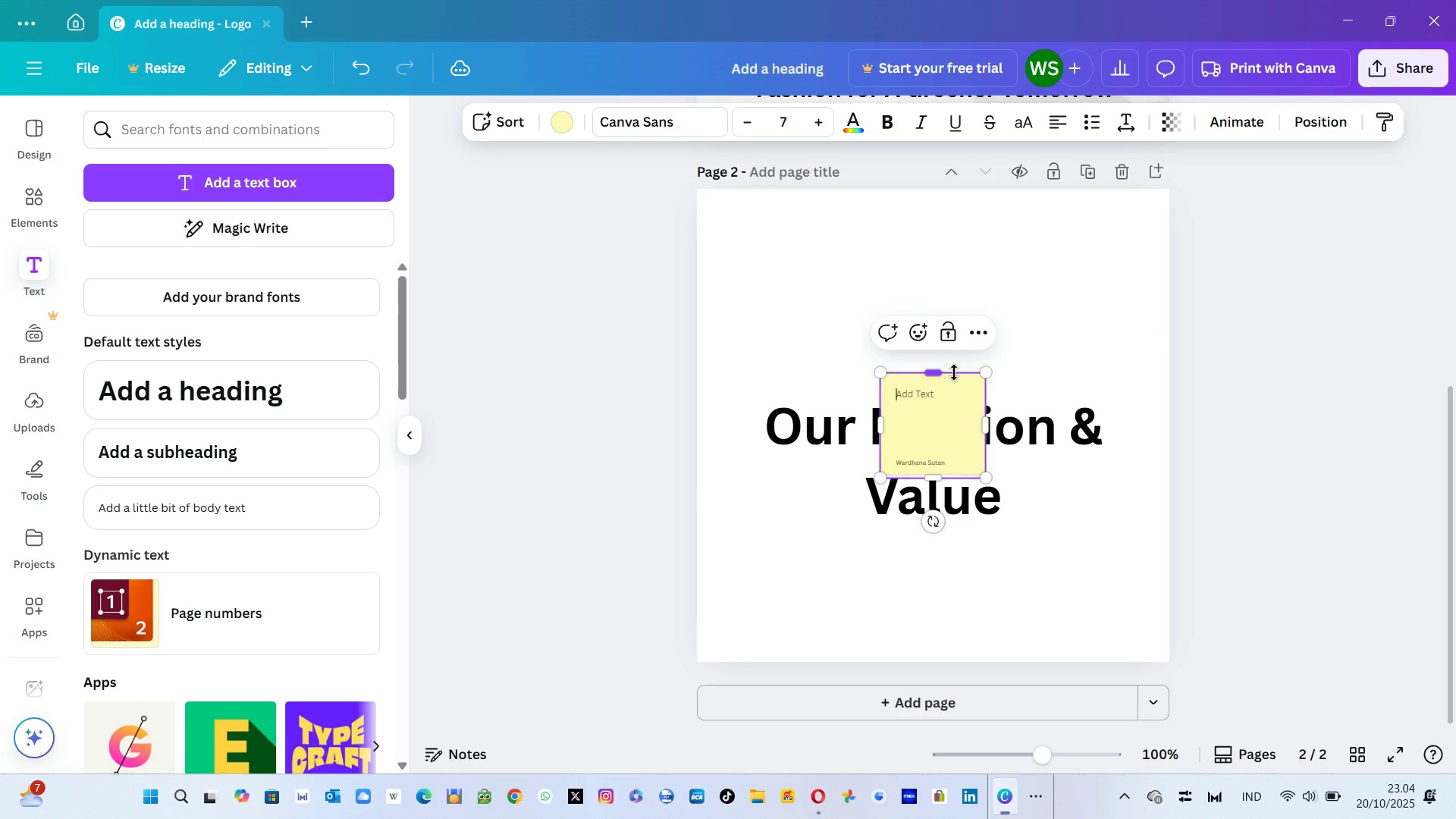 
left_click([959, 374])
 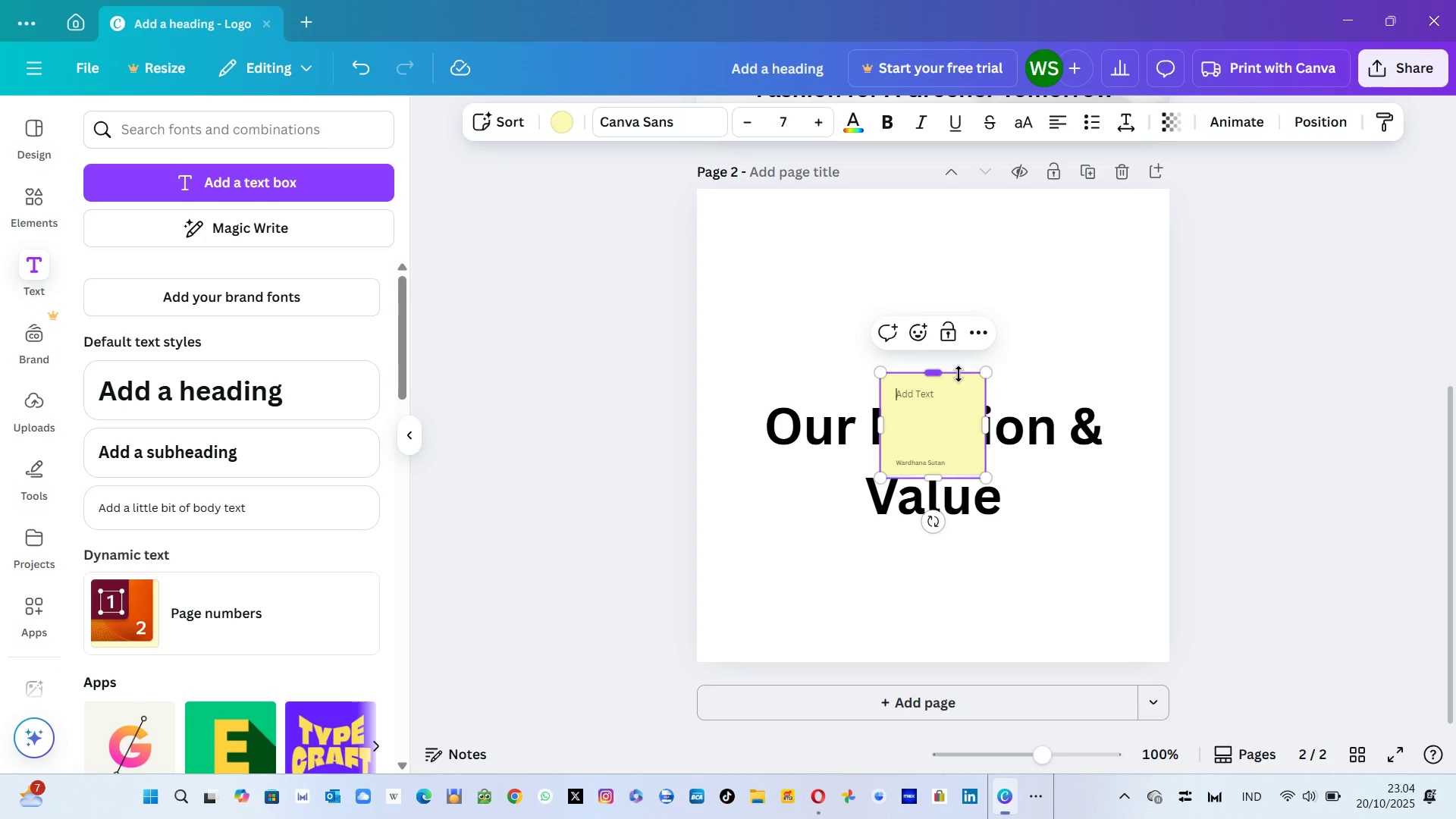 
key(Delete)
 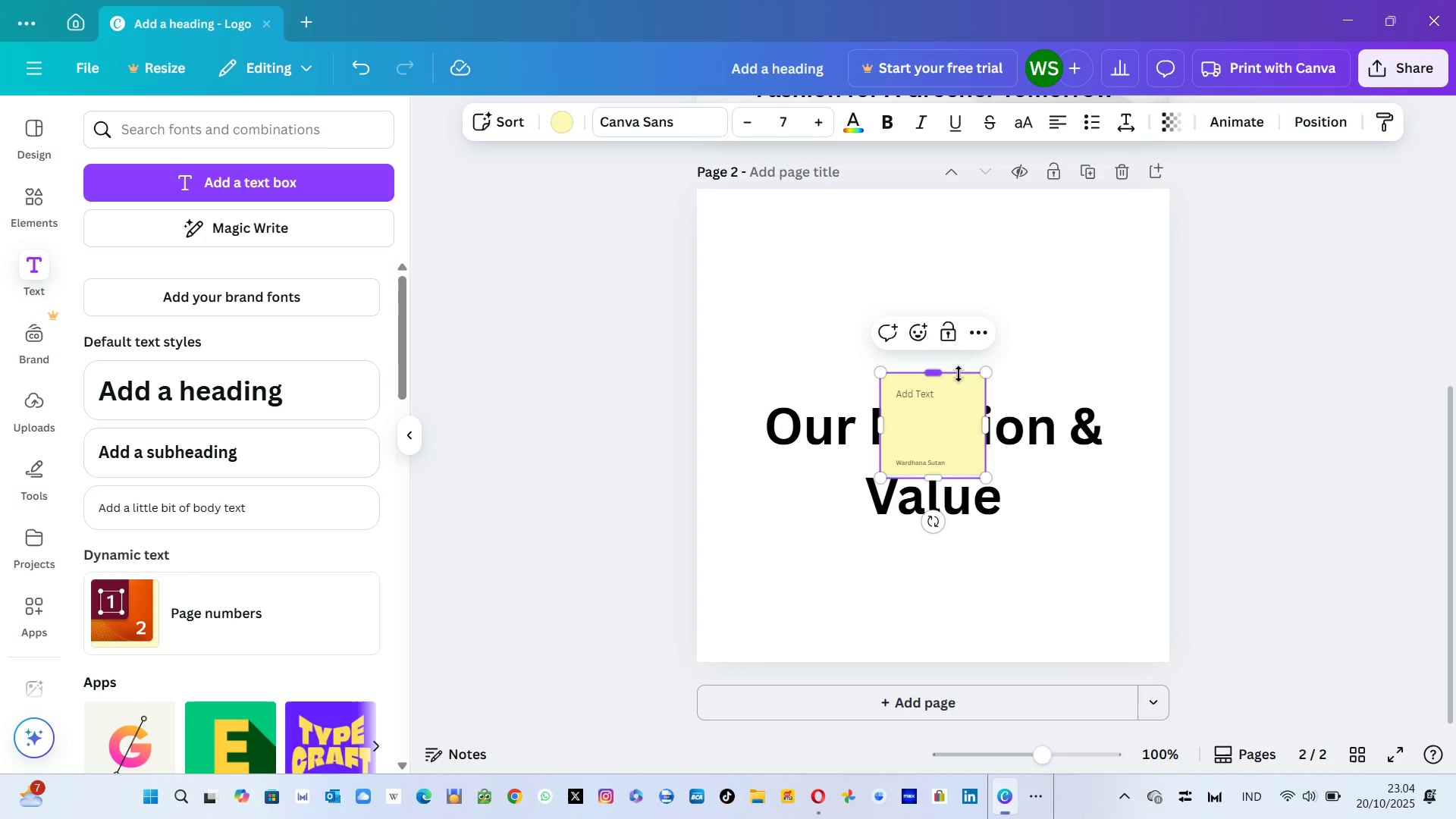 
key(Delete)
 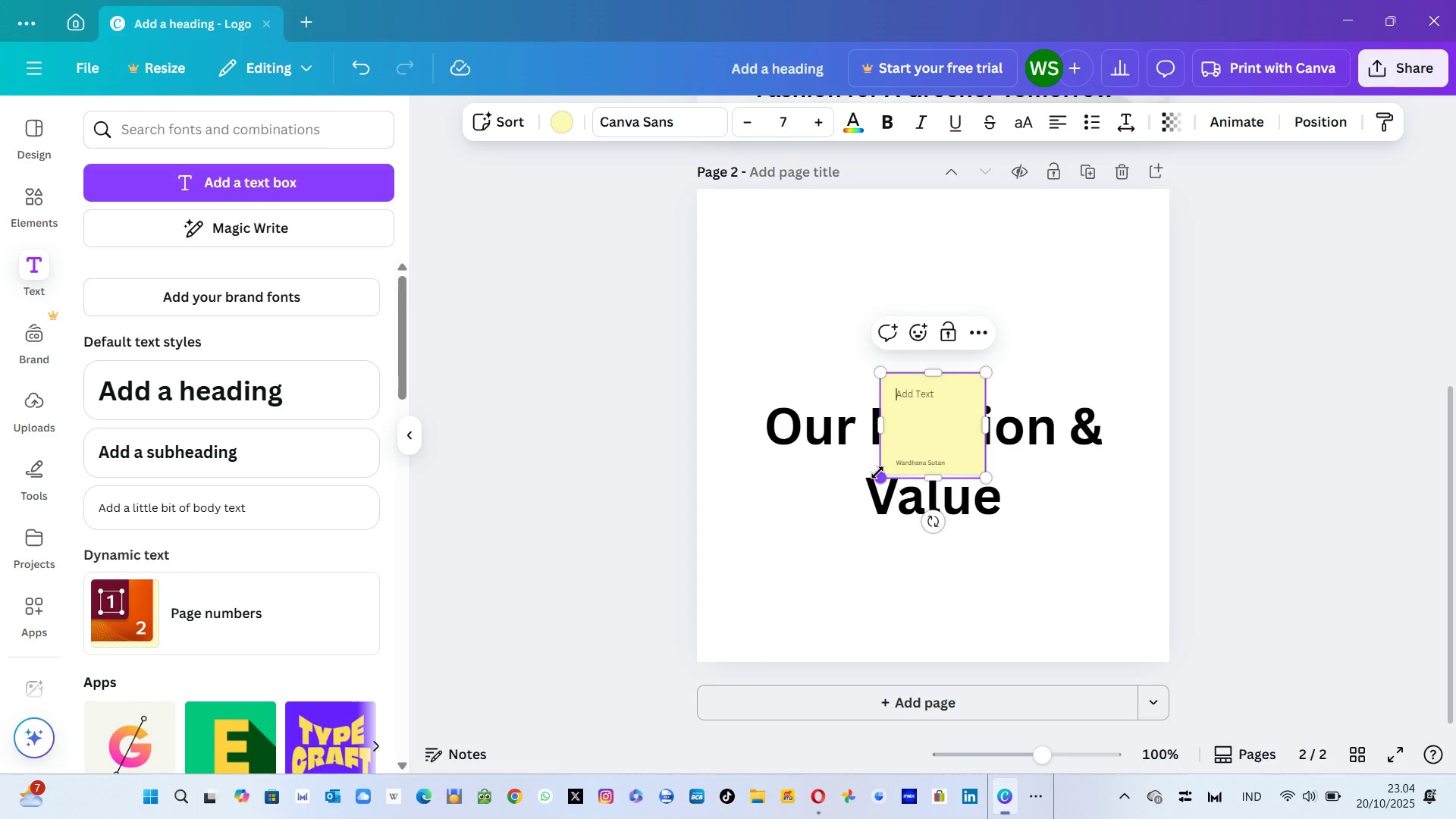 
left_click([878, 461])
 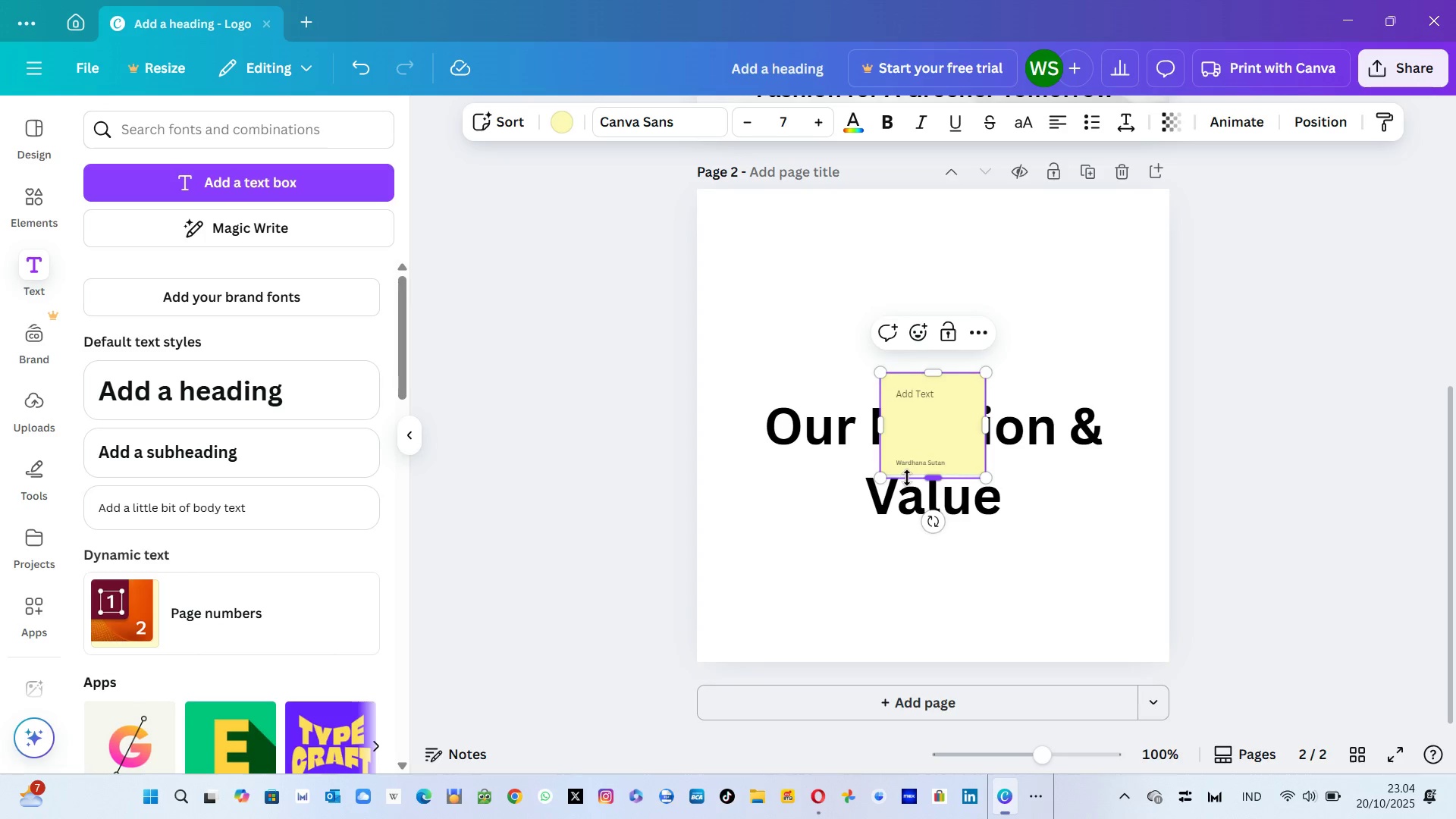 
left_click([907, 478])
 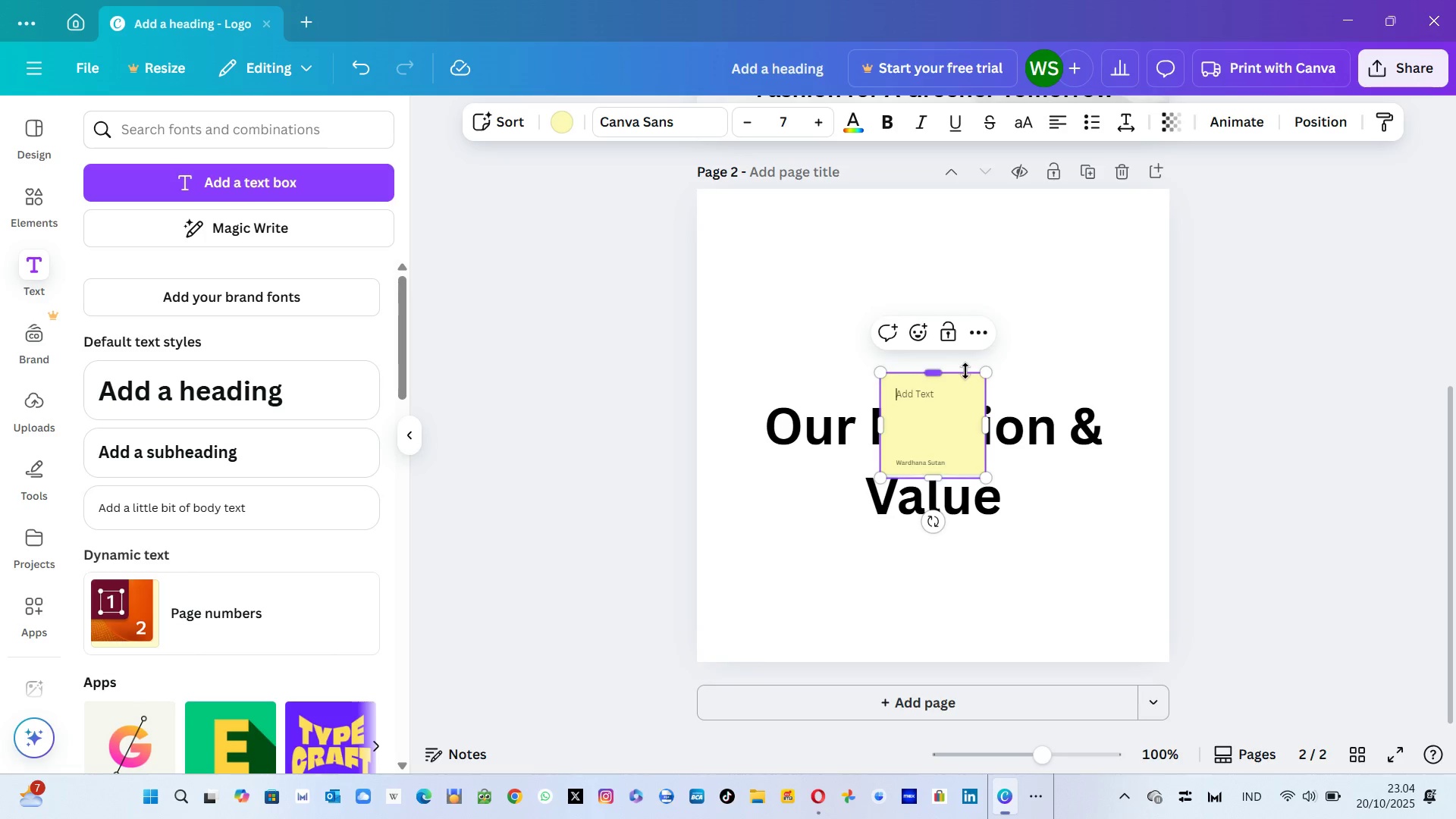 
left_click([983, 369])
 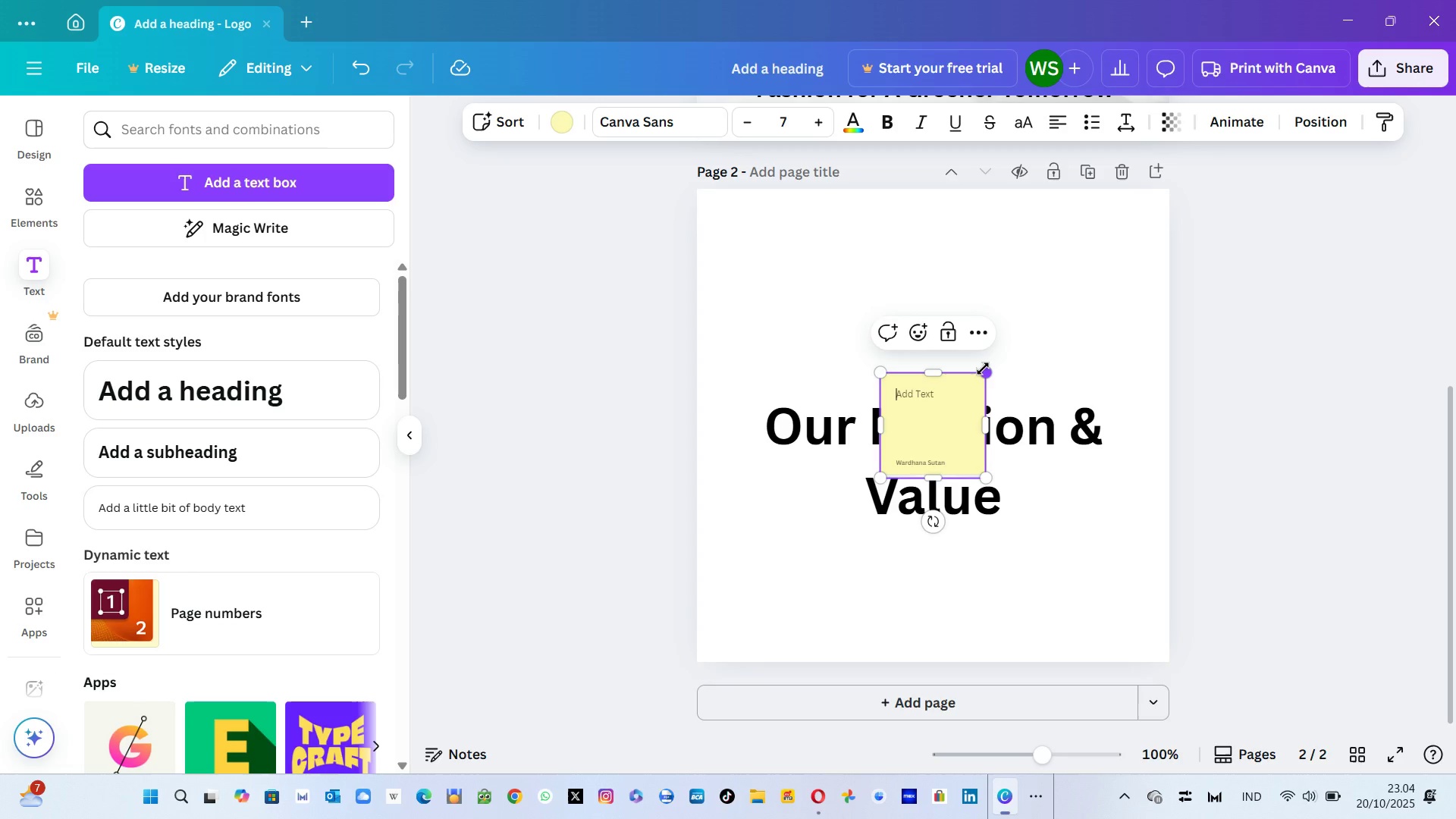 
key(Delete)
 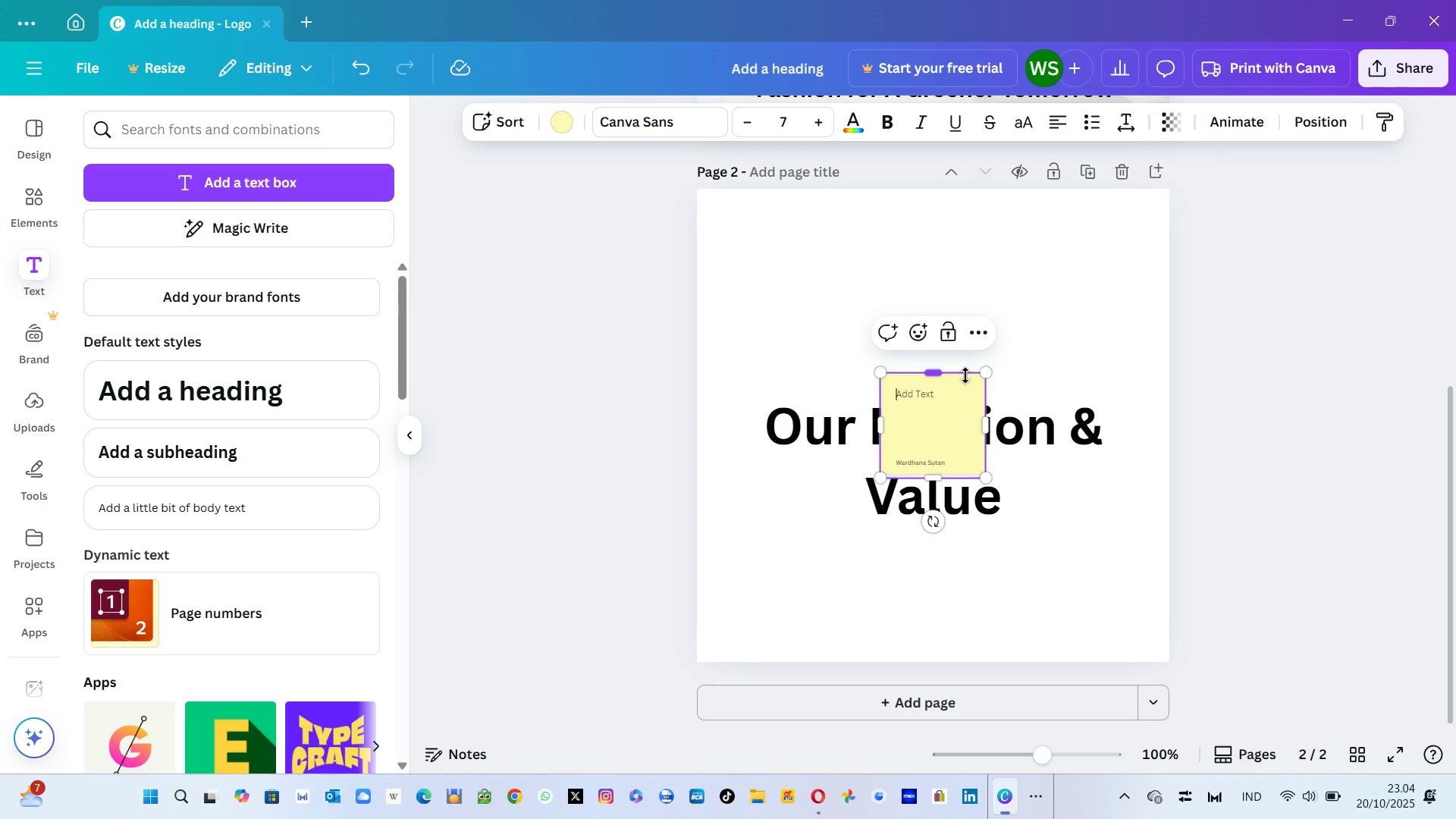 
left_click([965, 375])
 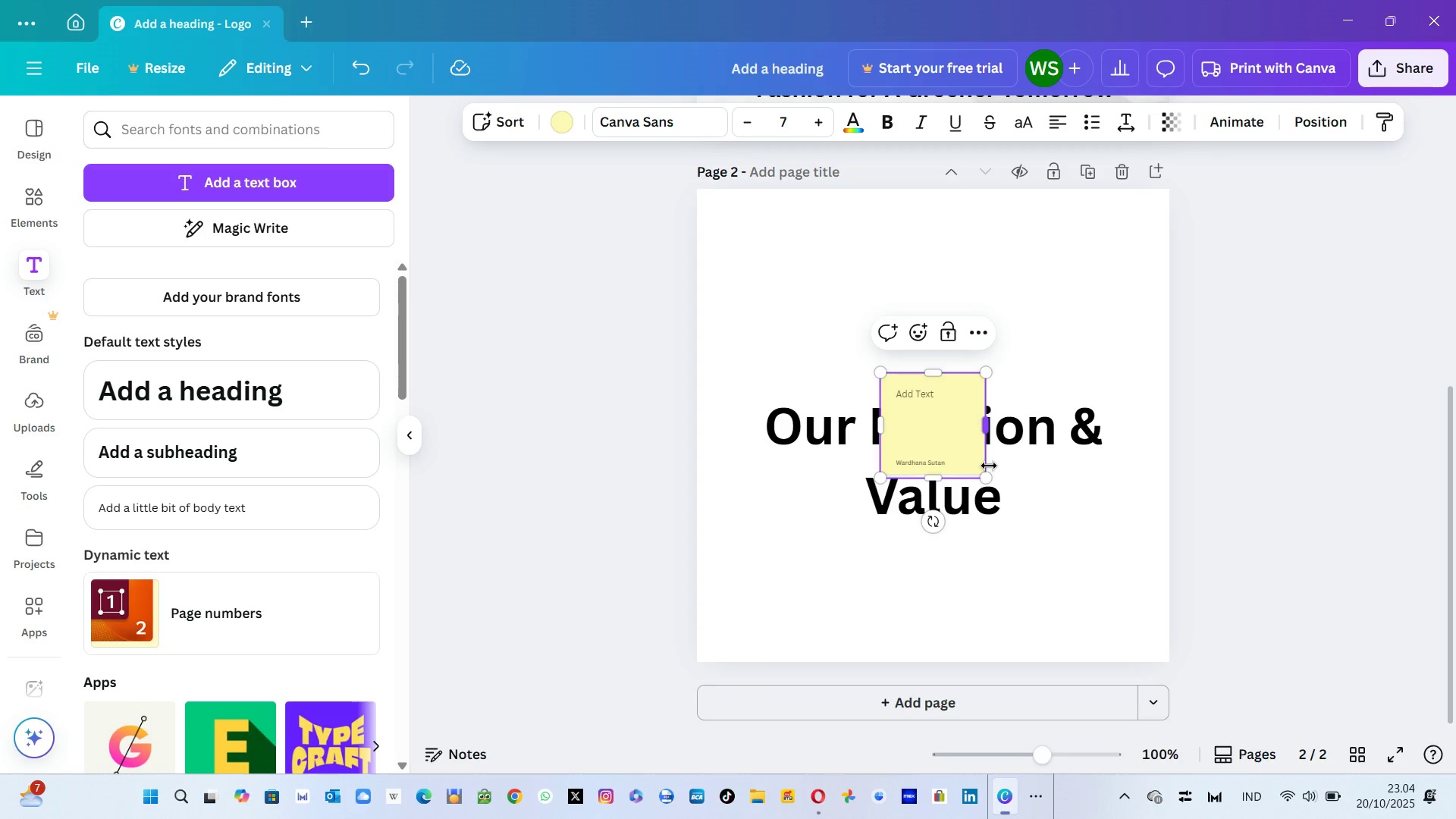 
left_click([989, 466])
 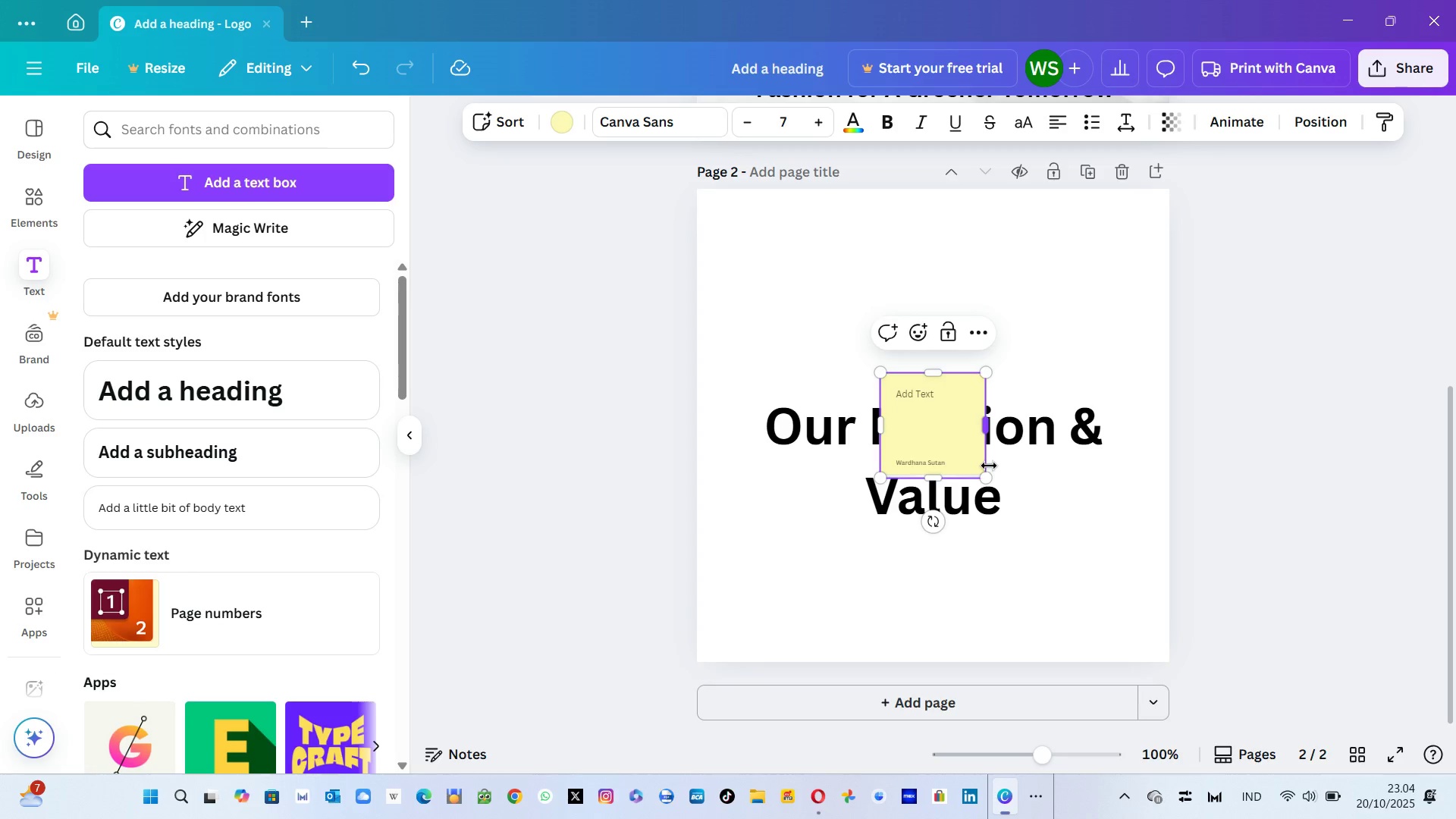 
key(Delete)
 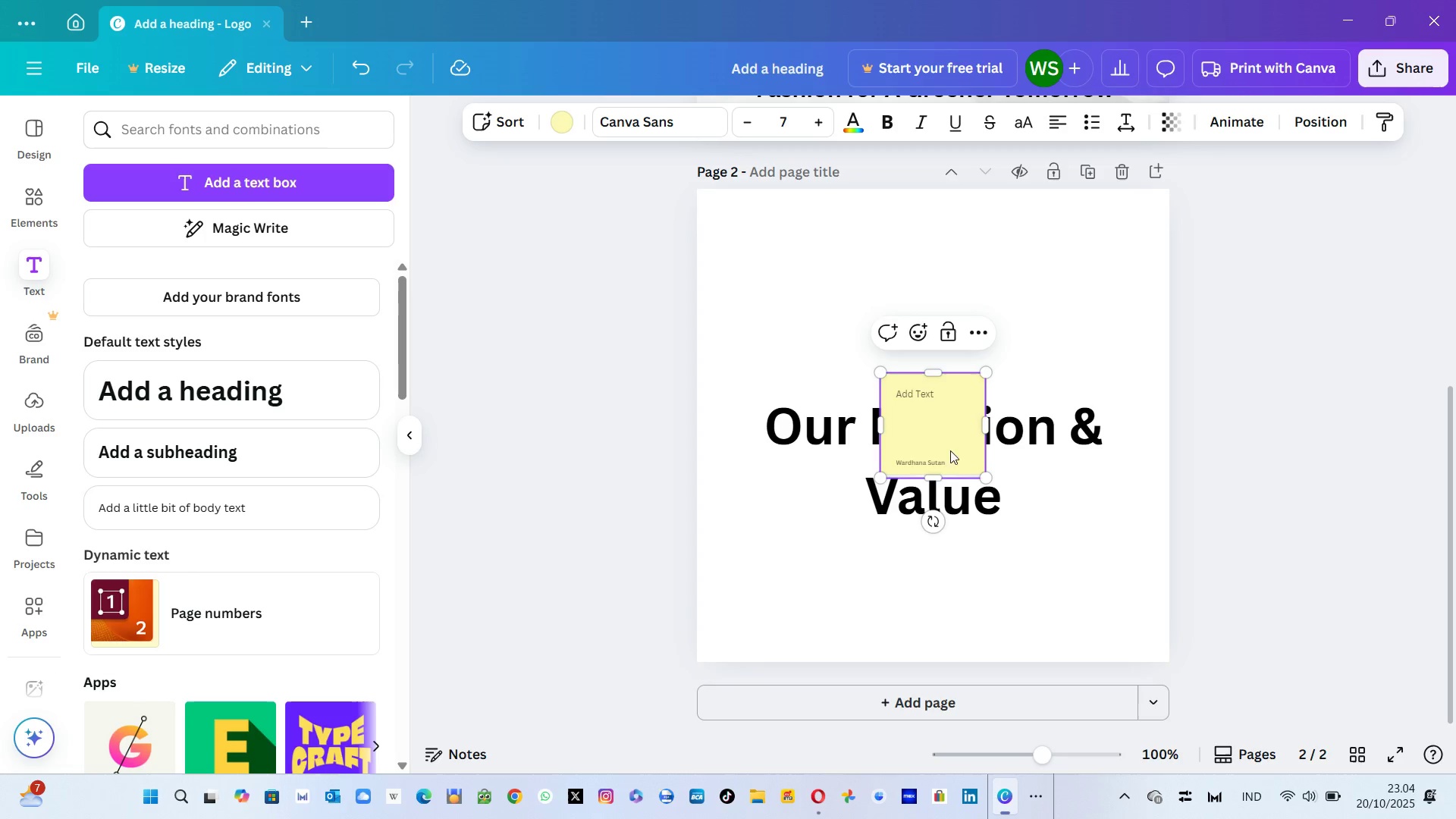 
left_click([940, 395])
 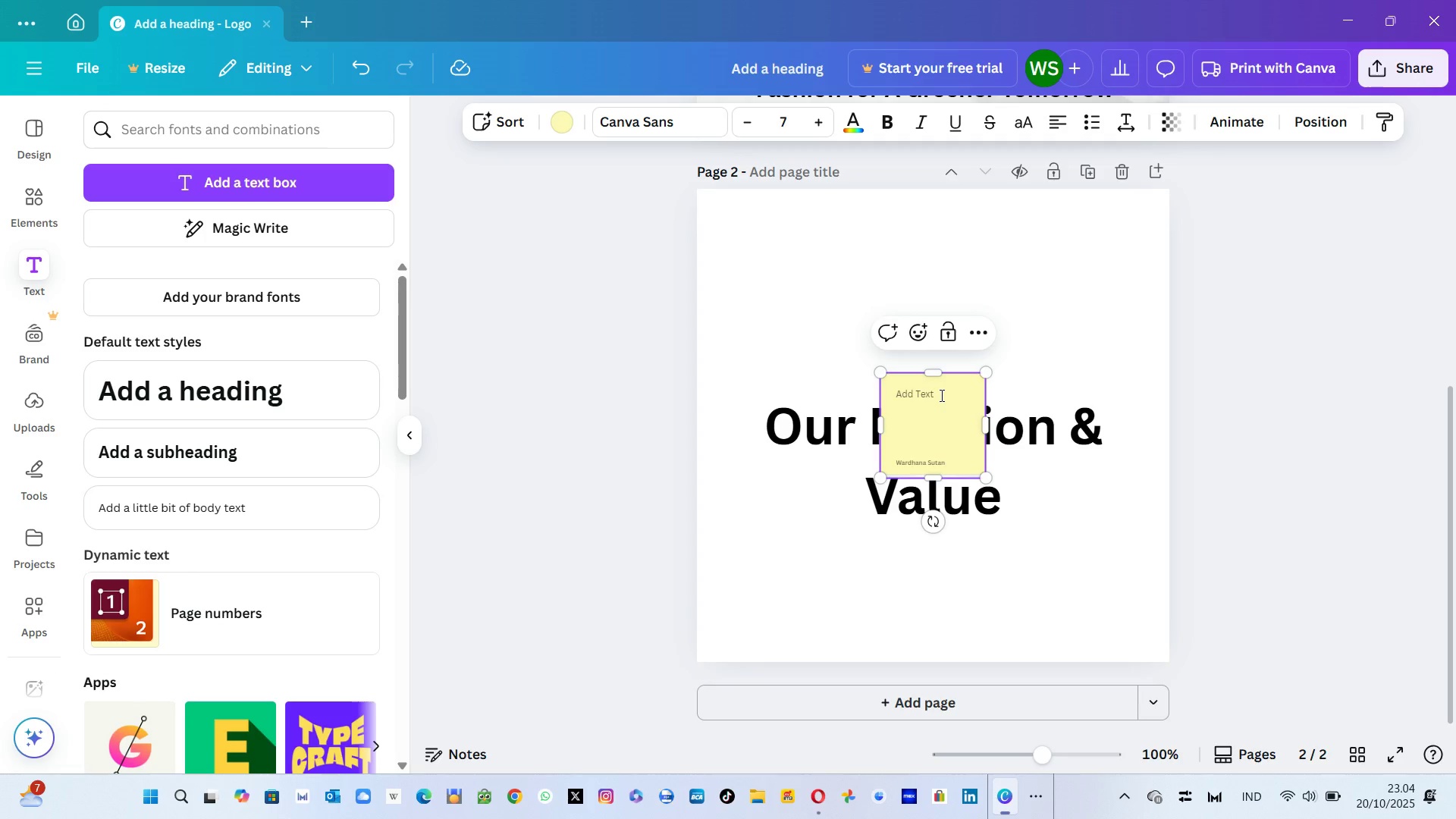 
key(Delete)
 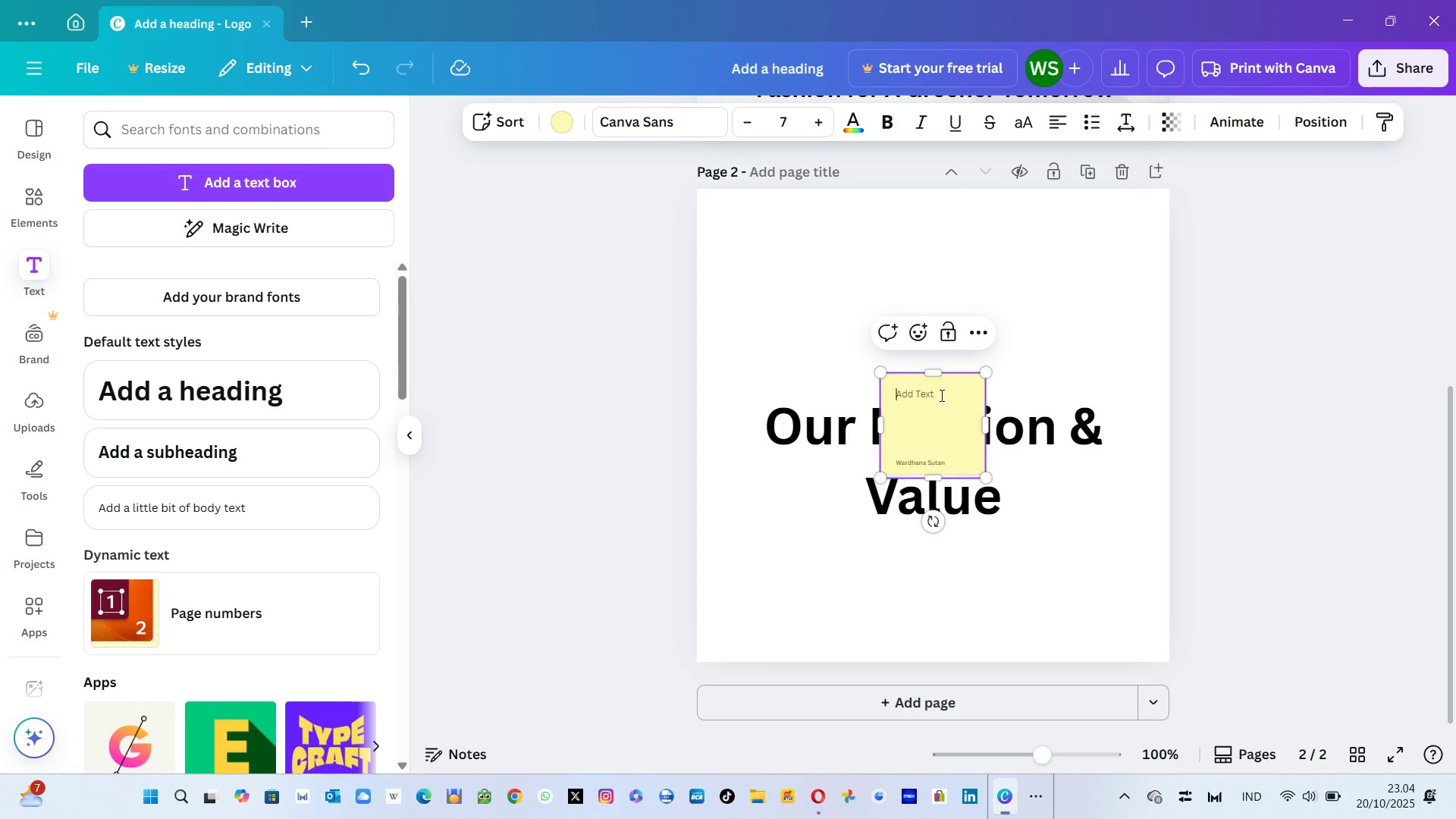 
key(Delete)
 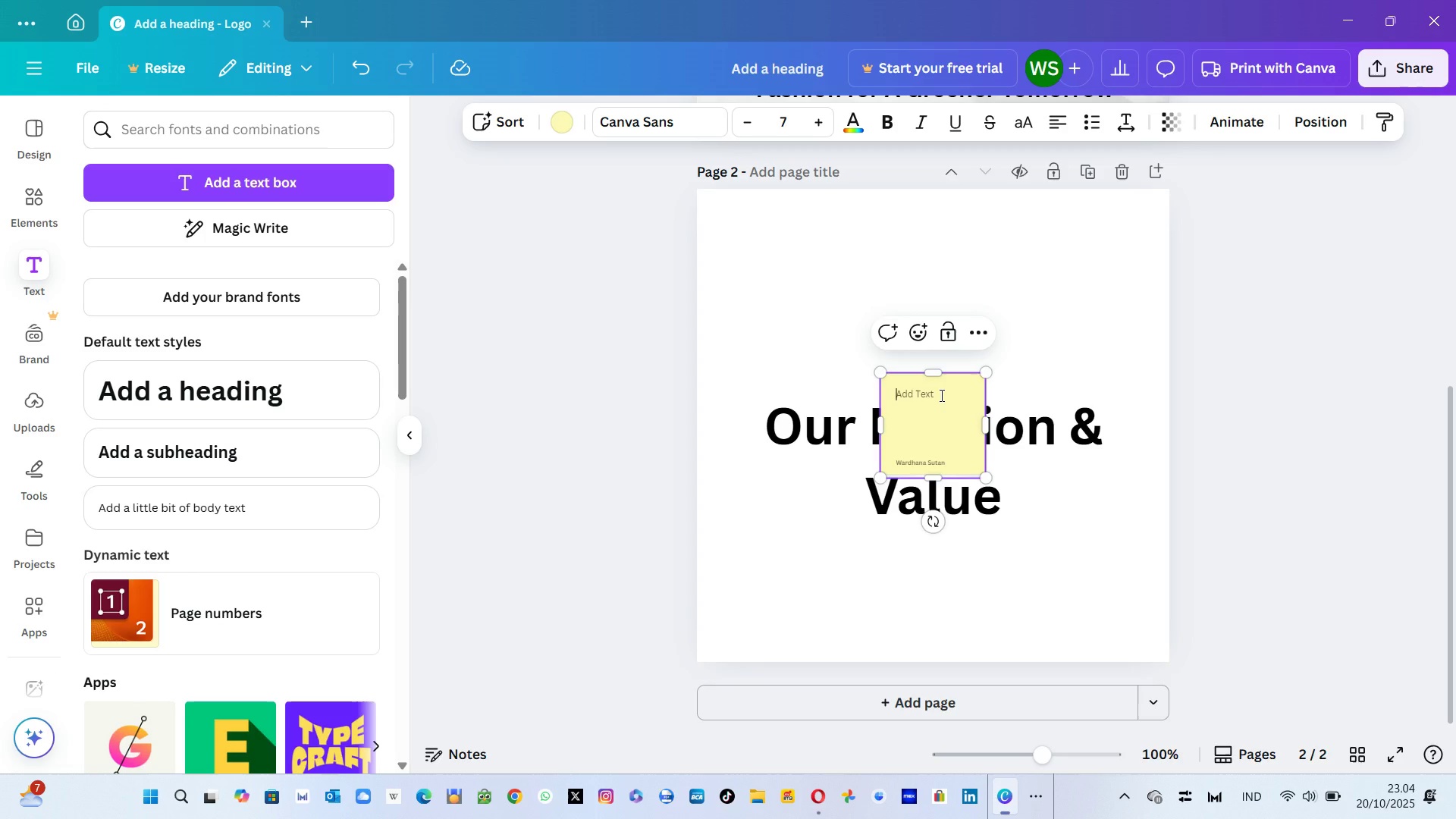 
key(Delete)
 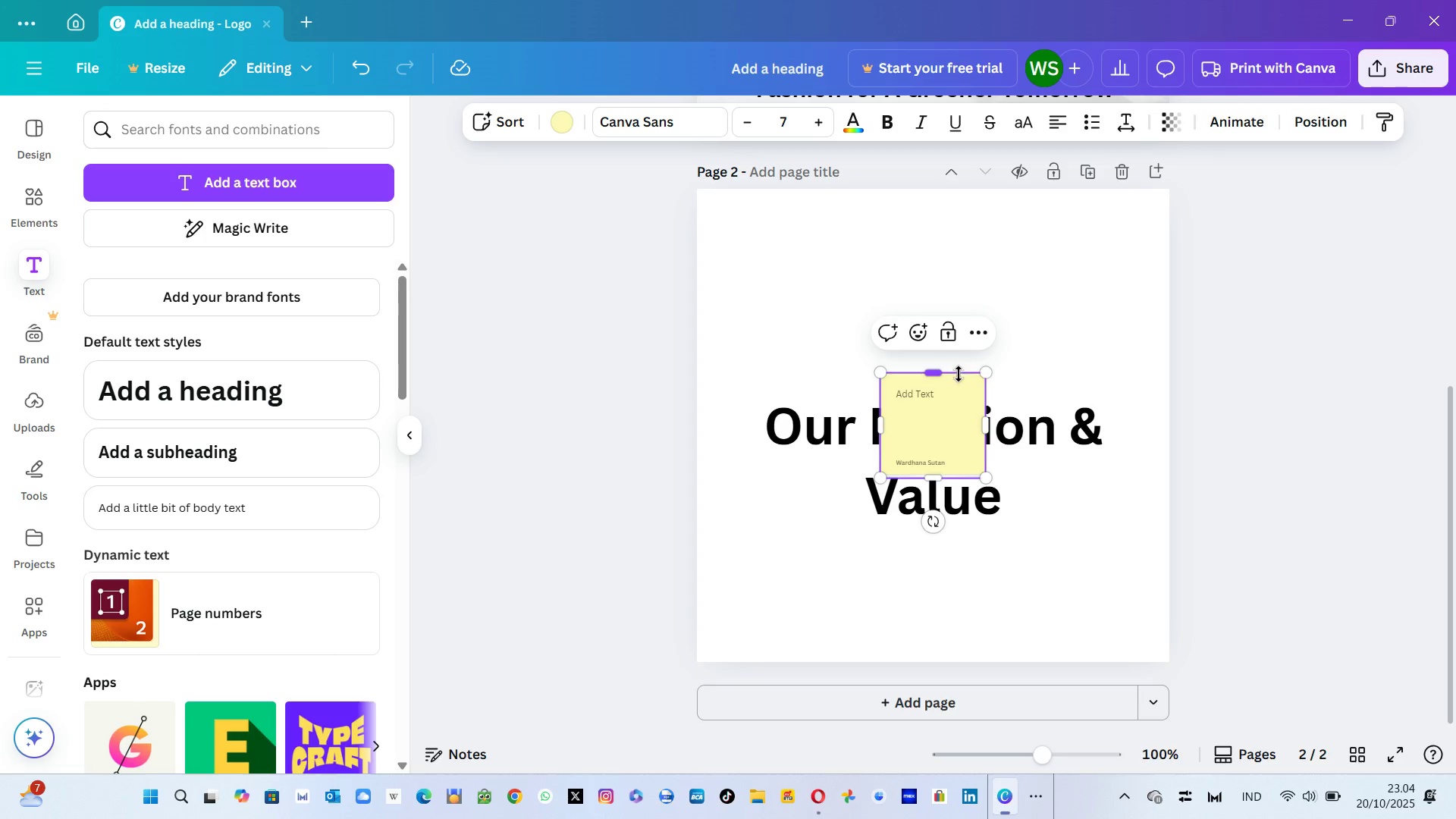 
left_click_drag(start_coordinate=[959, 374], to_coordinate=[937, 355])
 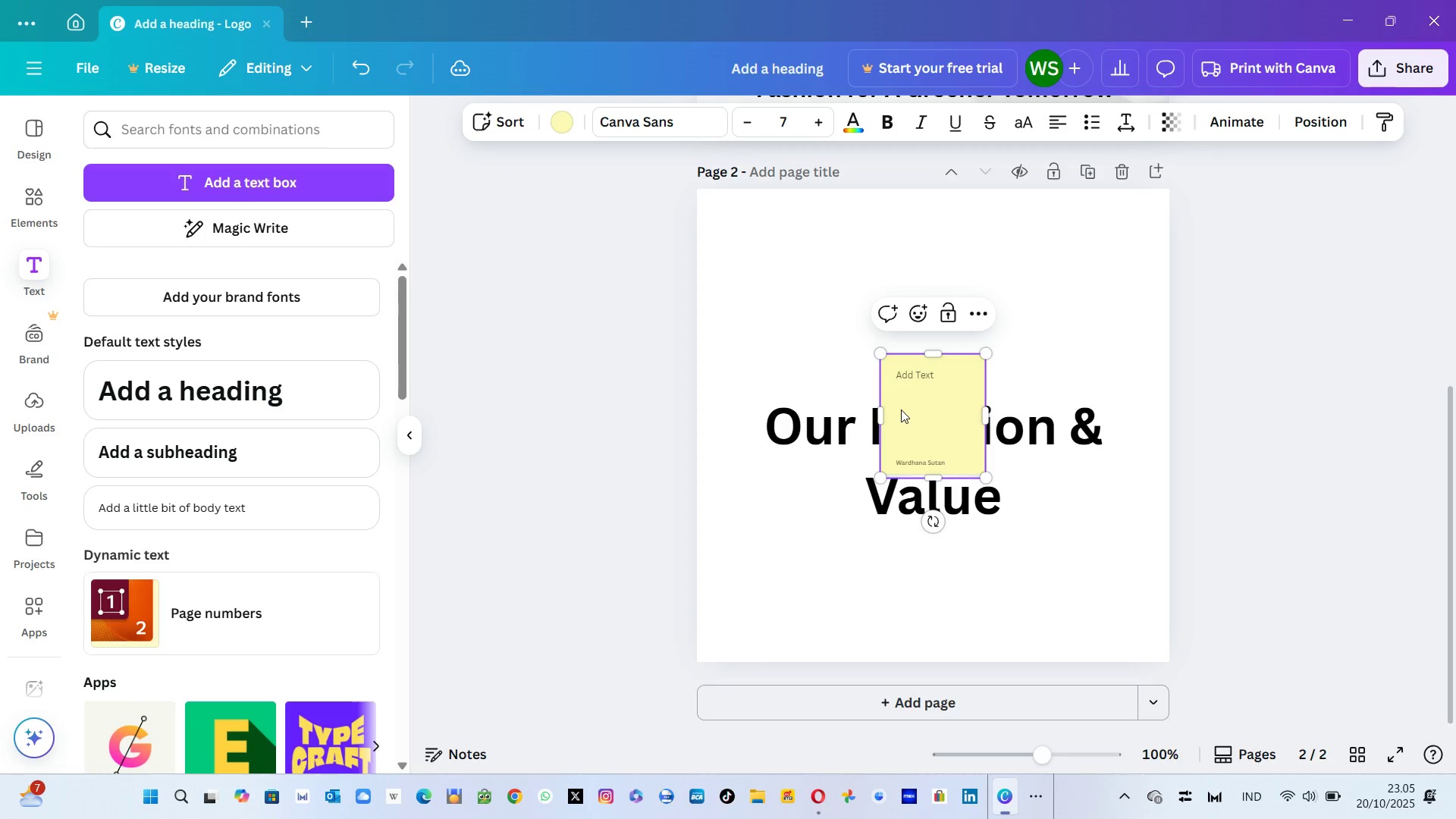 
left_click([901, 410])
 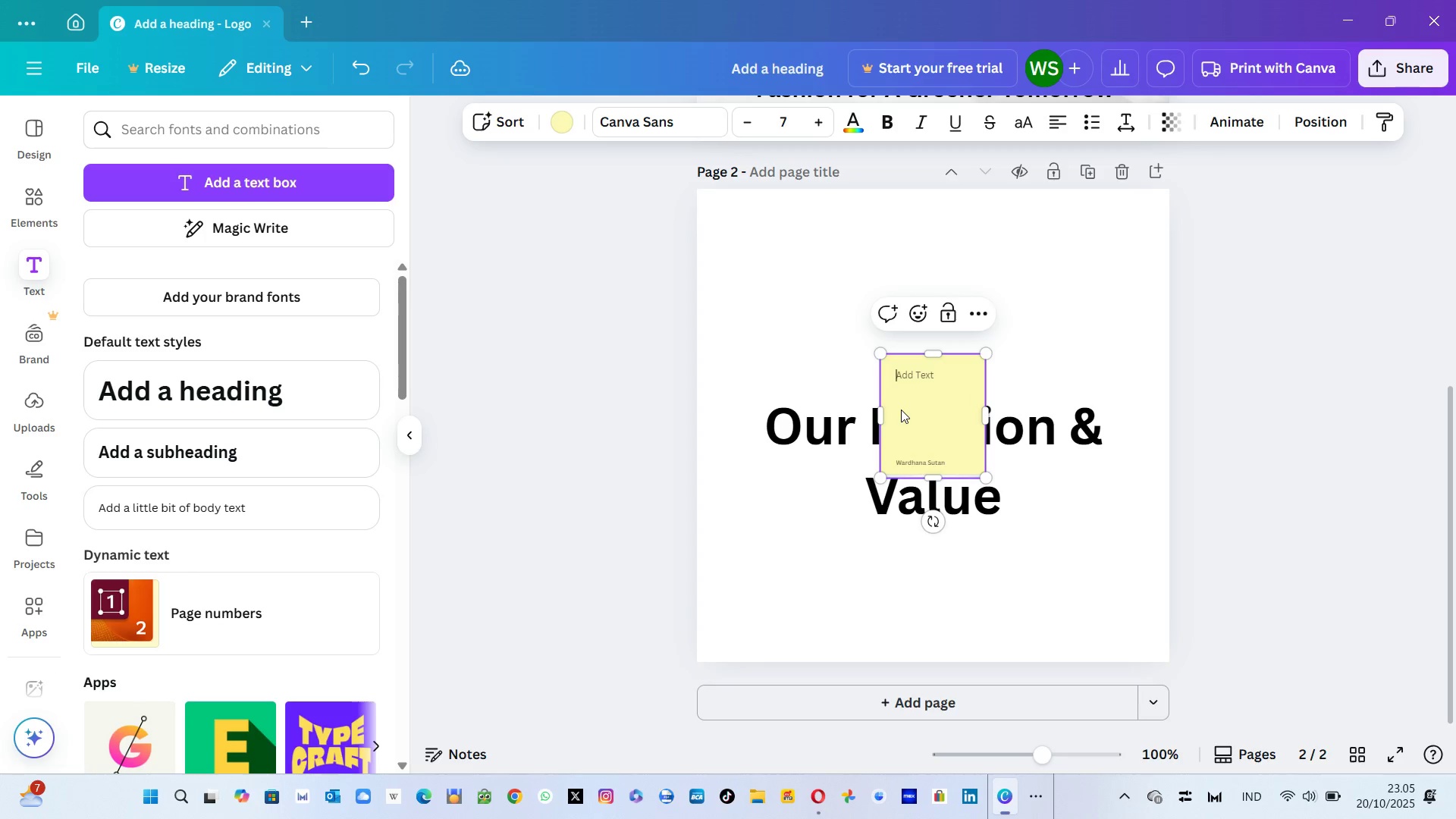 
key(Delete)
 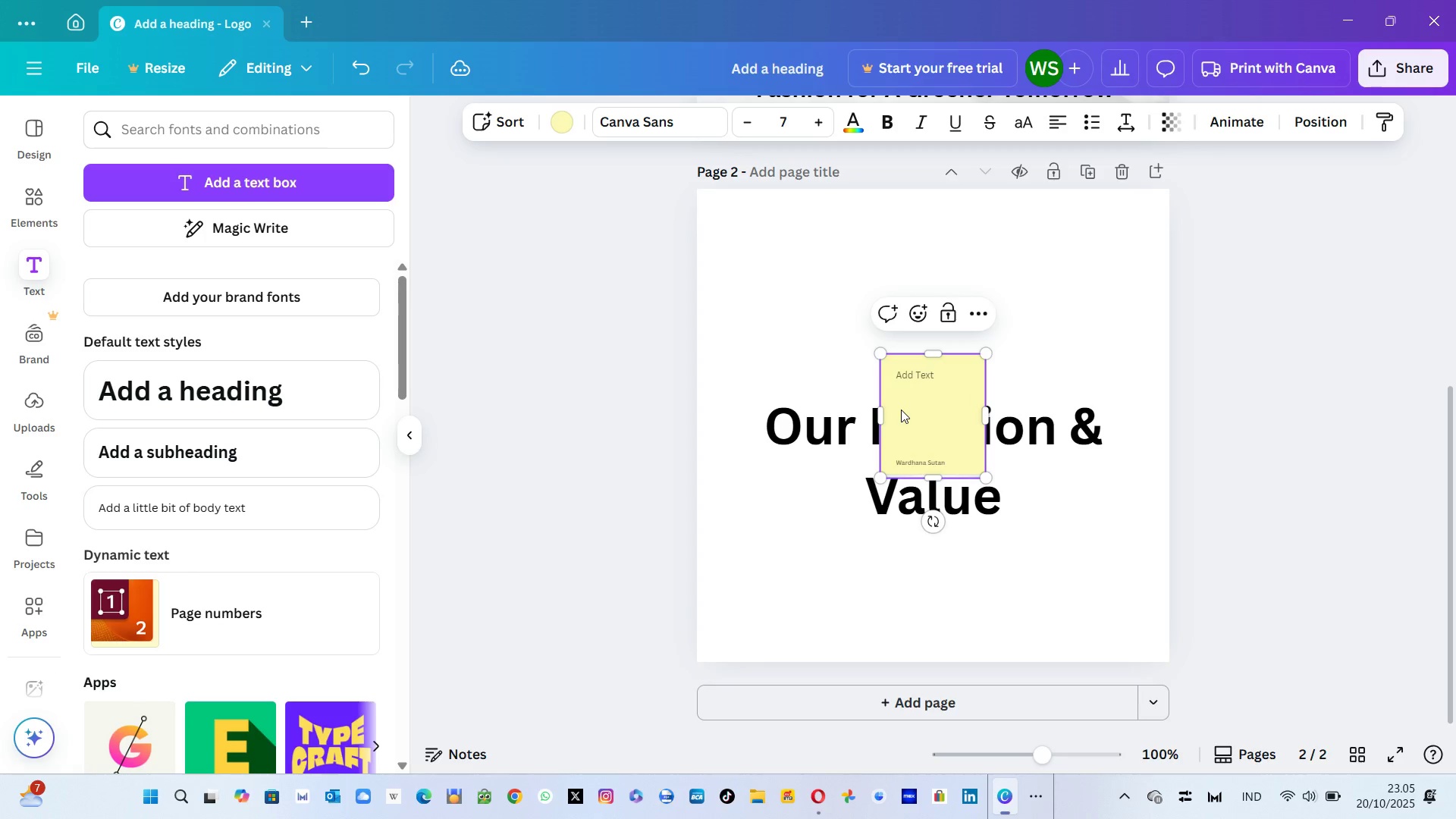 
key(Delete)
 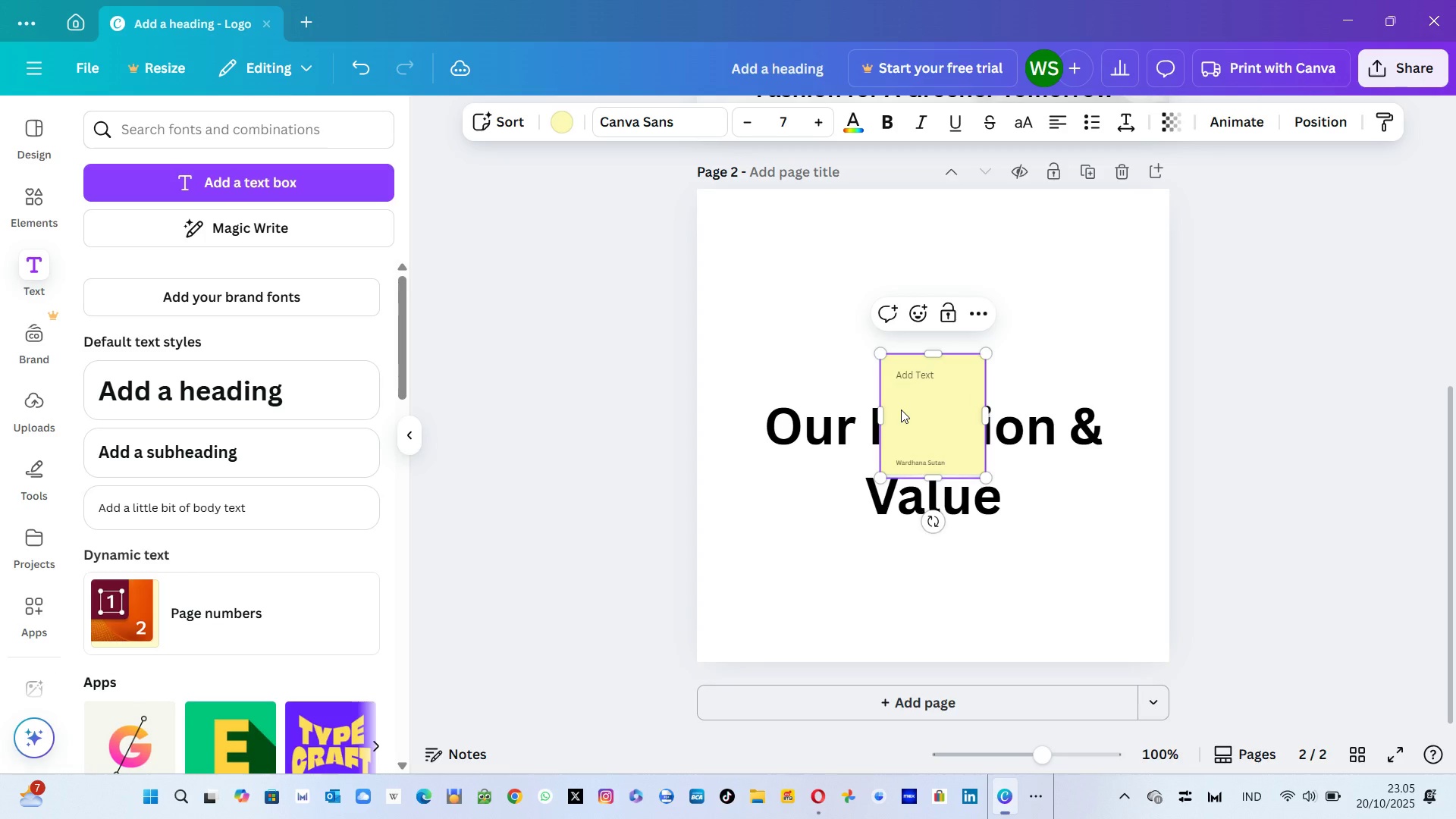 
key(Delete)
 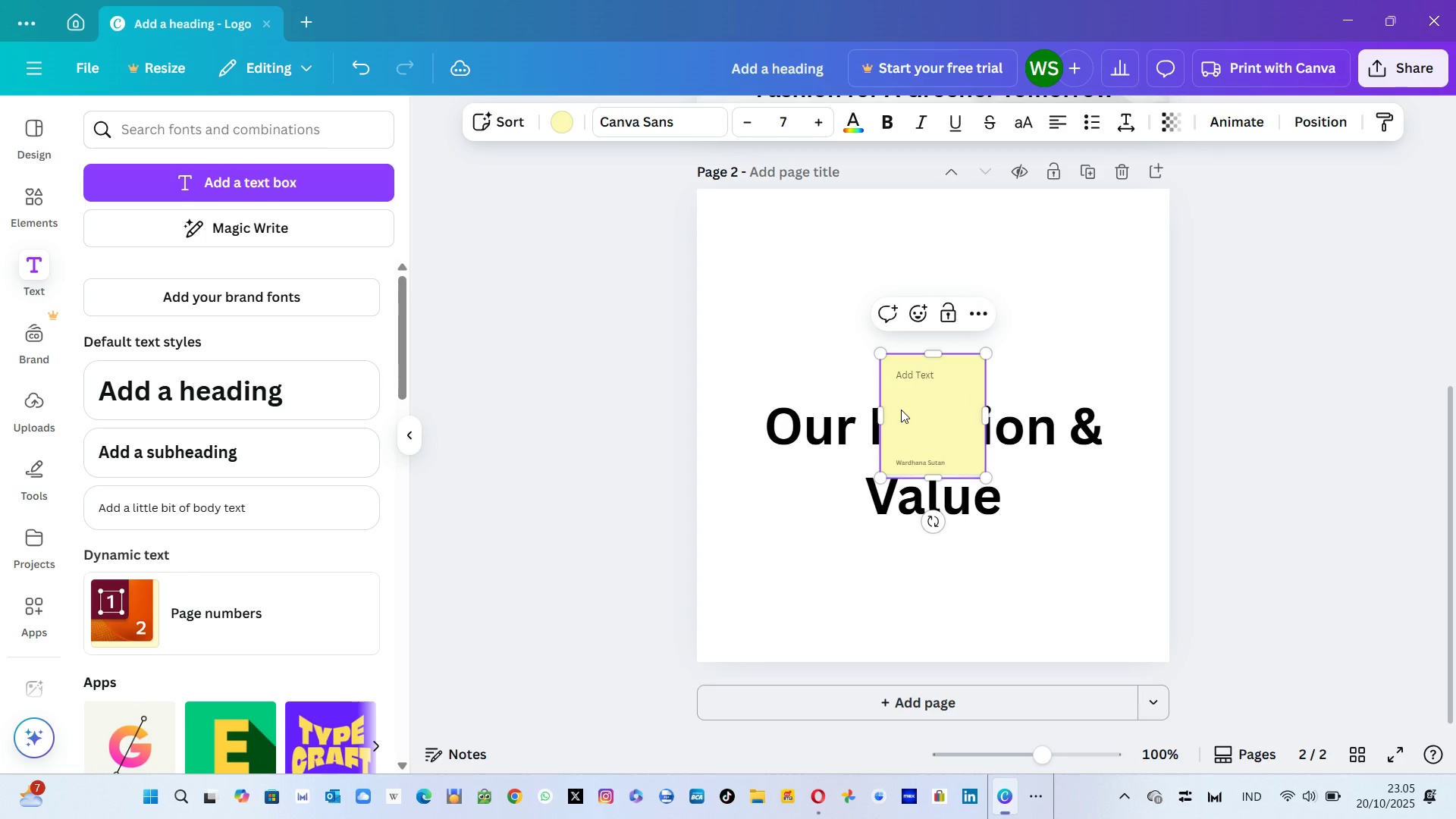 
key(Delete)
 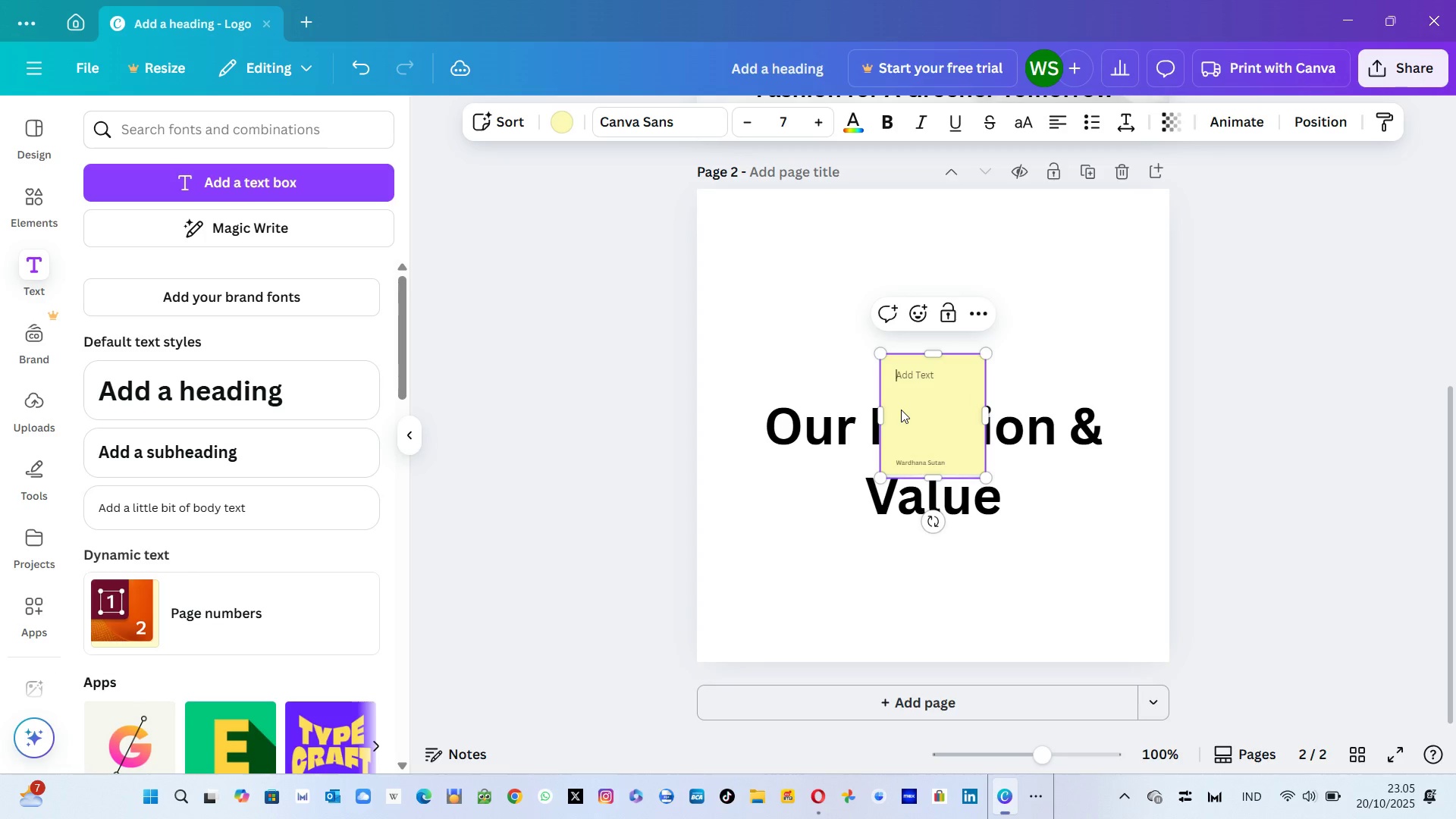 
key(Delete)
 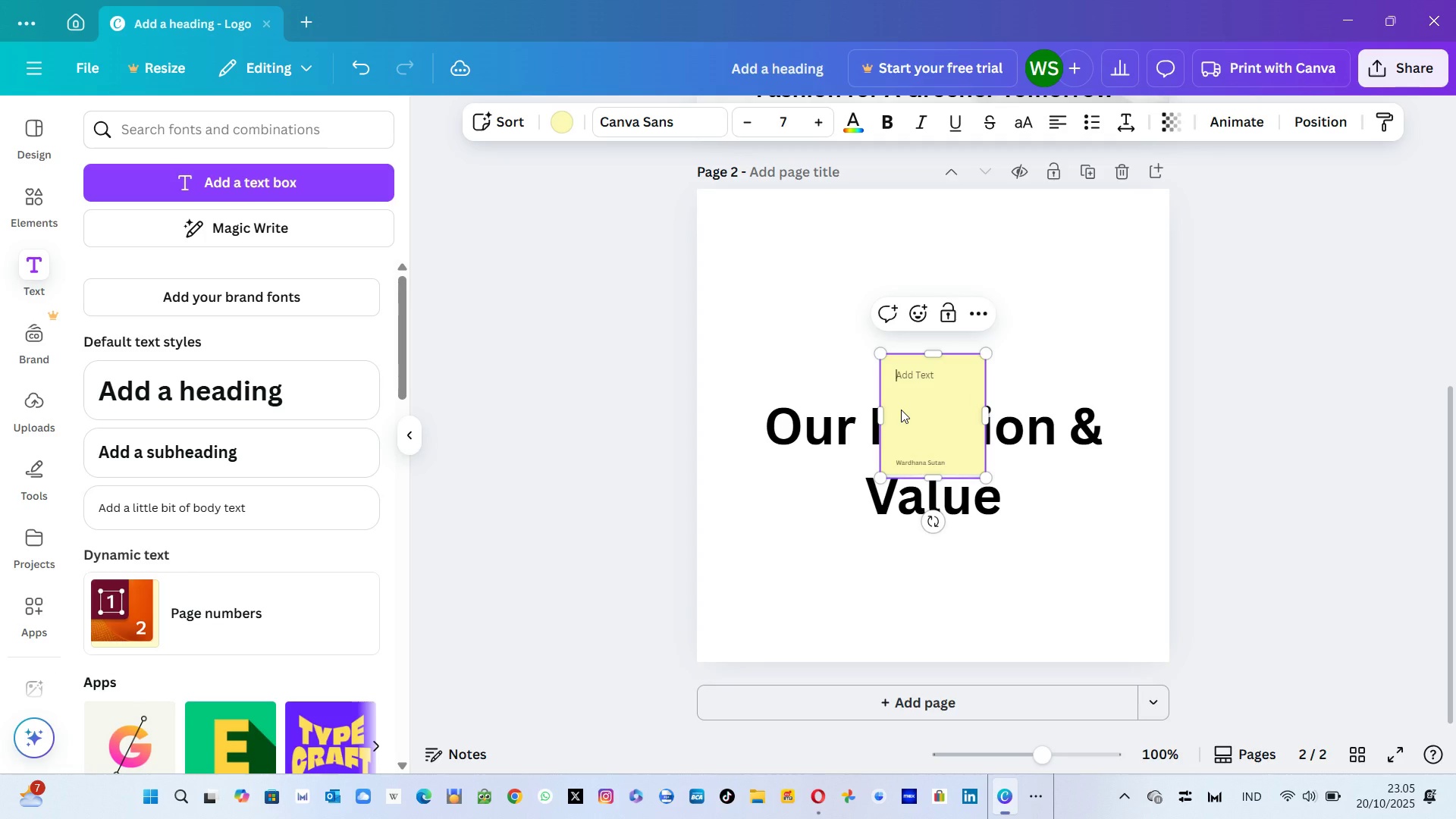 
key(Delete)
 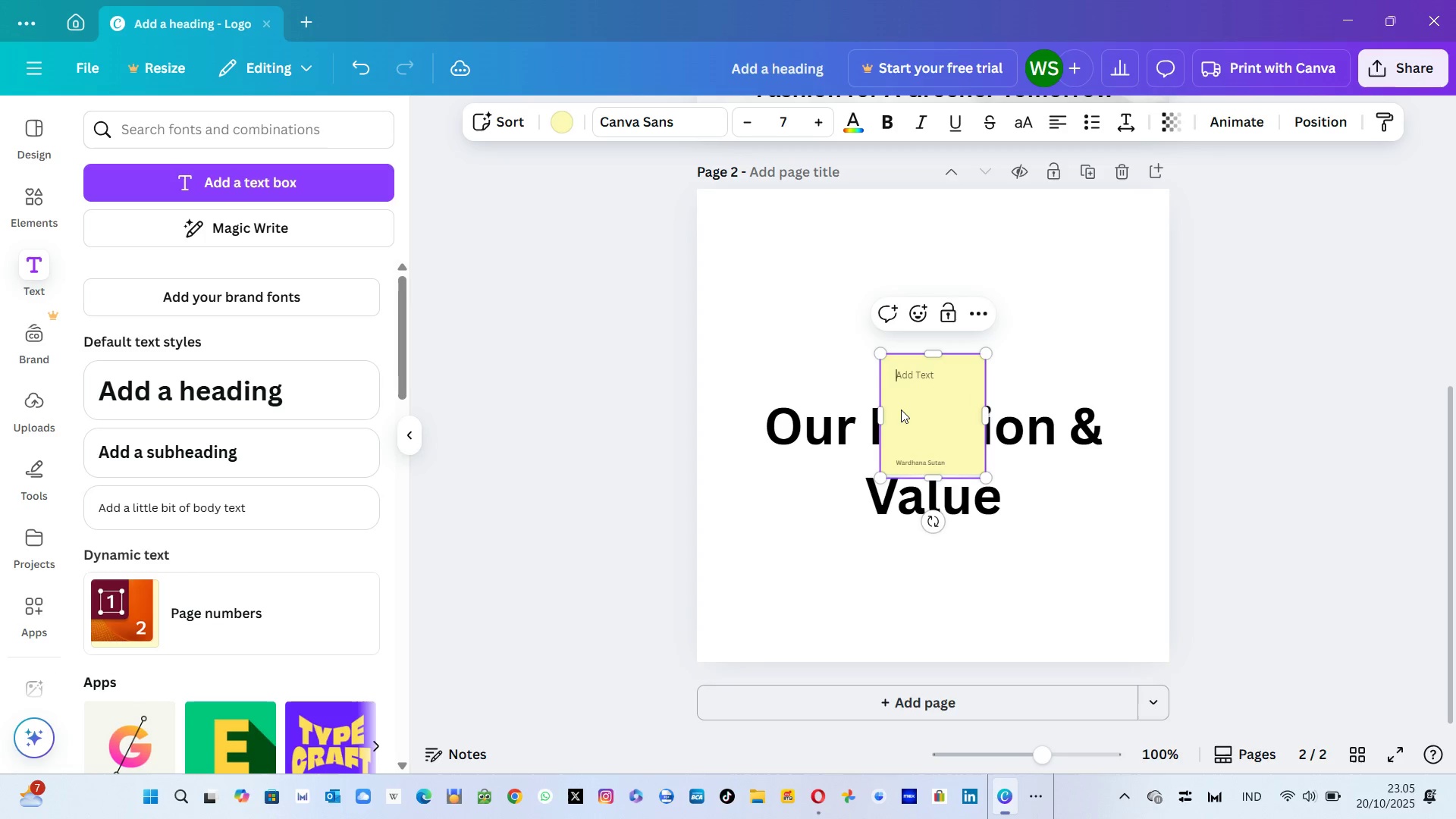 
key(Delete)
 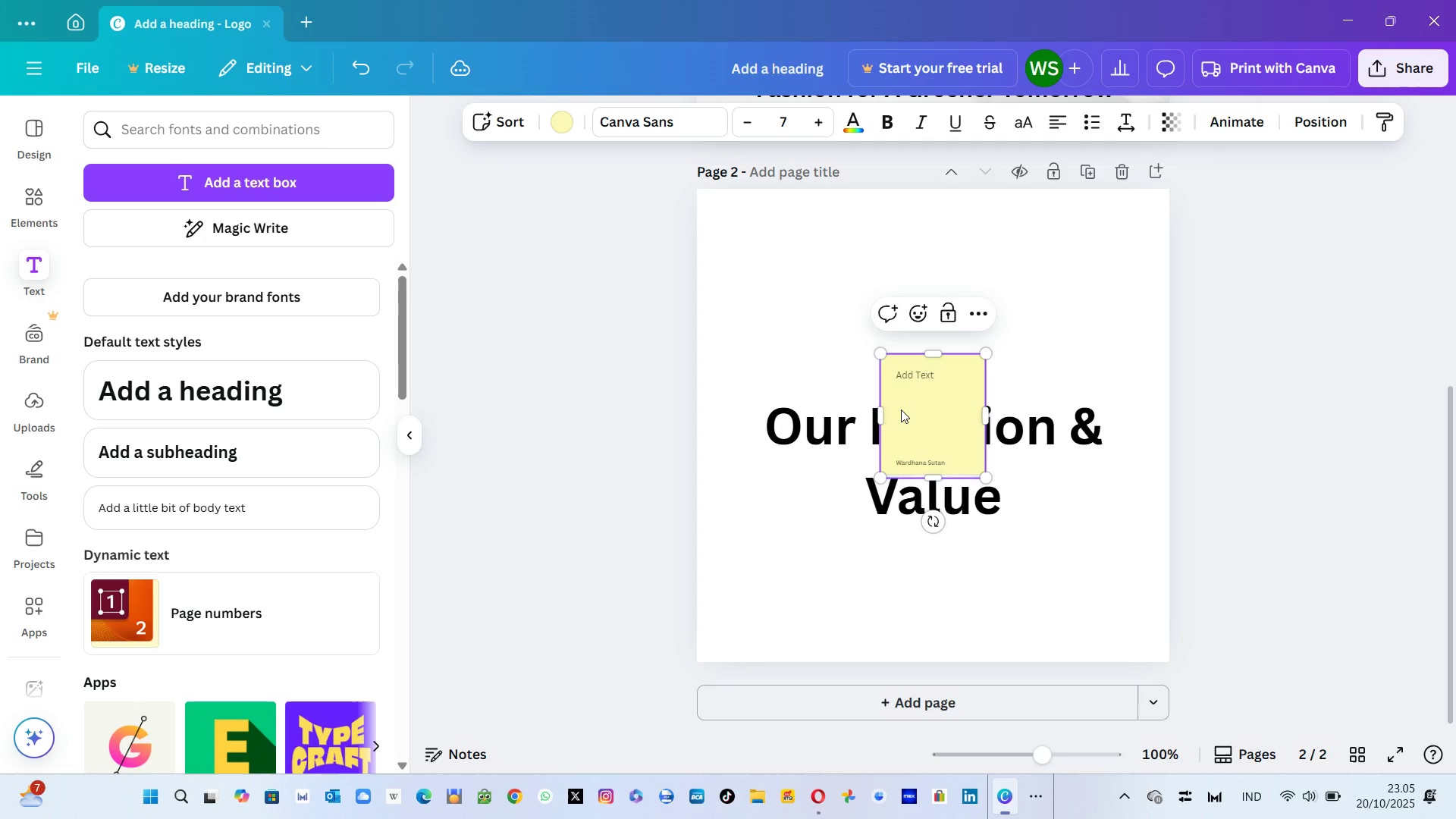 
key(Delete)
 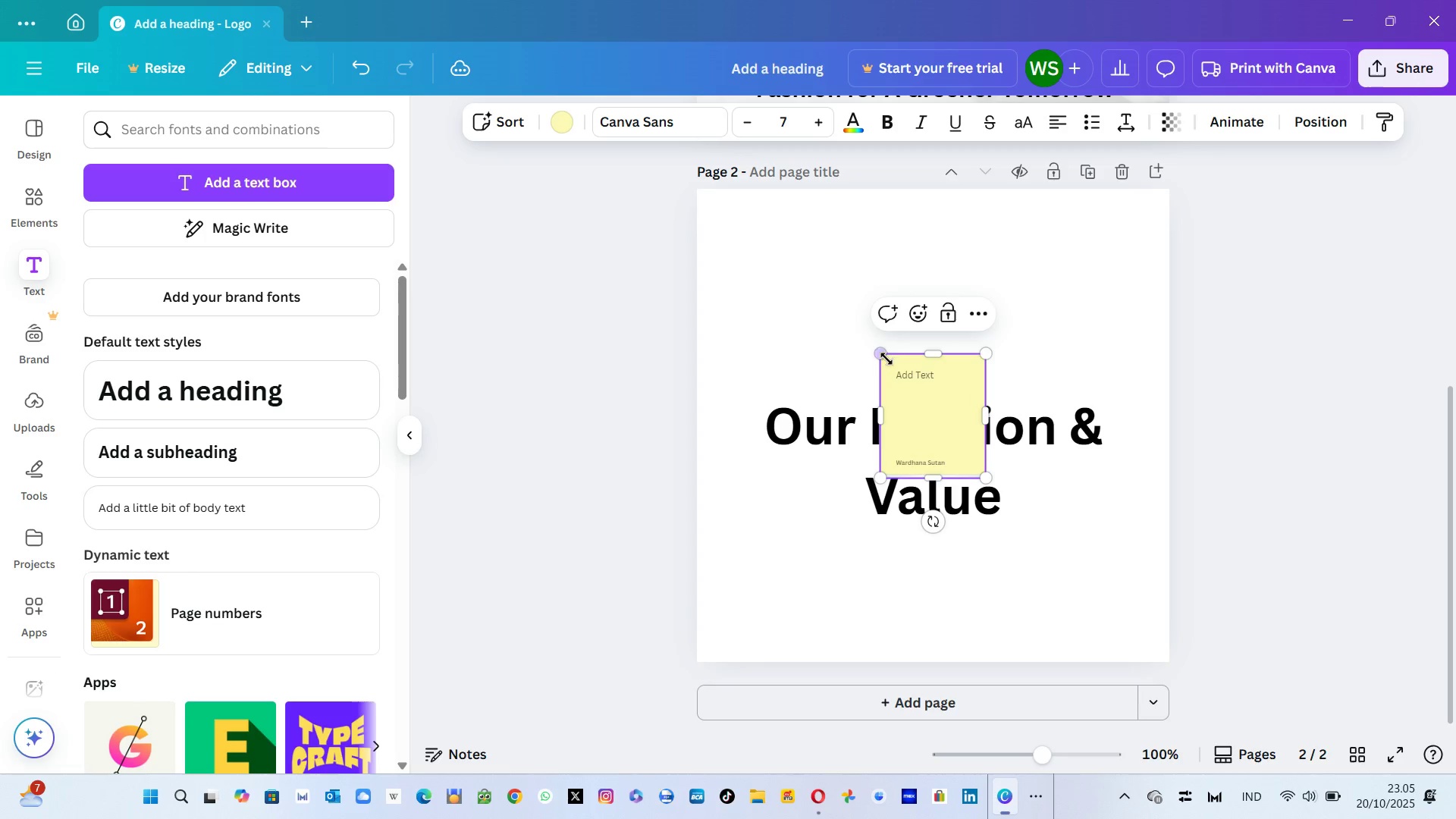 
left_click_drag(start_coordinate=[886, 358], to_coordinate=[912, 382])
 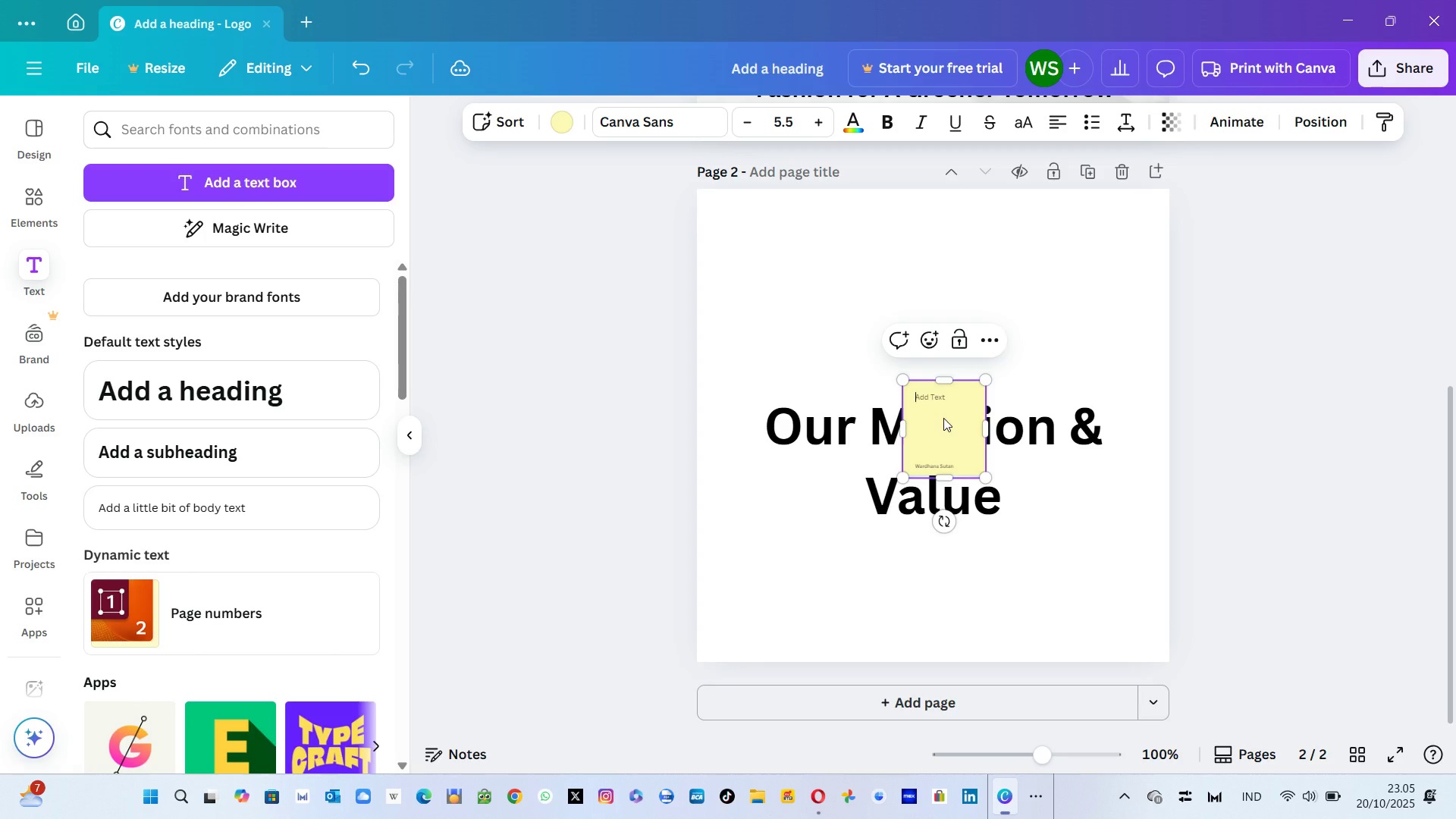 
left_click([943, 418])
 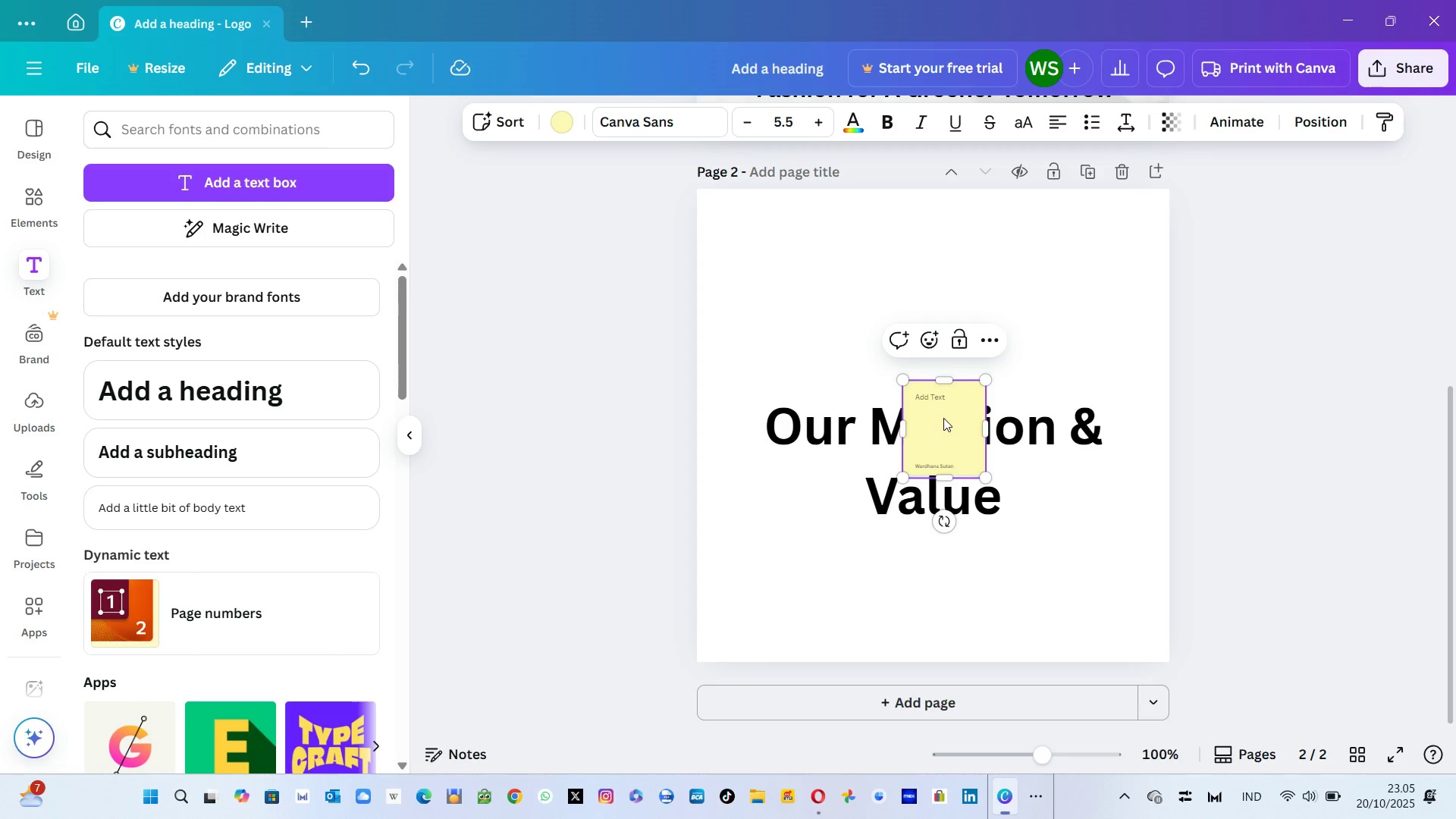 
key(Delete)
 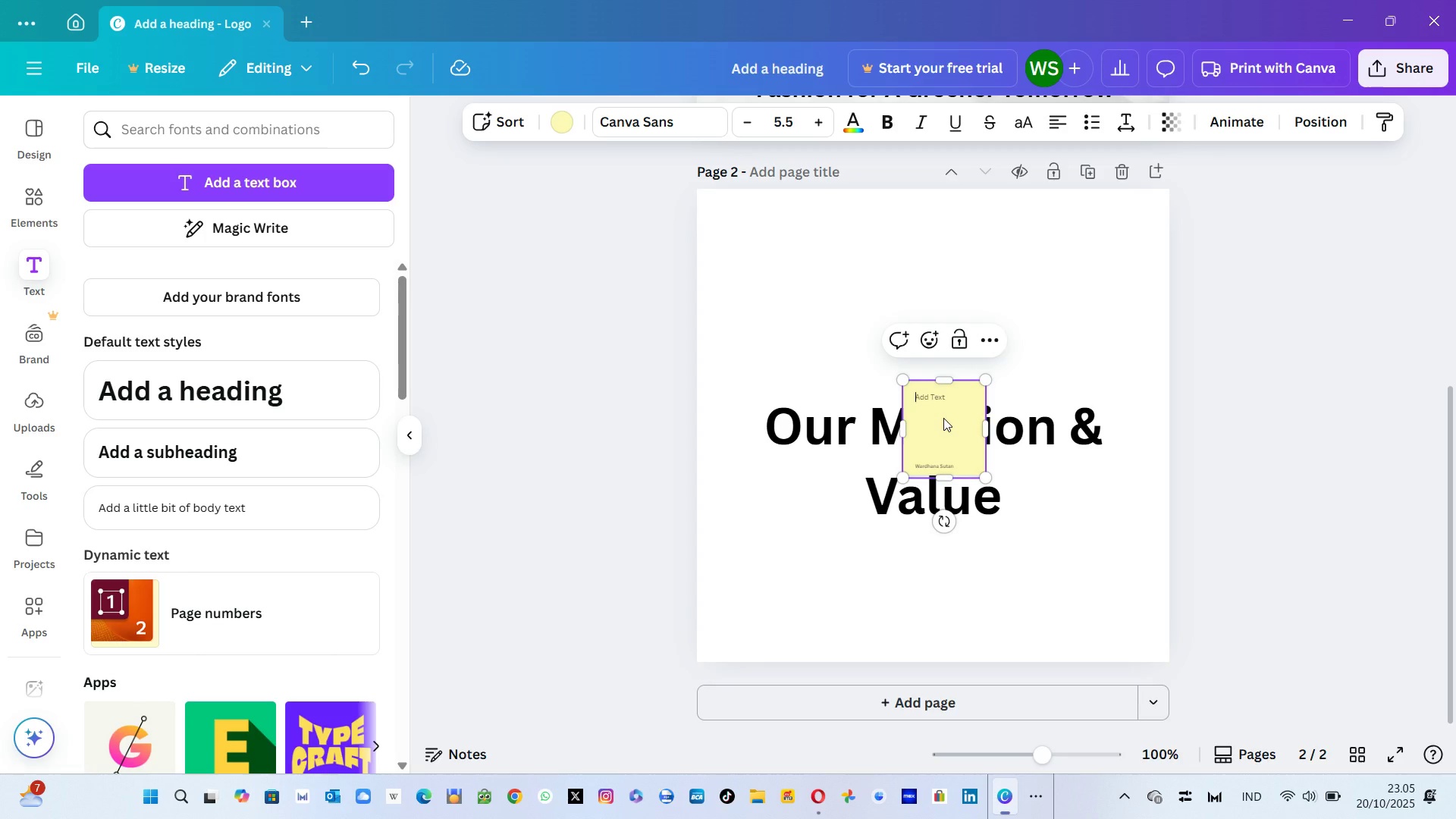 
key(Delete)
 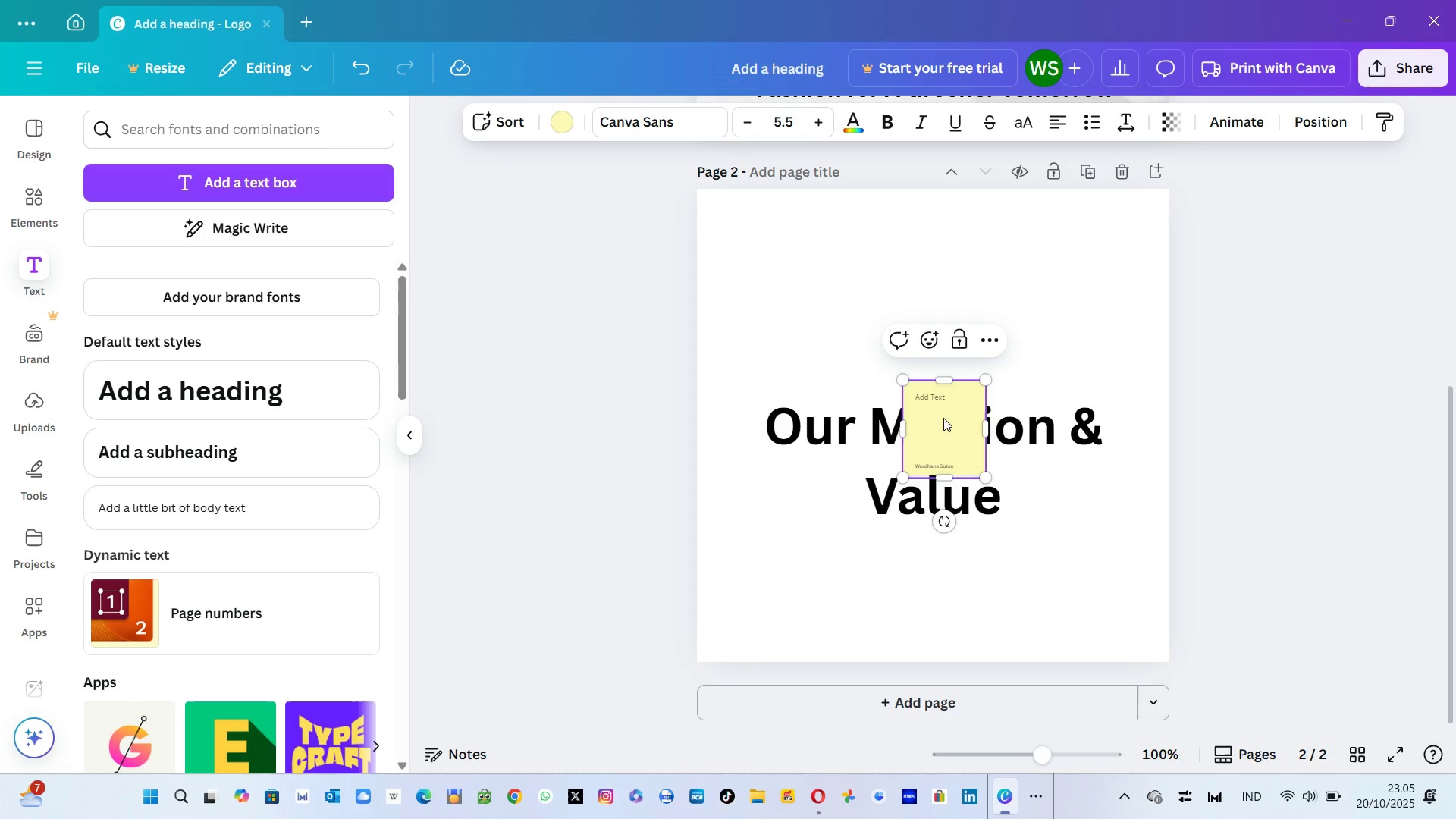 
key(Delete)
 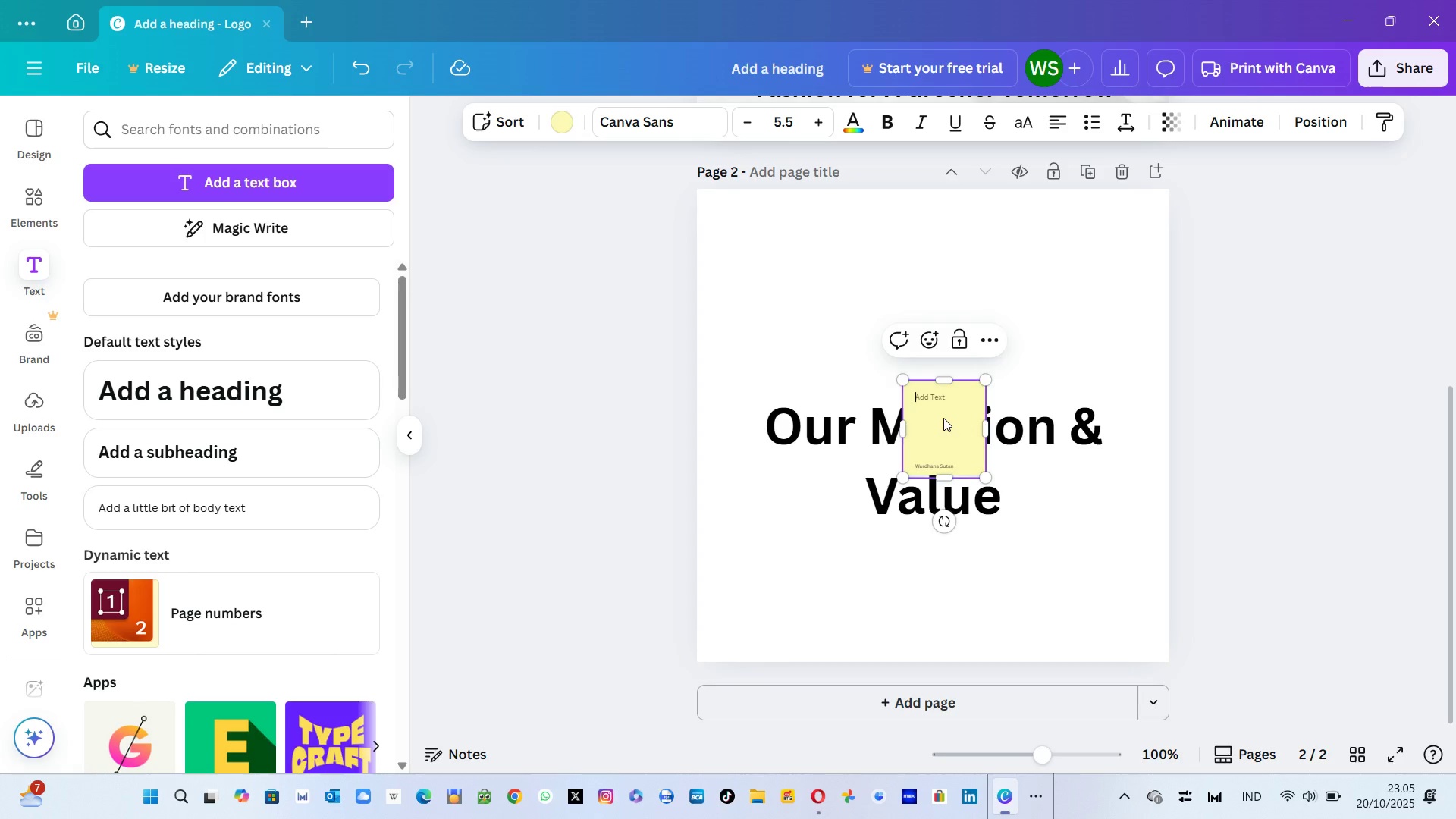 
key(Escape)
 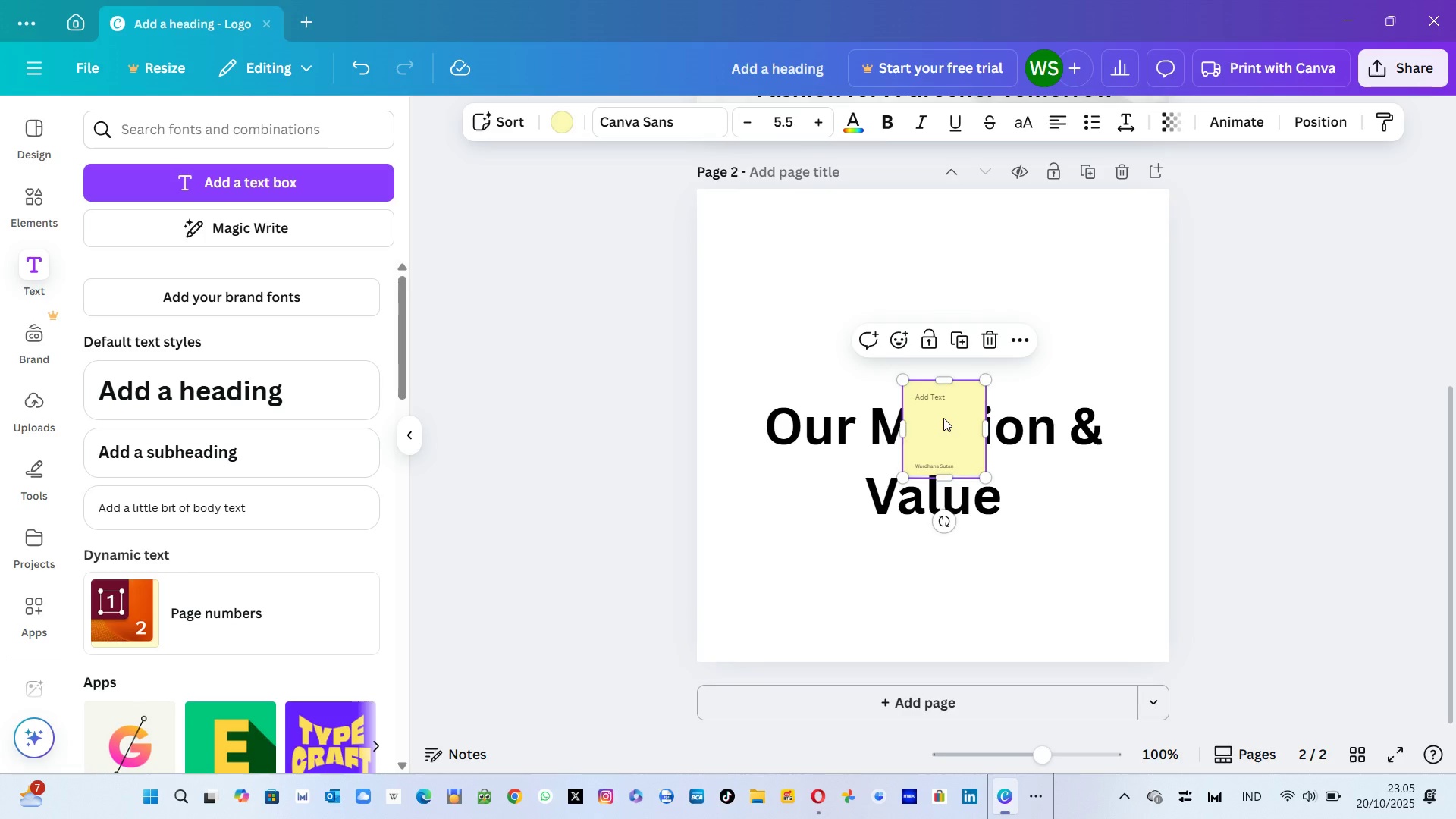 
key(Escape)
 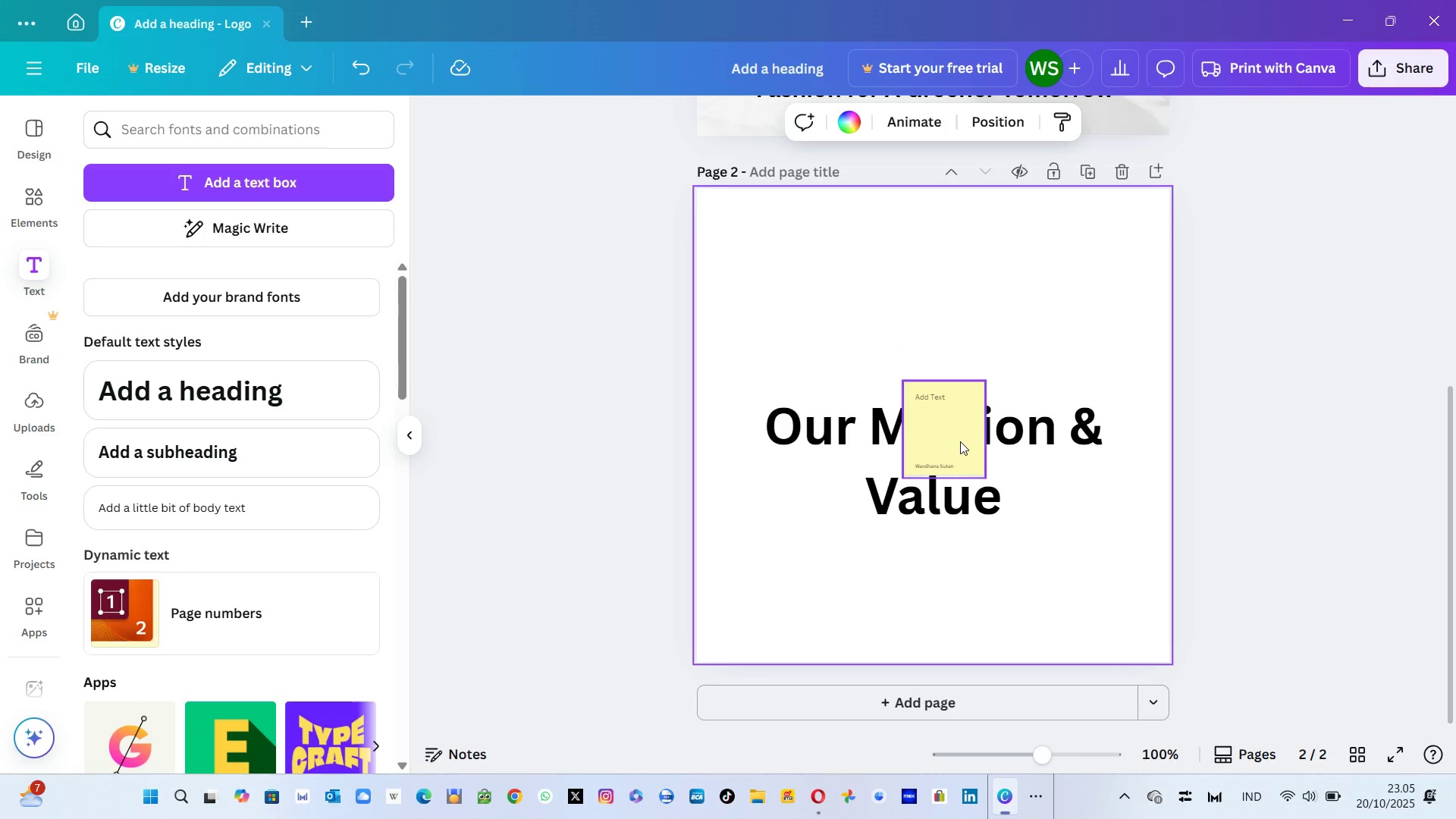 
left_click([960, 441])
 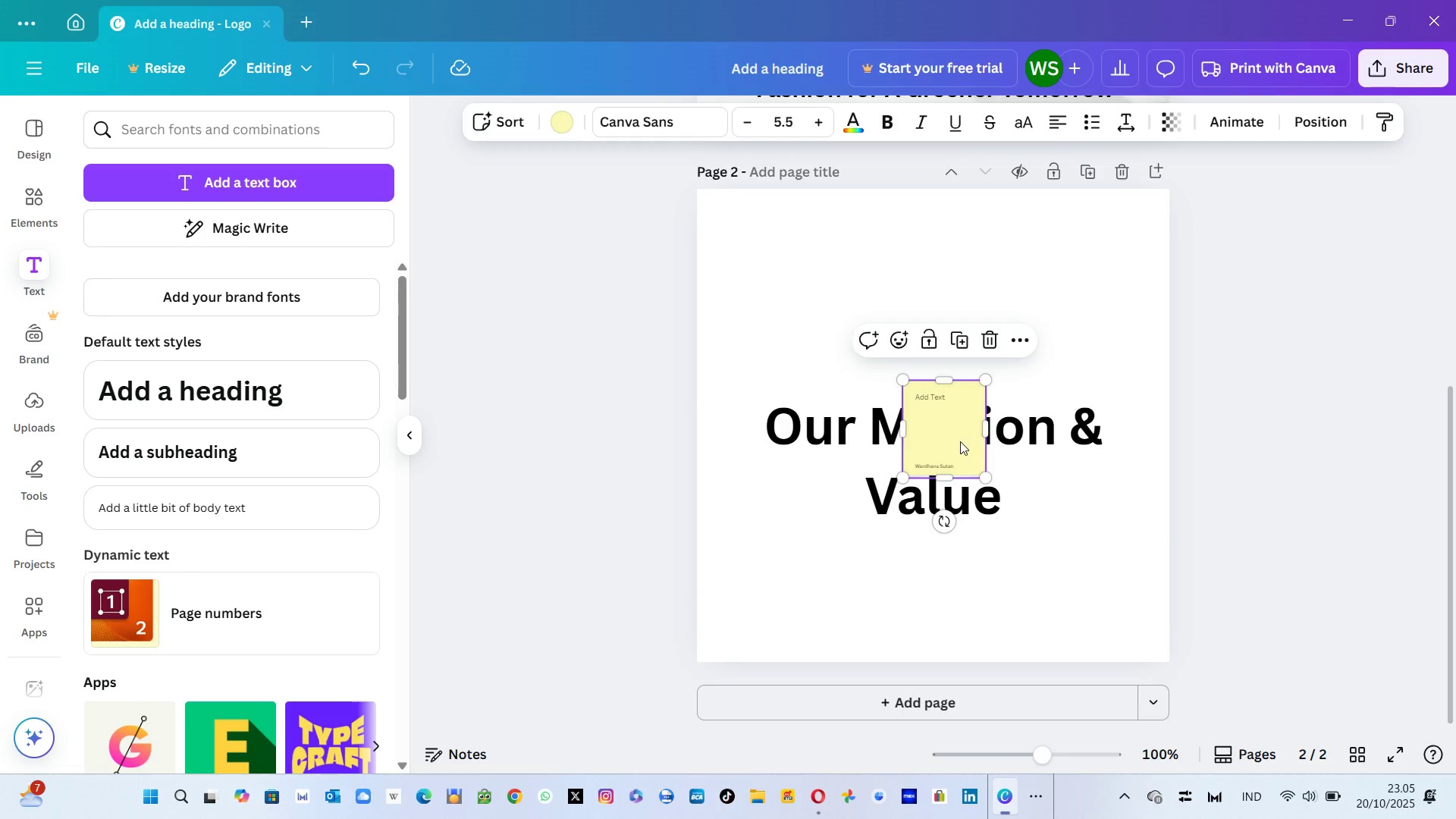 
key(Delete)
 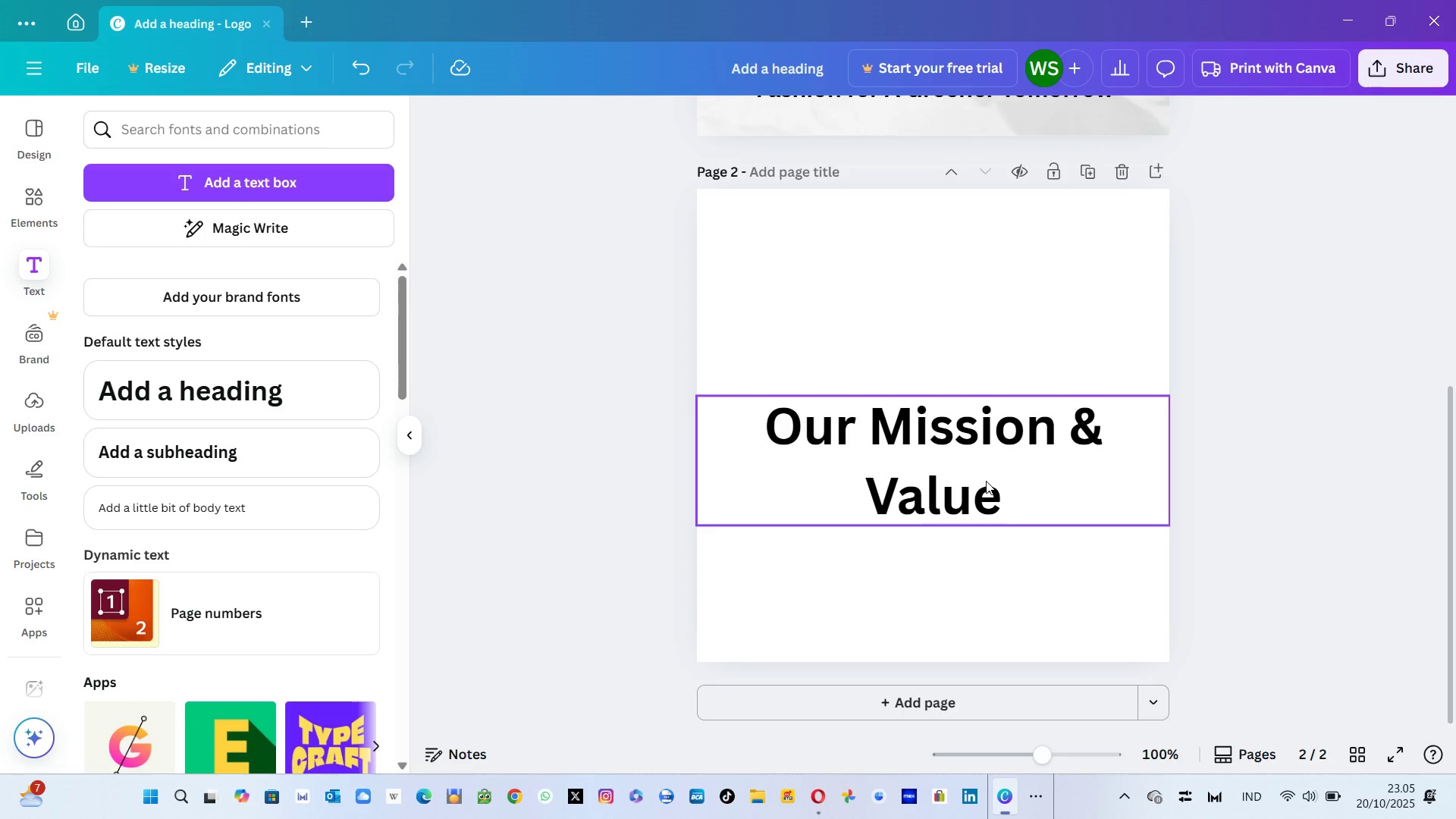 
left_click([1018, 490])
 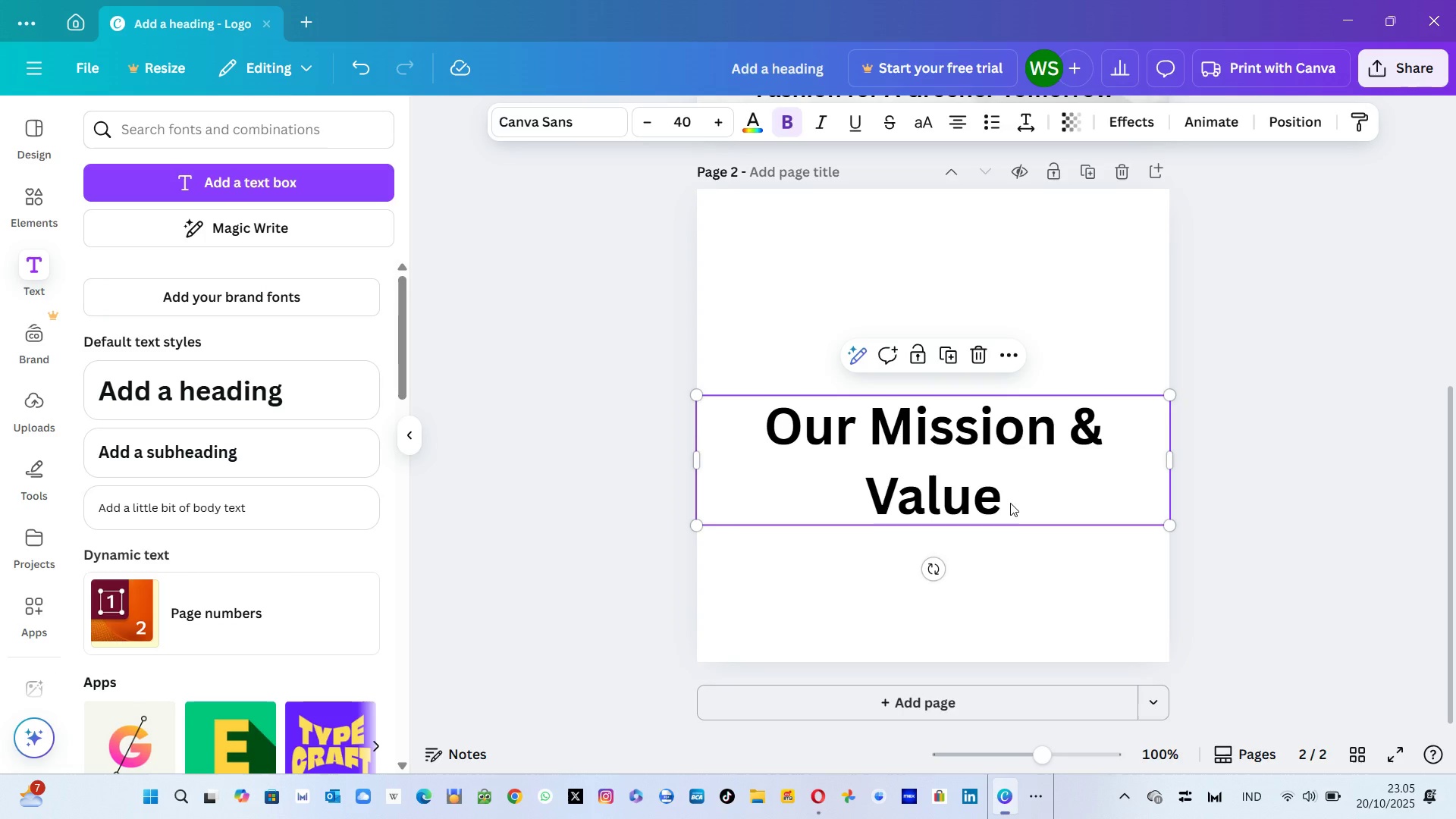 
left_click([1010, 503])
 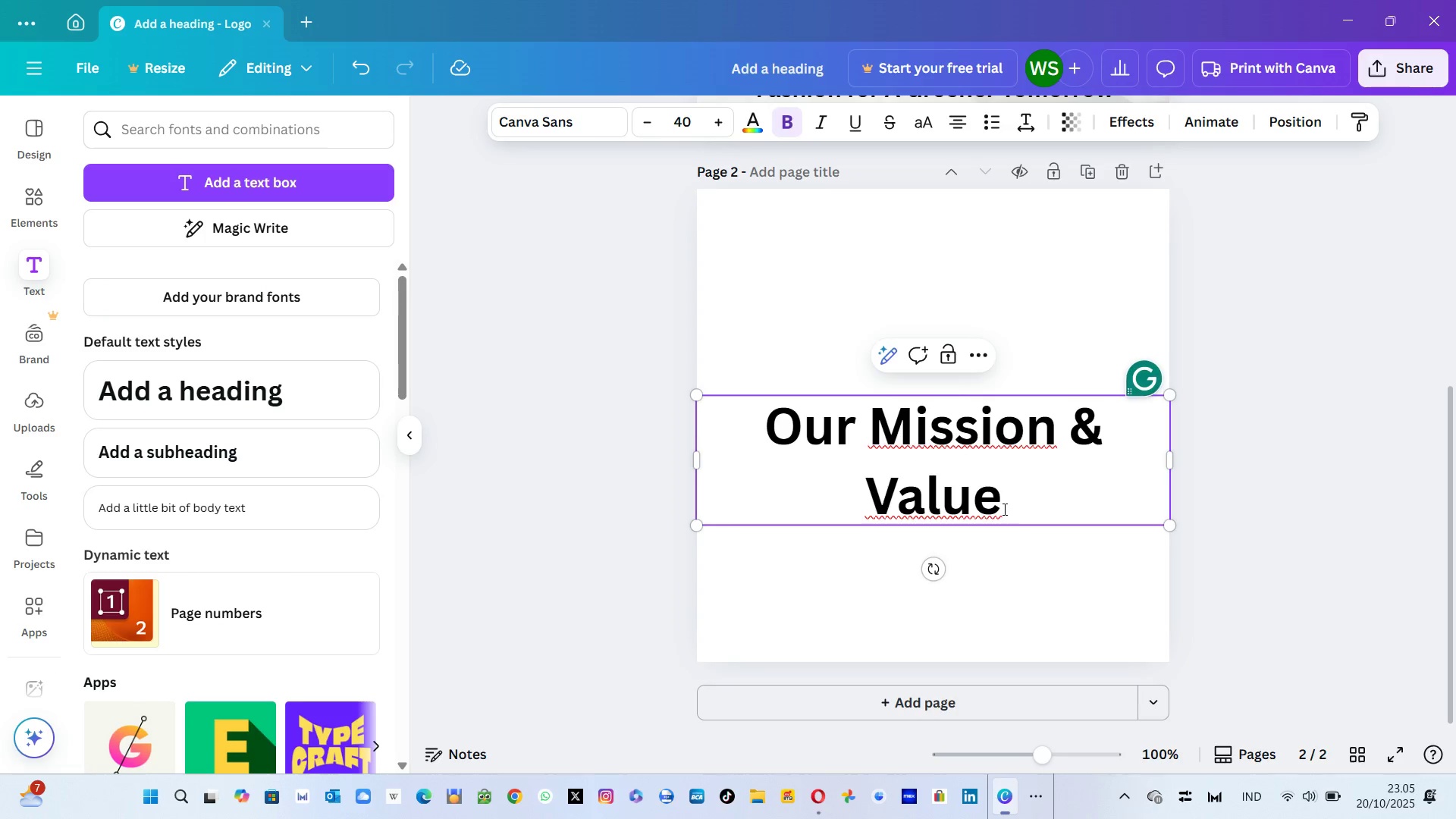 
left_click([1003, 509])
 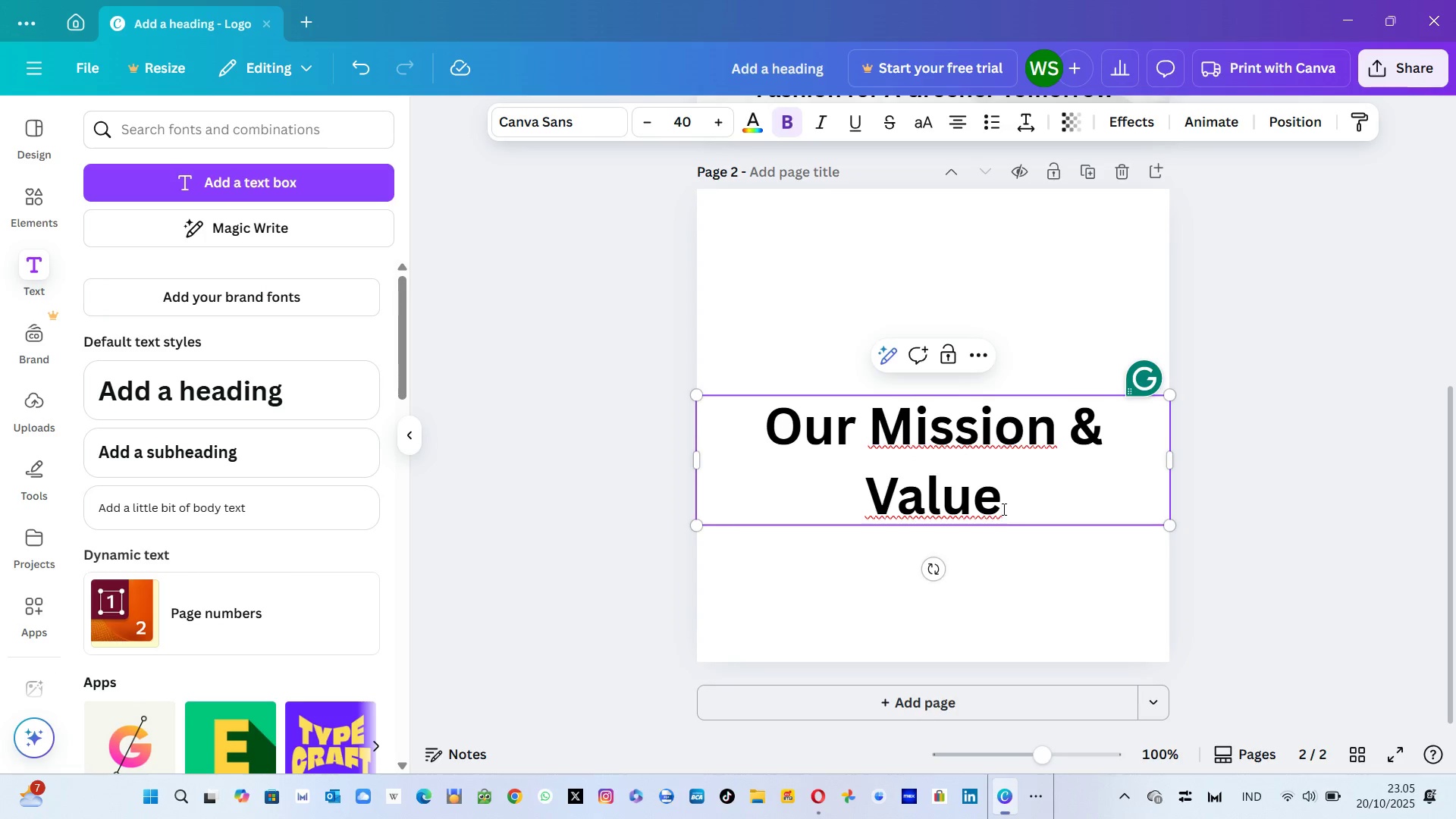 
key(S)
 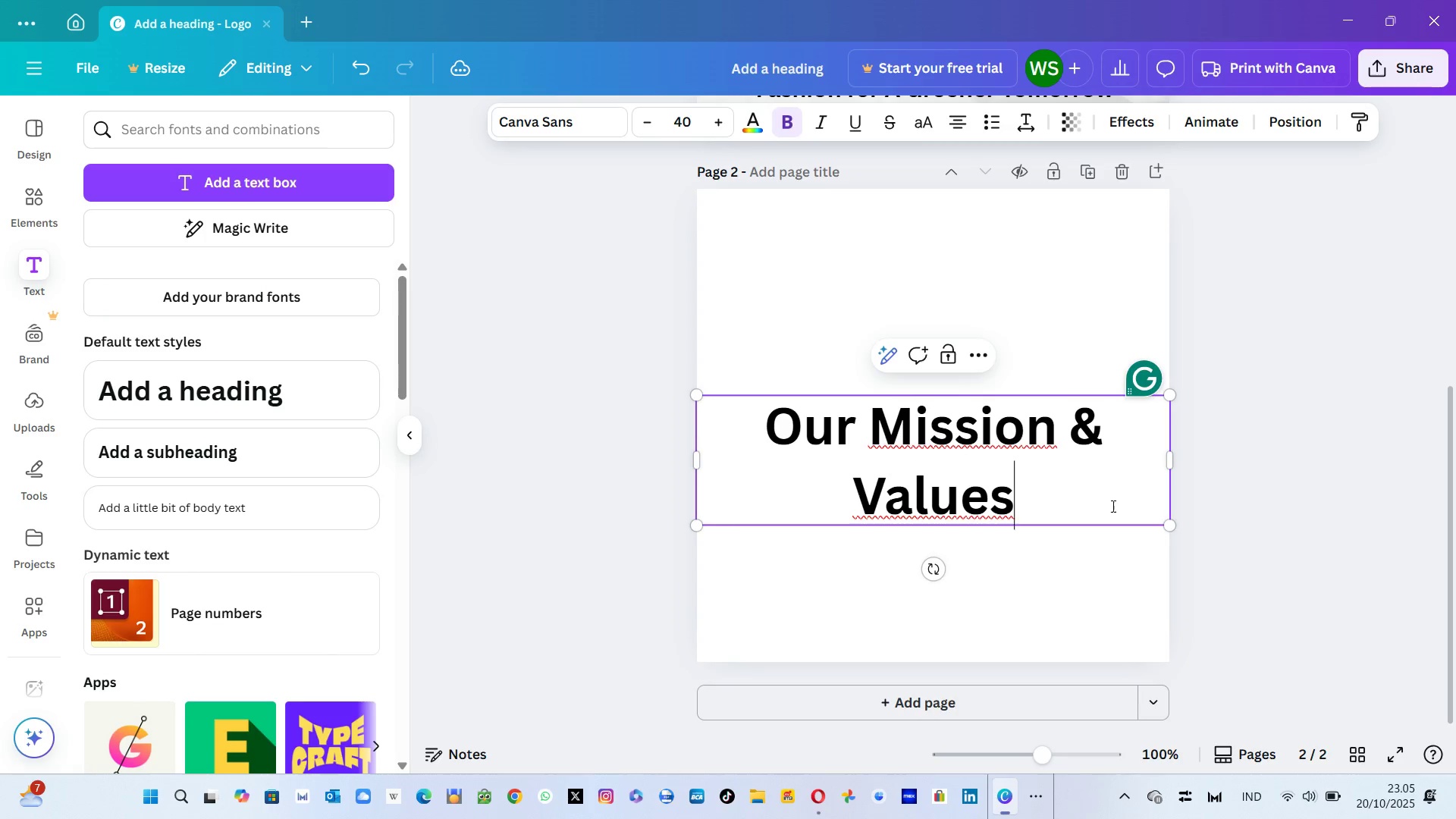 
left_click_drag(start_coordinate=[1175, 523], to_coordinate=[1062, 493])
 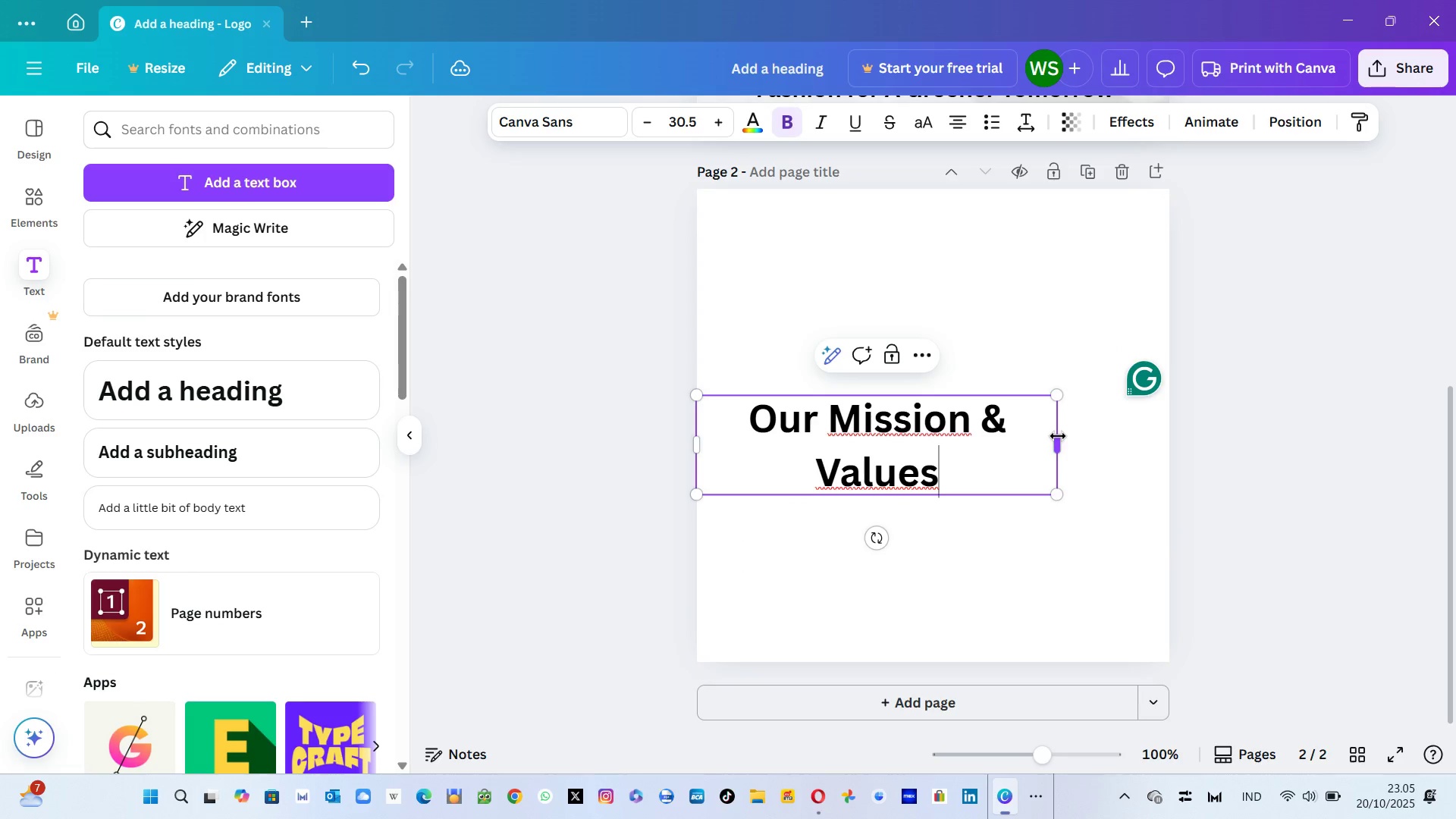 
left_click_drag(start_coordinate=[1058, 436], to_coordinate=[1107, 444])
 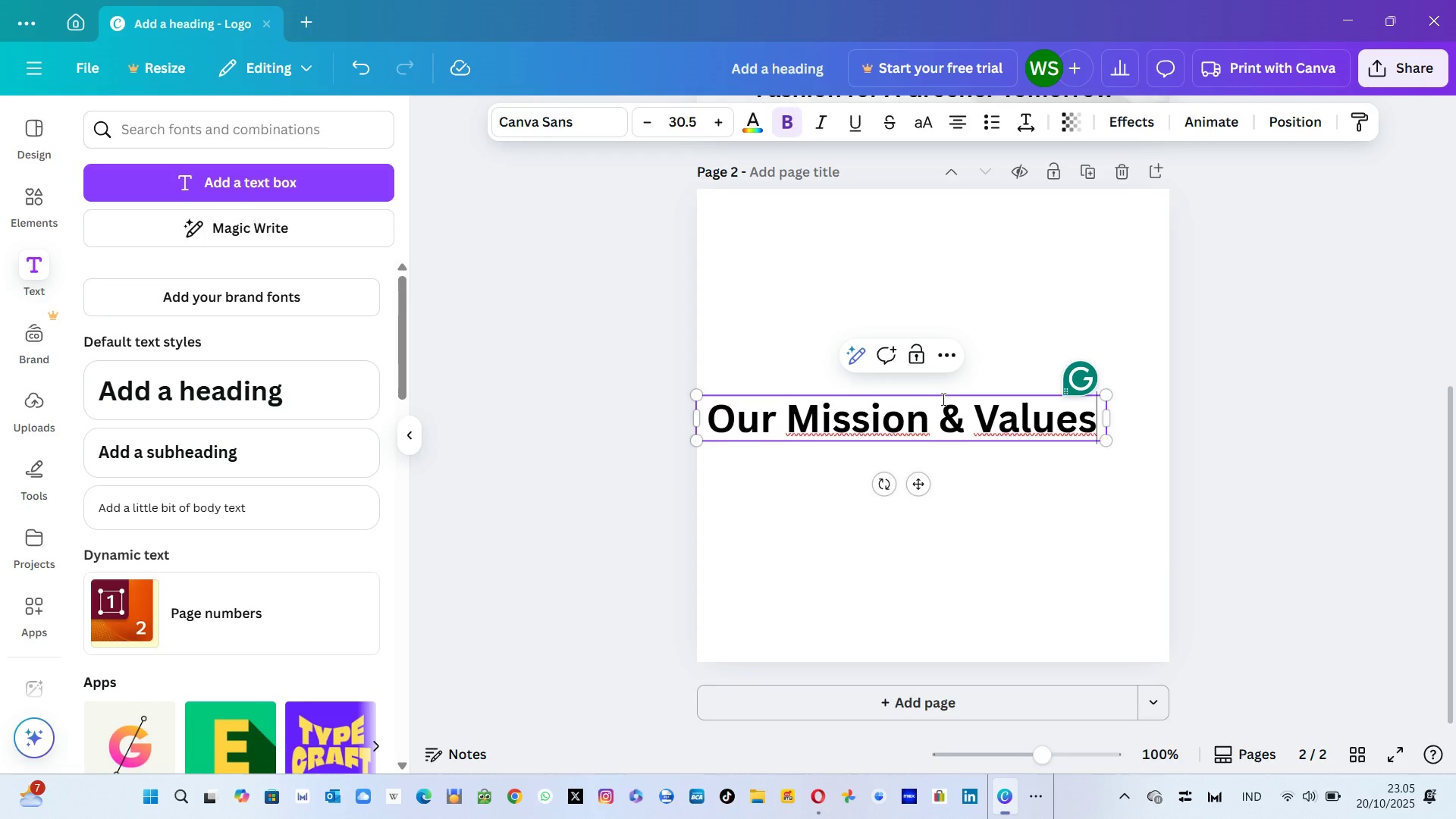 
left_click([987, 467])
 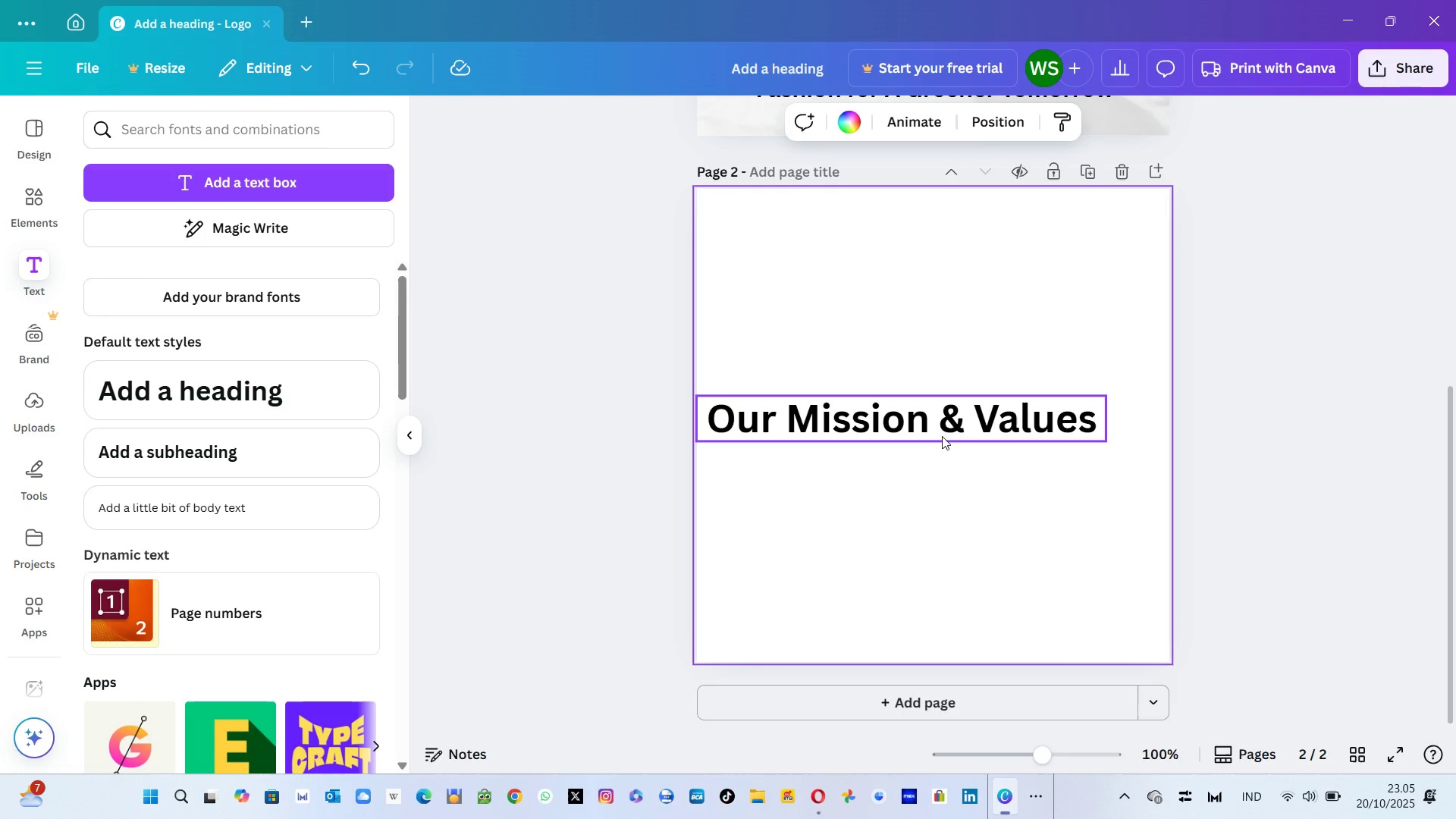 
left_click_drag(start_coordinate=[942, 436], to_coordinate=[974, 256])
 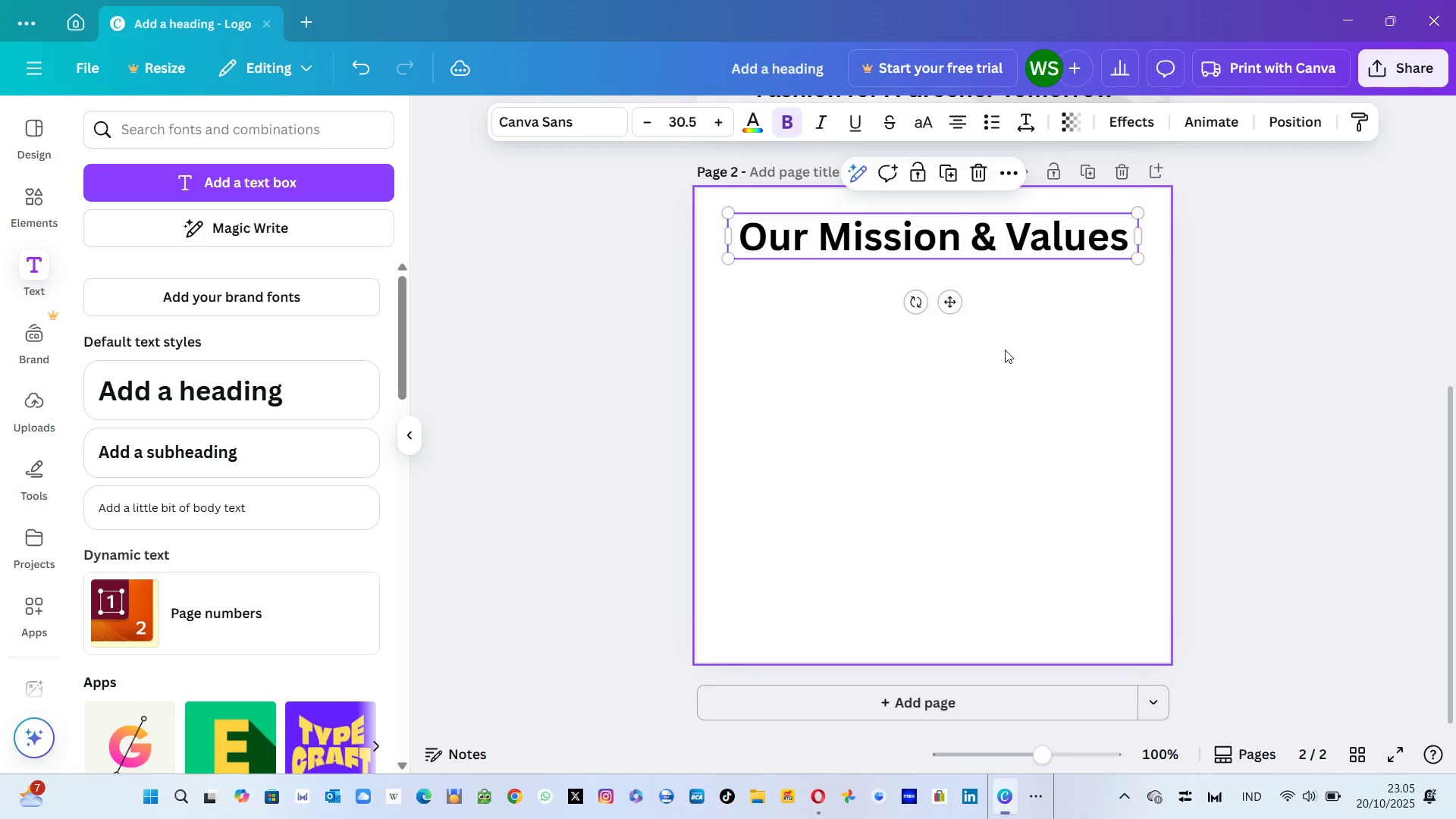 
left_click([1005, 350])
 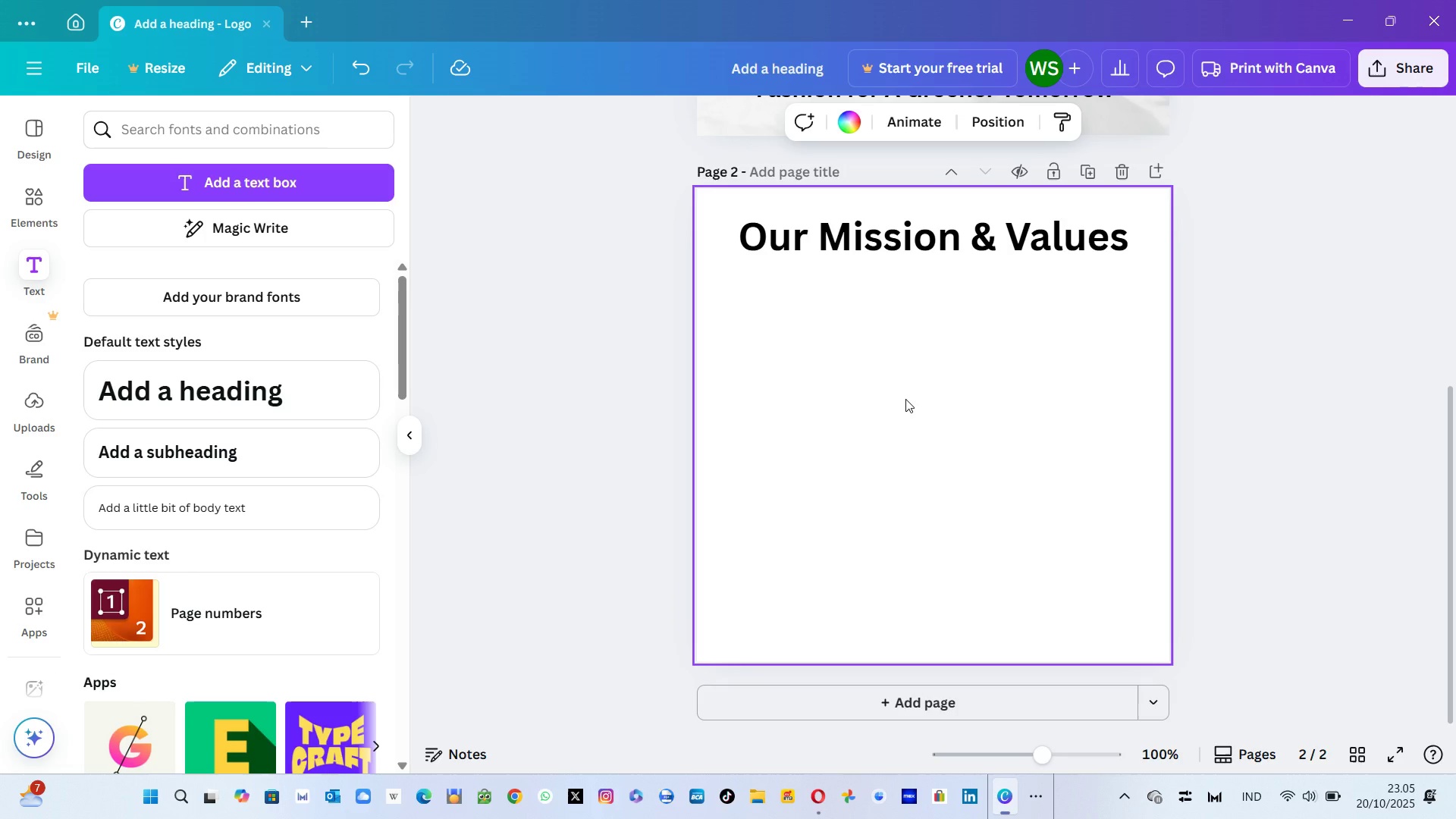 
key(Alt+AltLeft)
 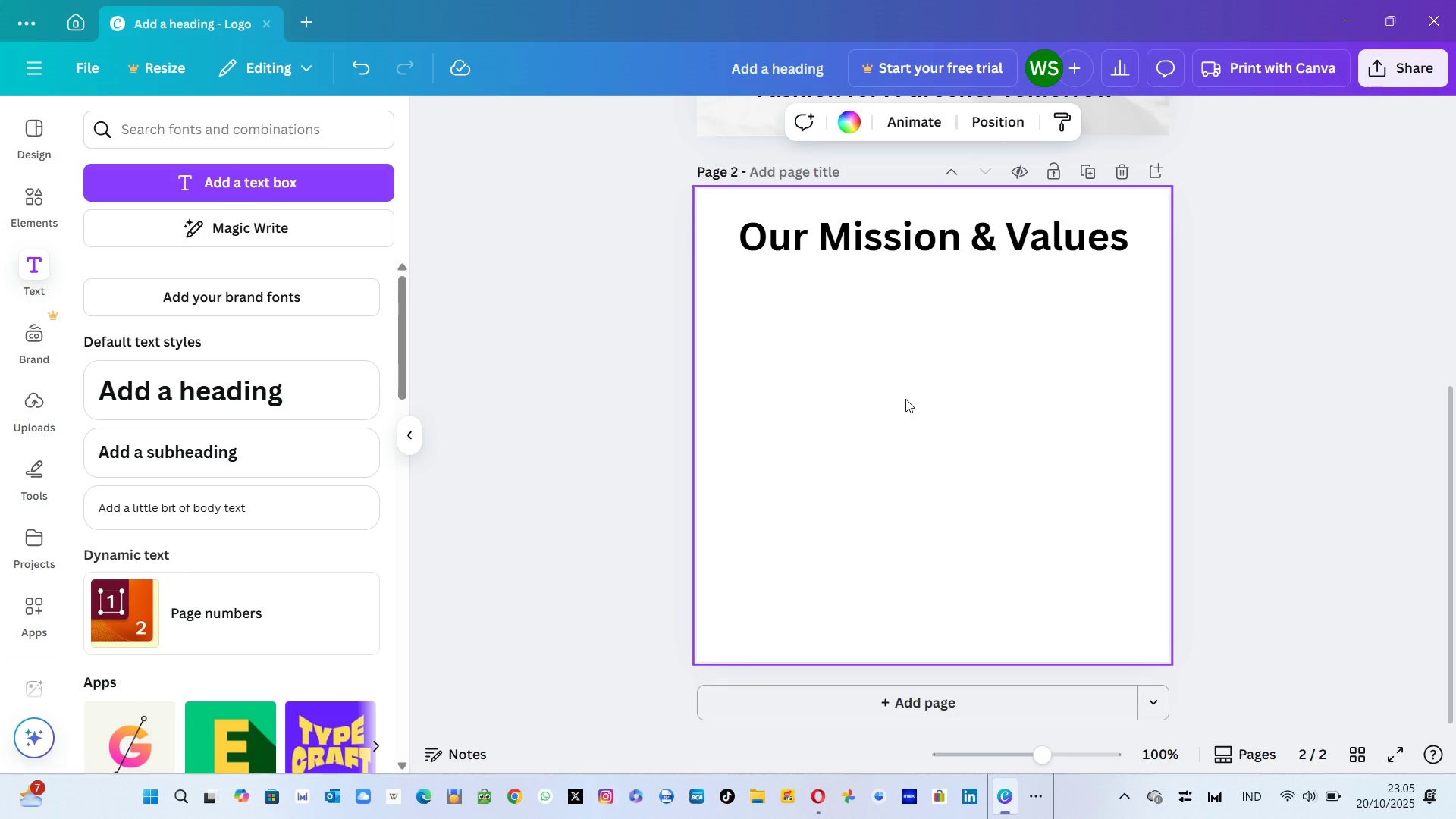 
key(Alt+Tab)
 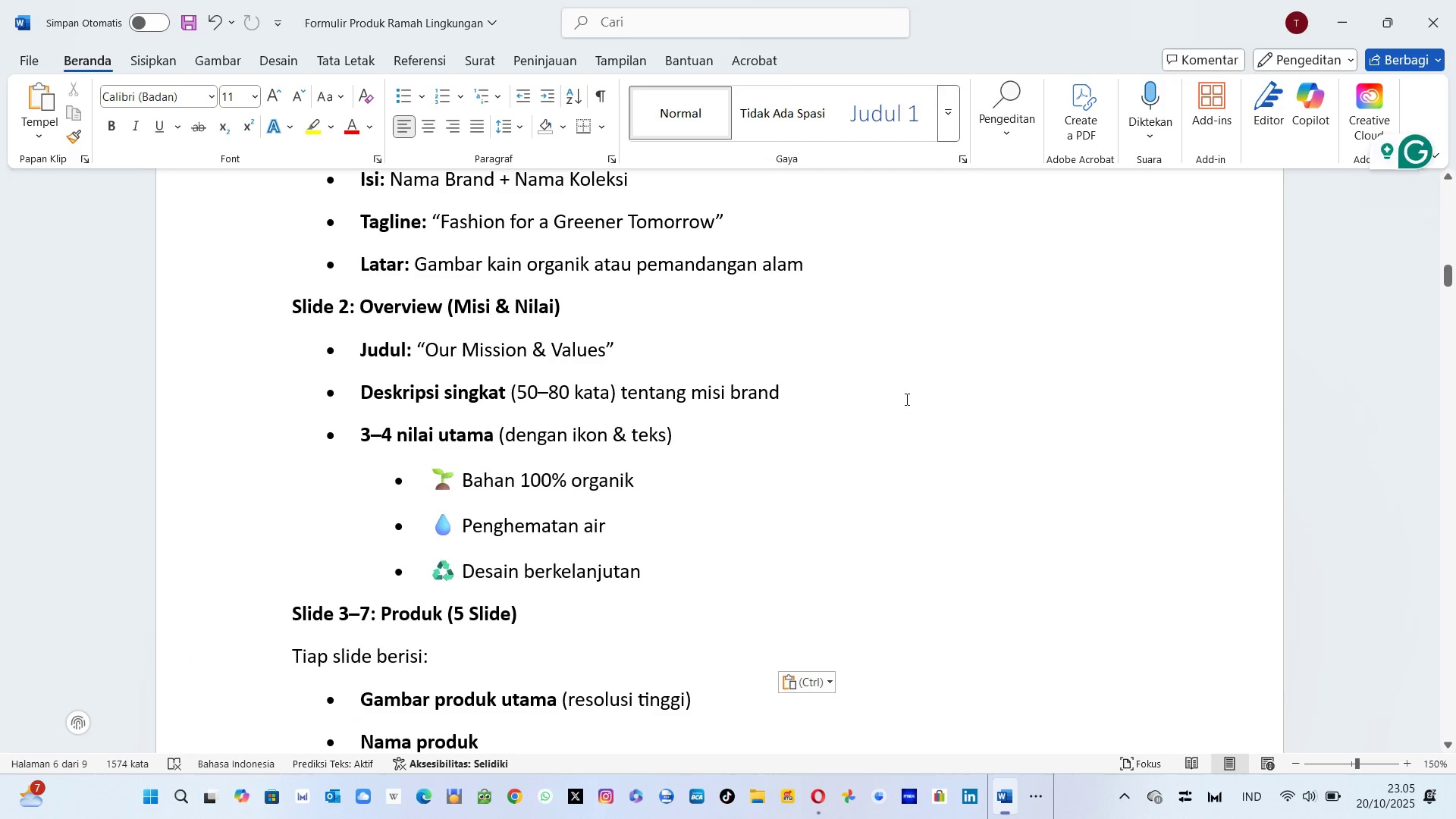 
scroll: coordinate [905, 399], scroll_direction: none, amount: 0.0
 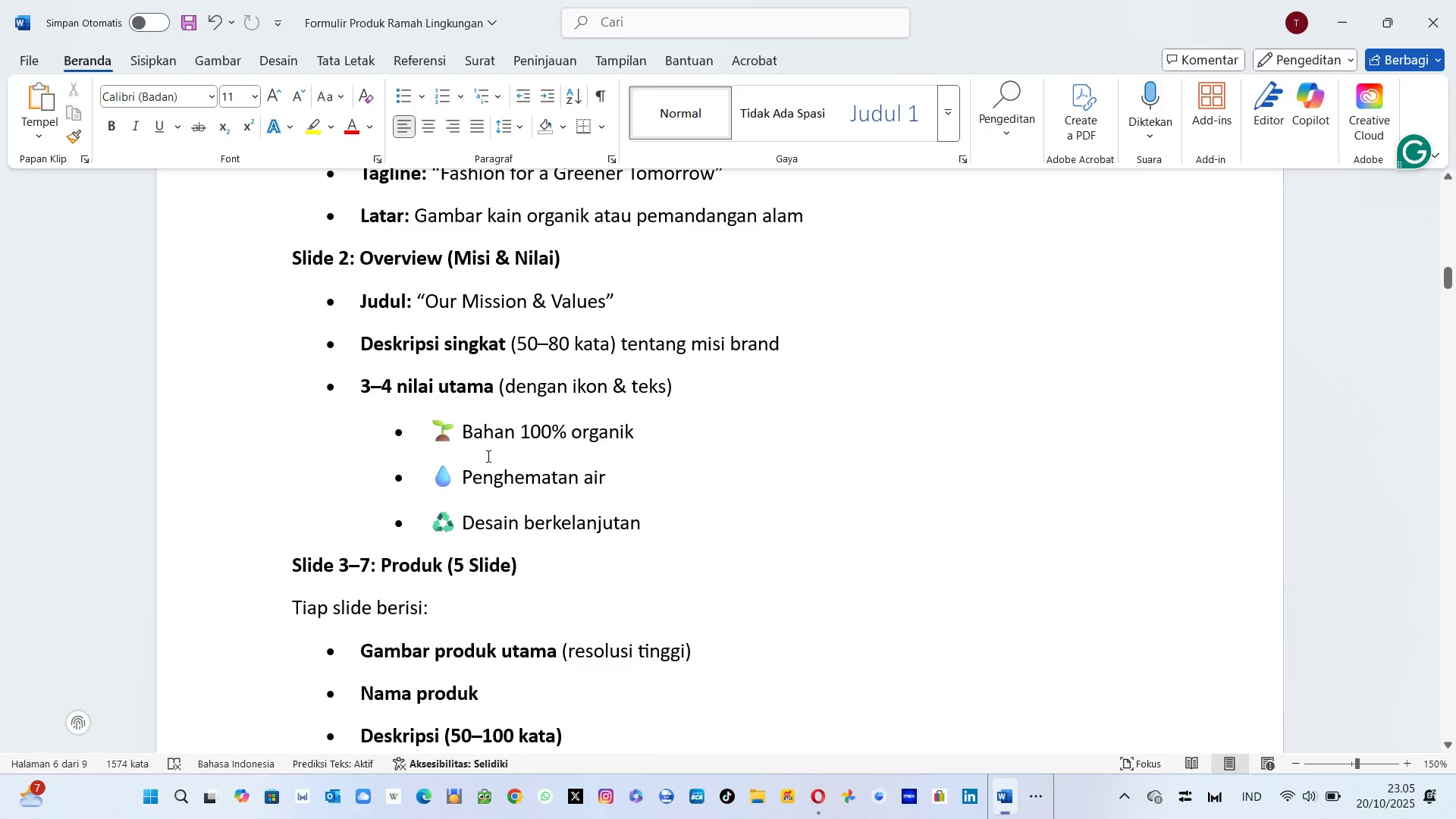 
left_click_drag(start_coordinate=[431, 430], to_coordinate=[607, 526])
 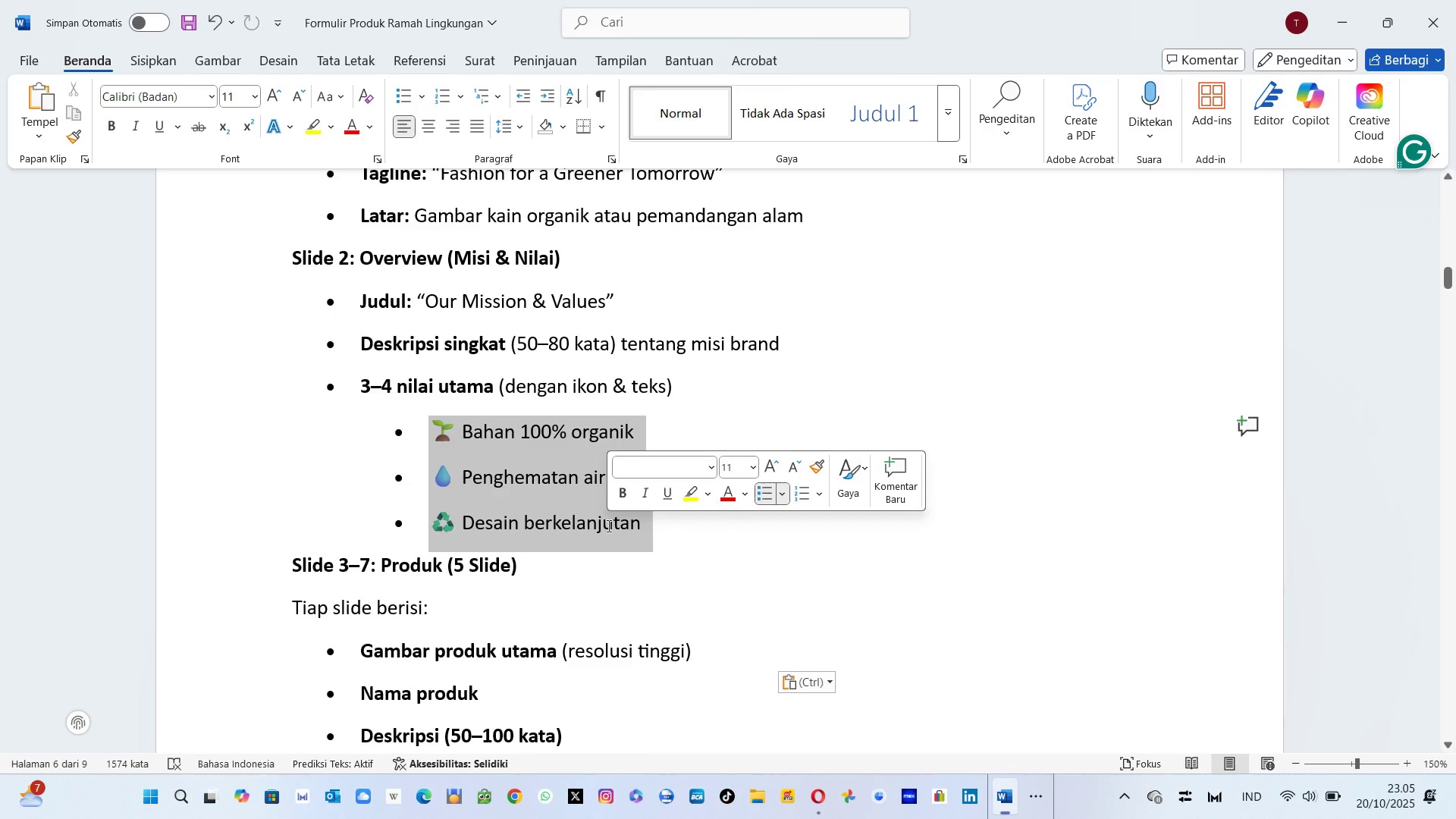 
key(Control+C)
 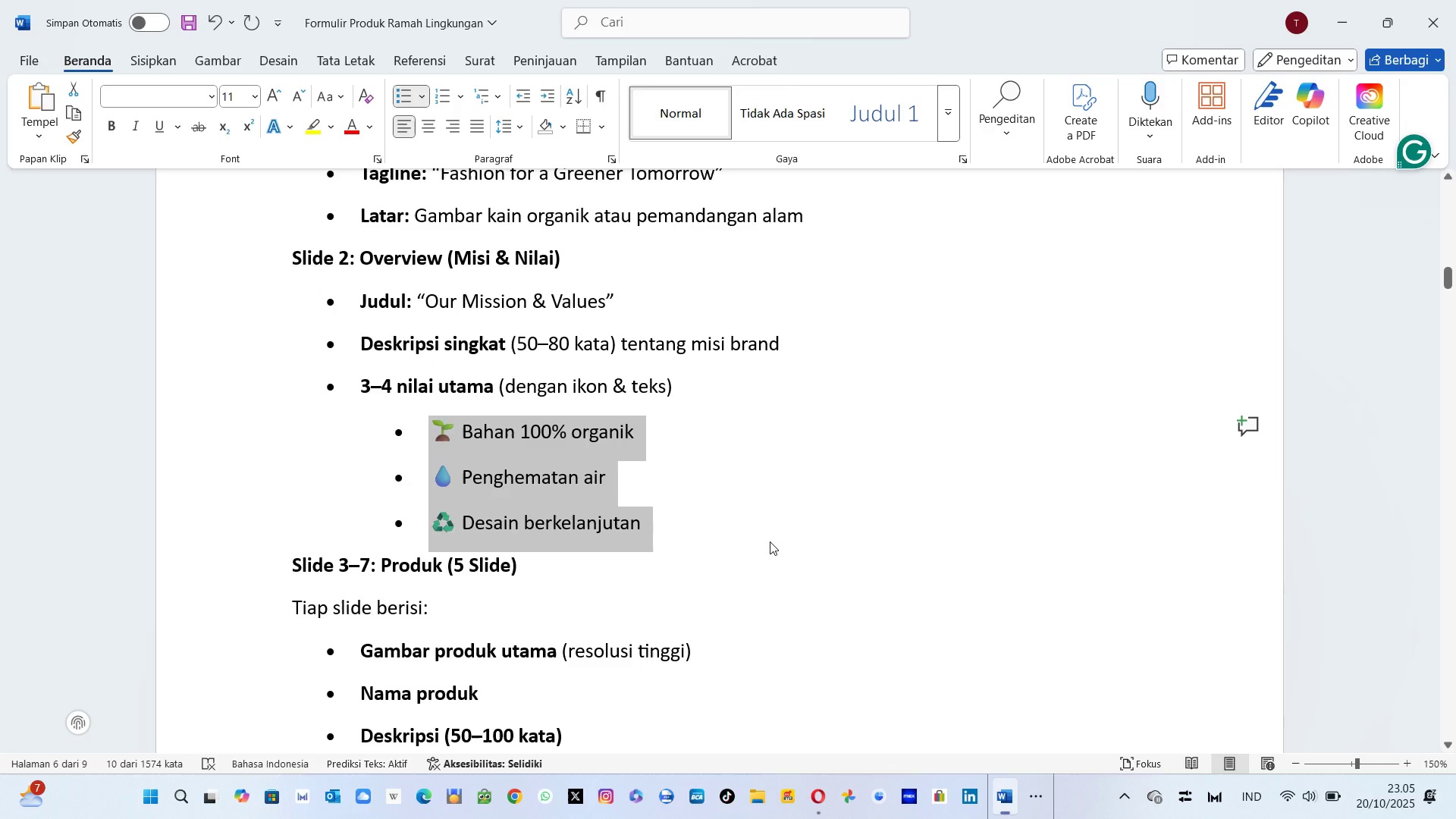 
key(Alt+AltLeft)
 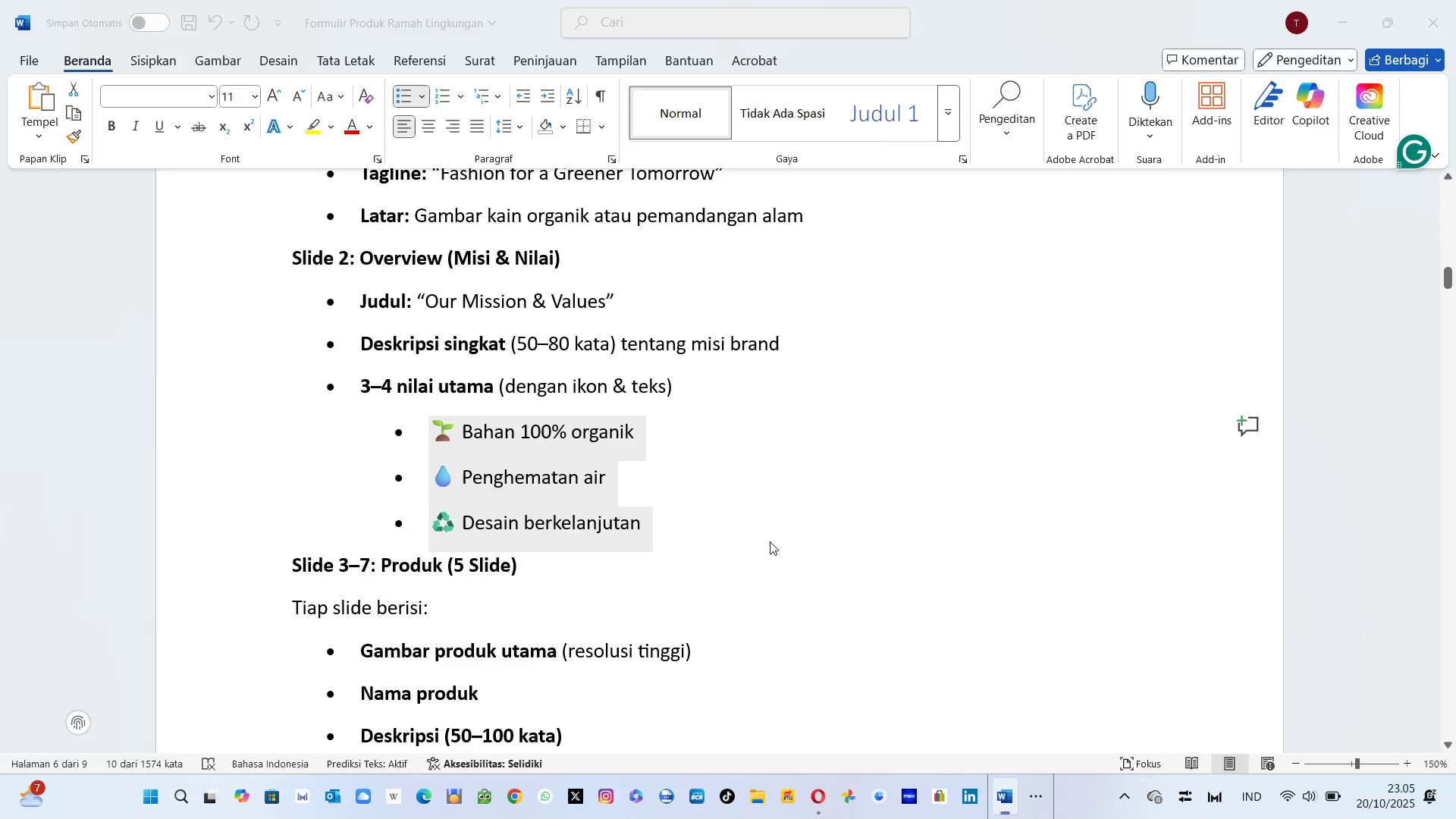 
key(Alt+Tab)
 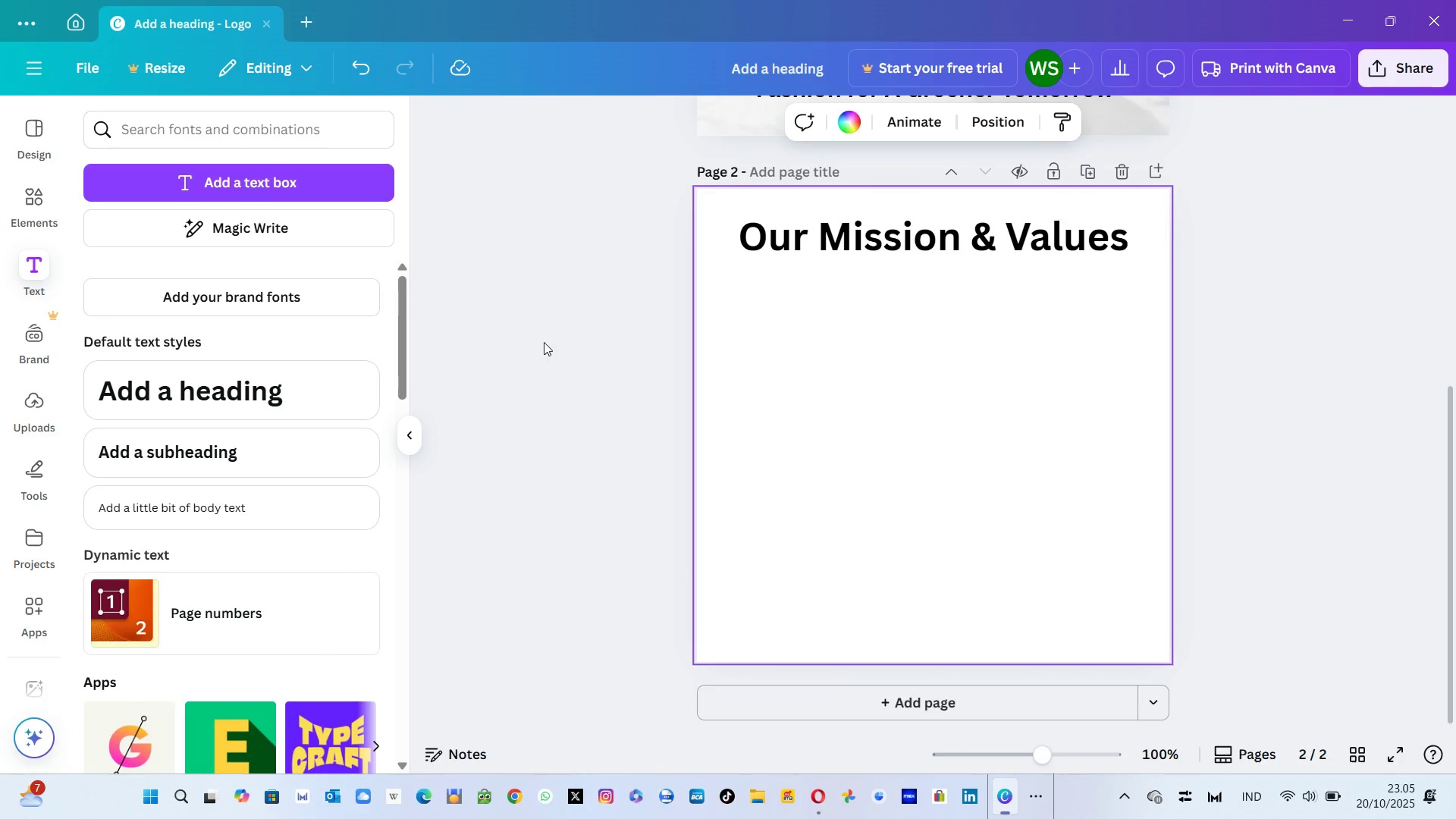 
wait(5.93)
 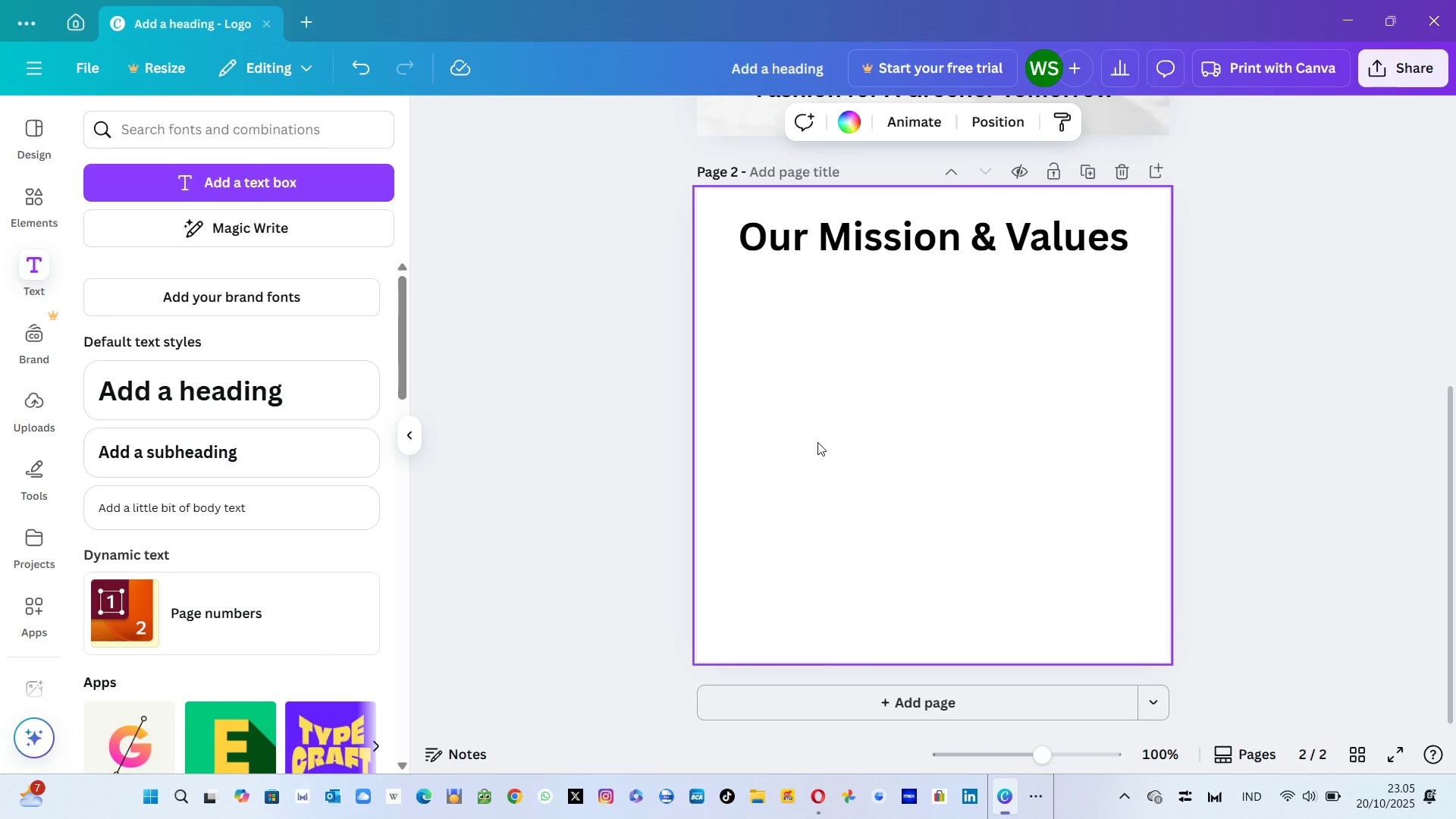 
left_click([324, 185])
 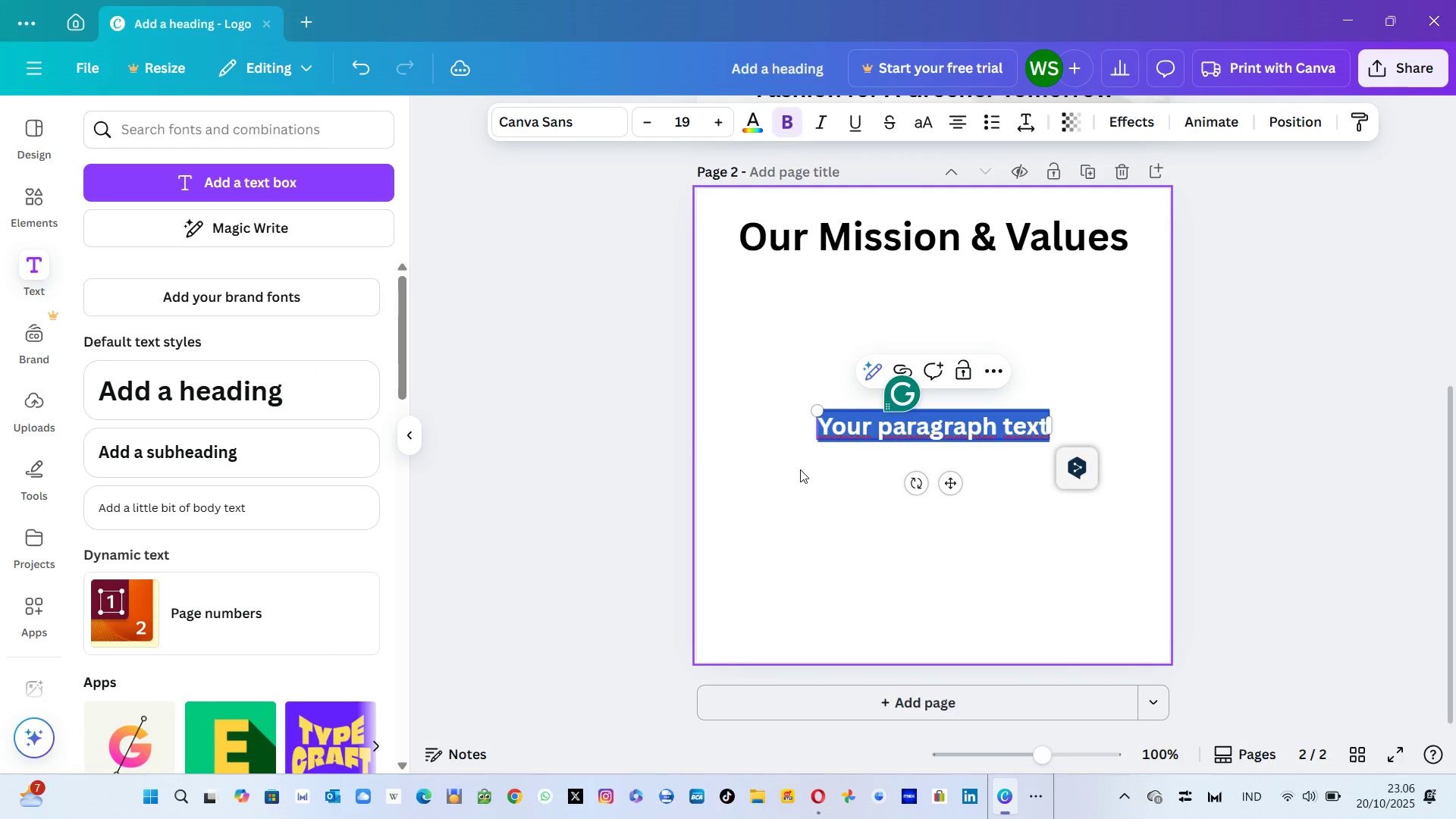 
key(Control+V)
 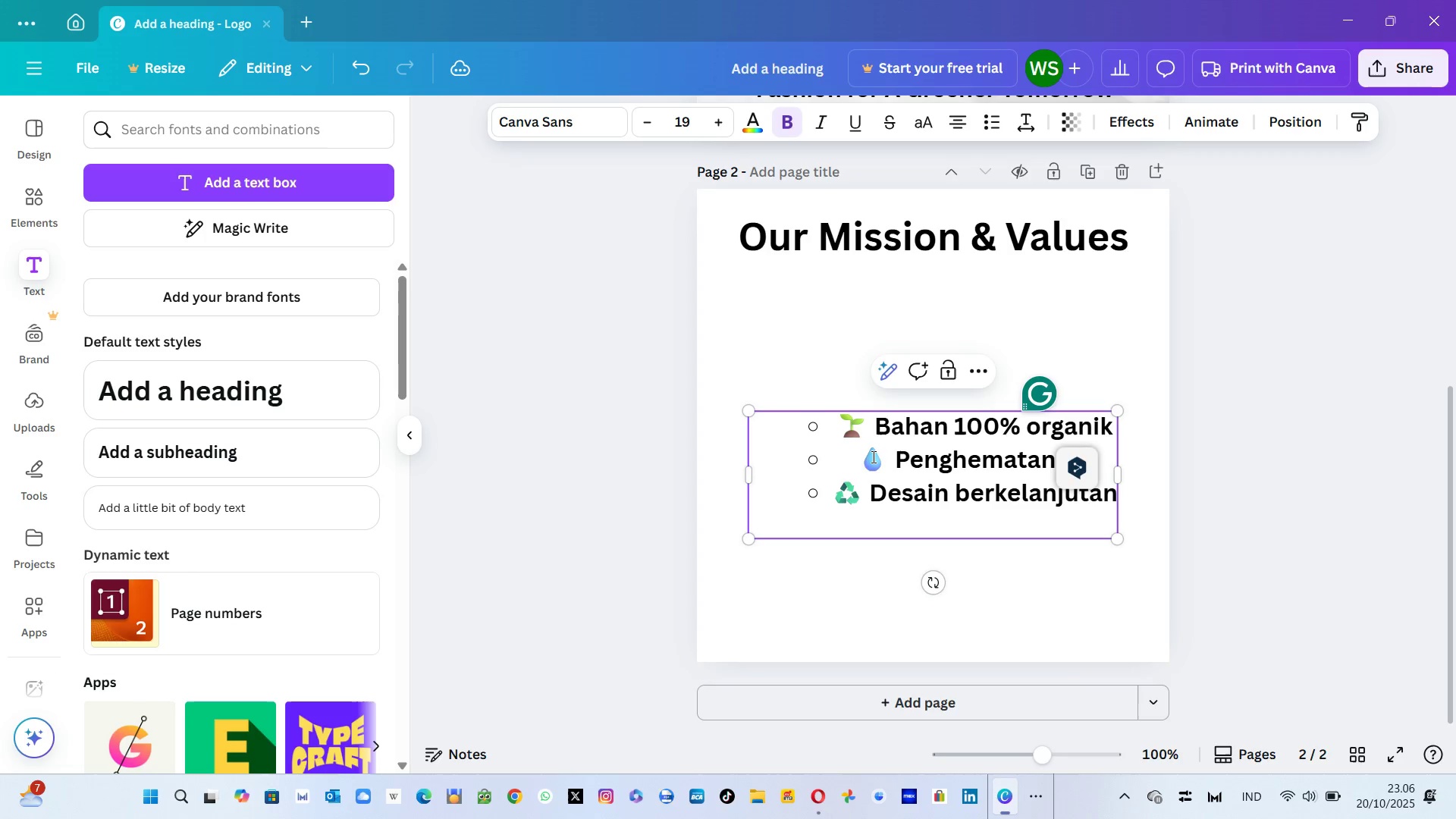 
left_click([857, 463])
 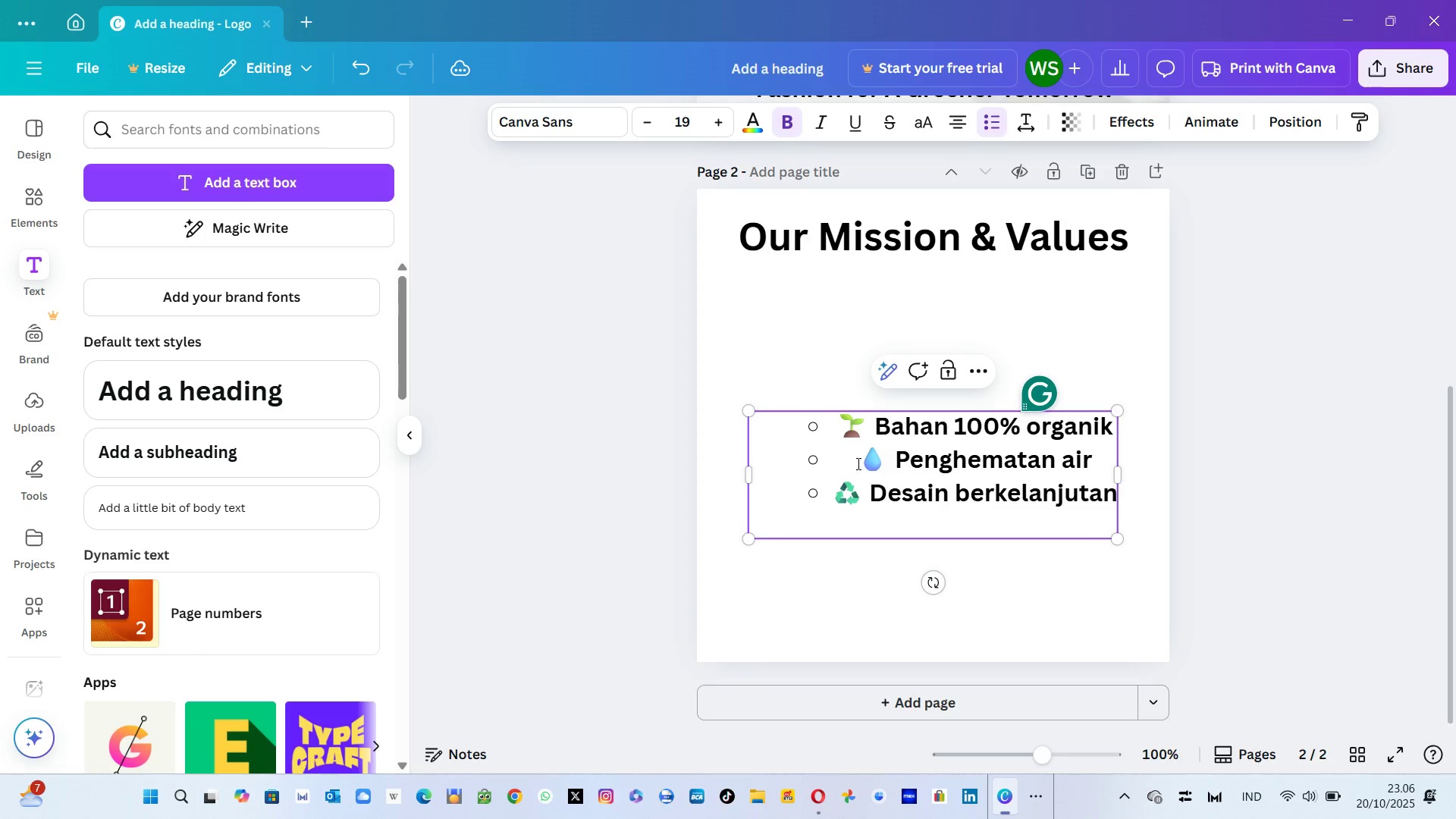 
key(Backspace)
 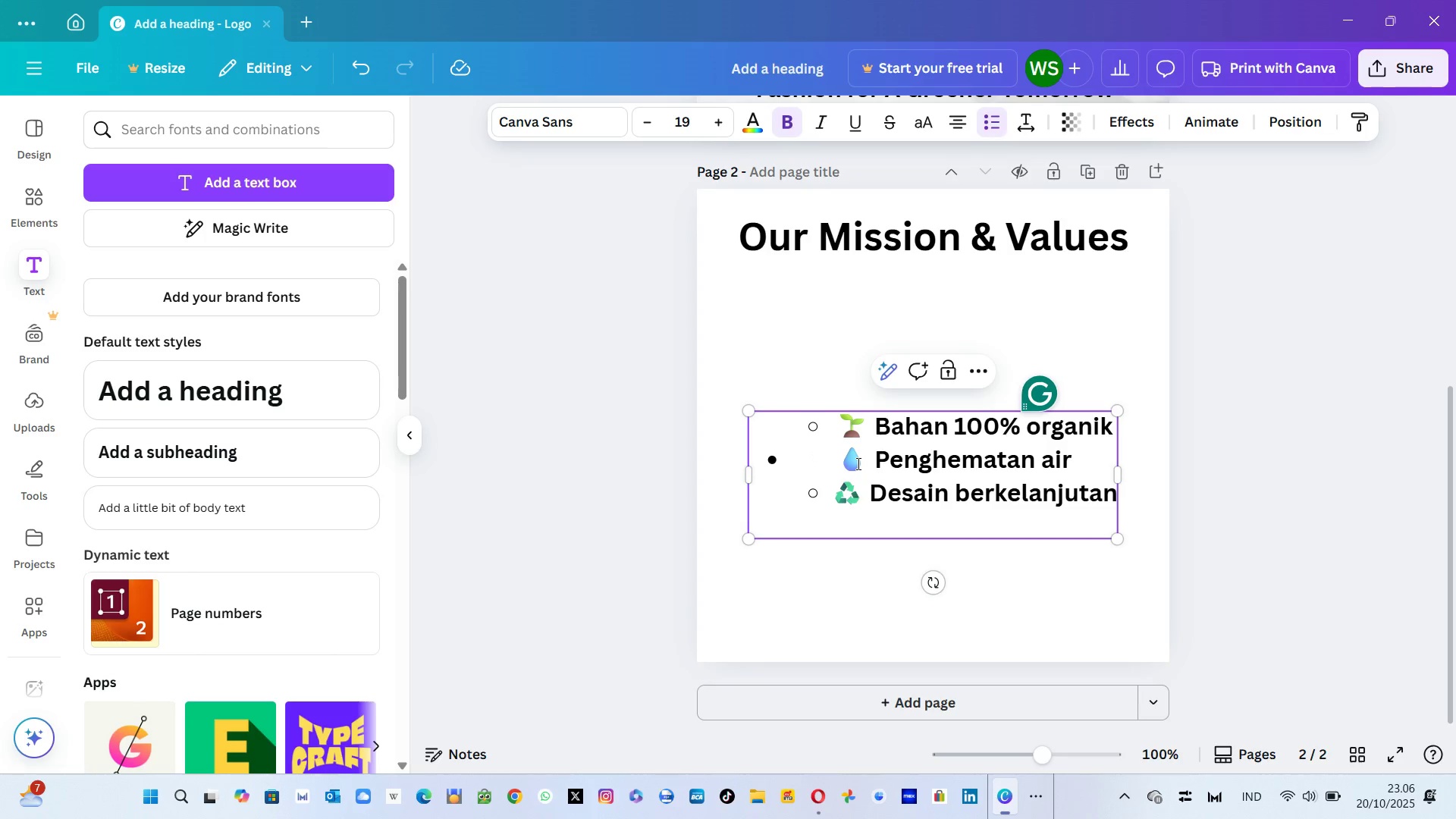 
key(ArrowLeft)
 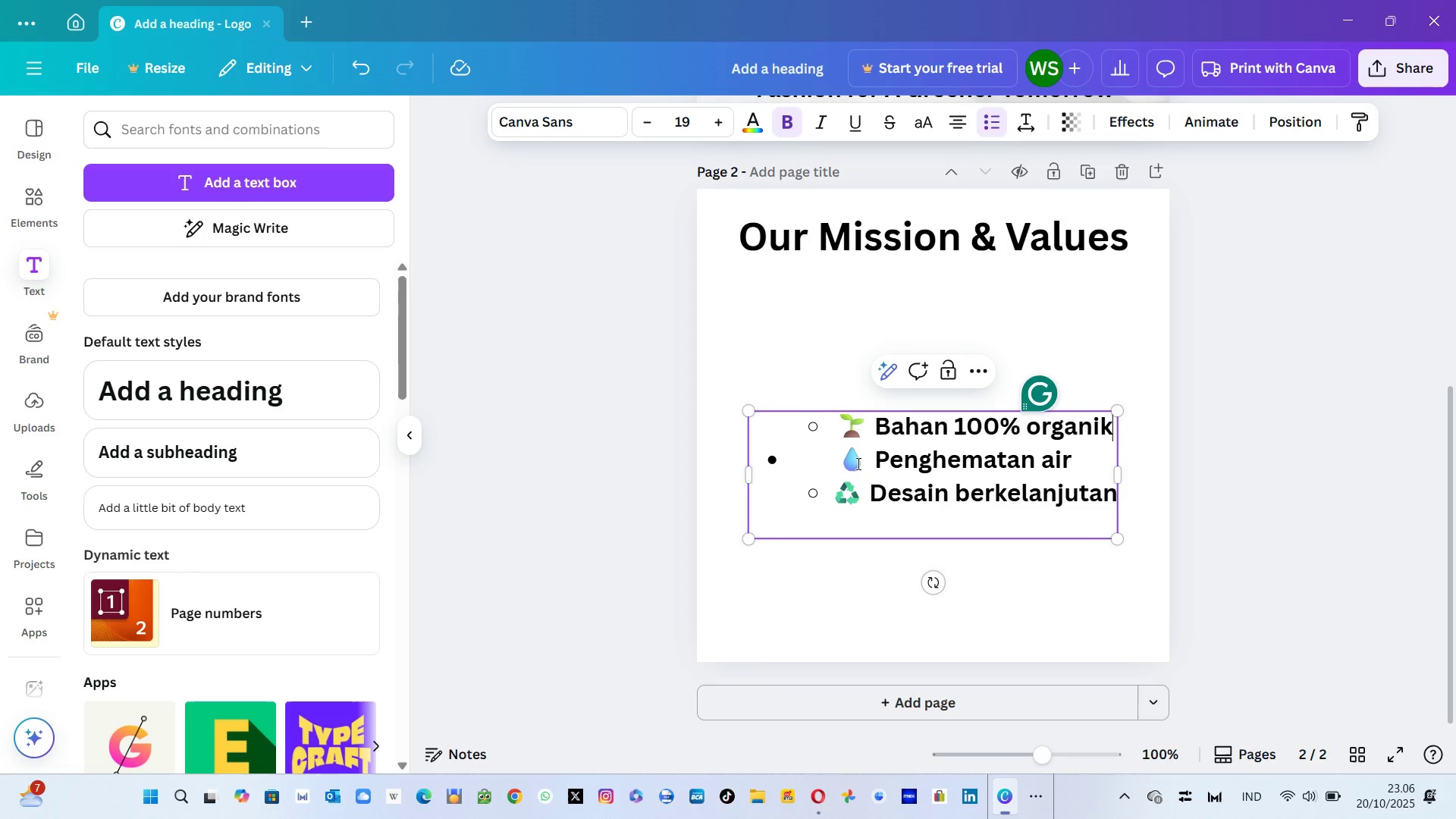 
key(ArrowLeft)
 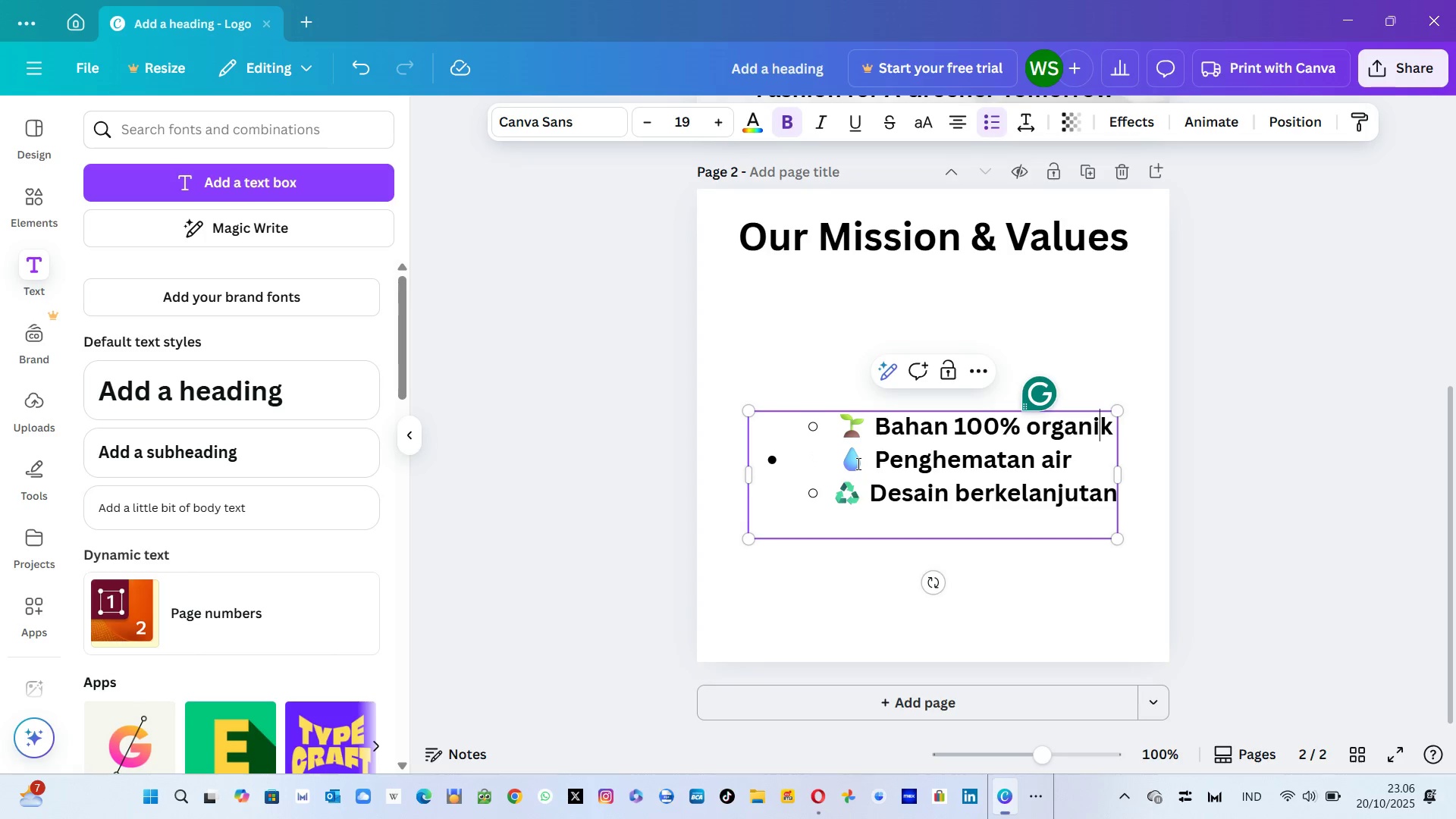 
key(ArrowLeft)
 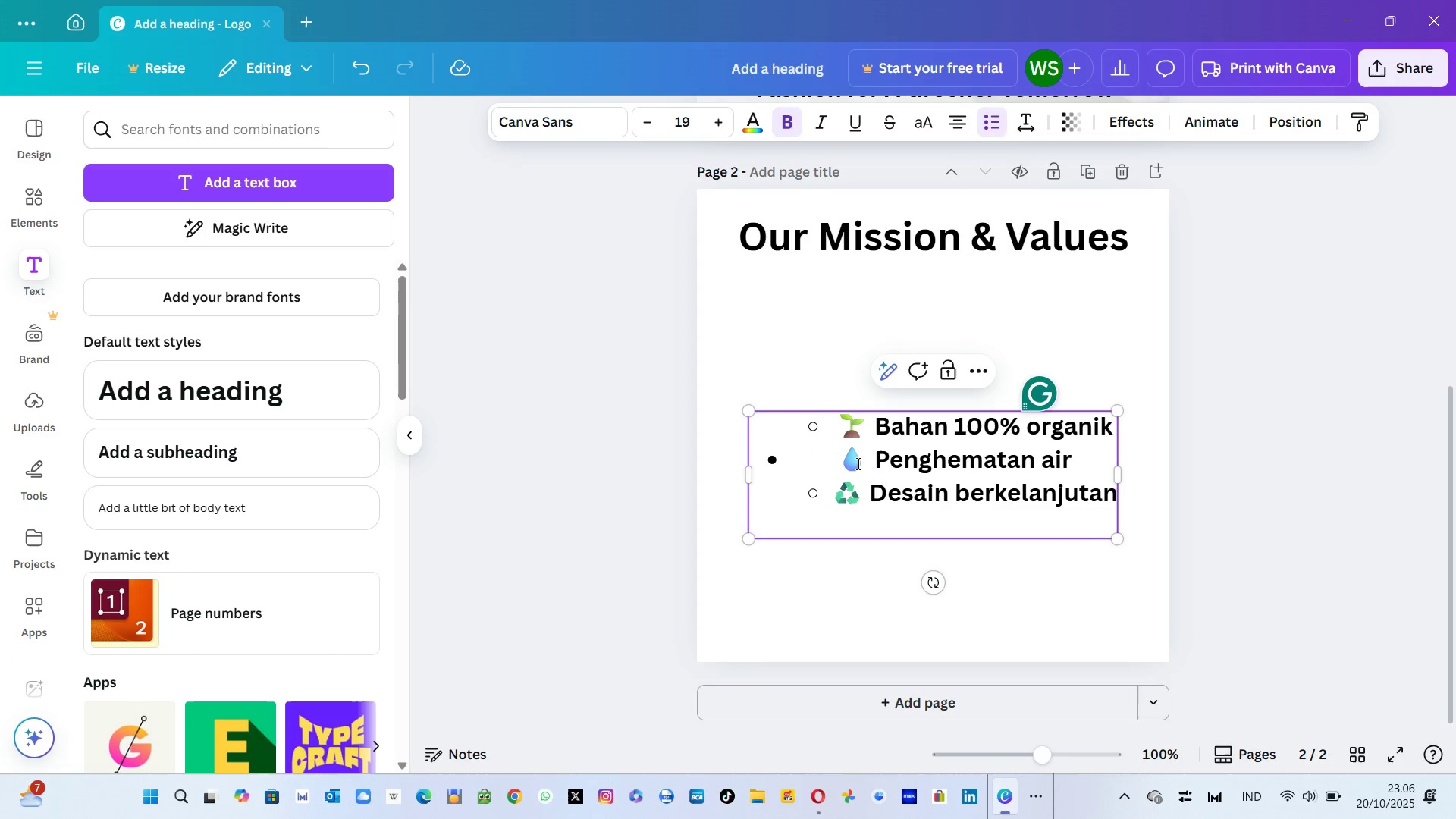 
key(ArrowRight)
 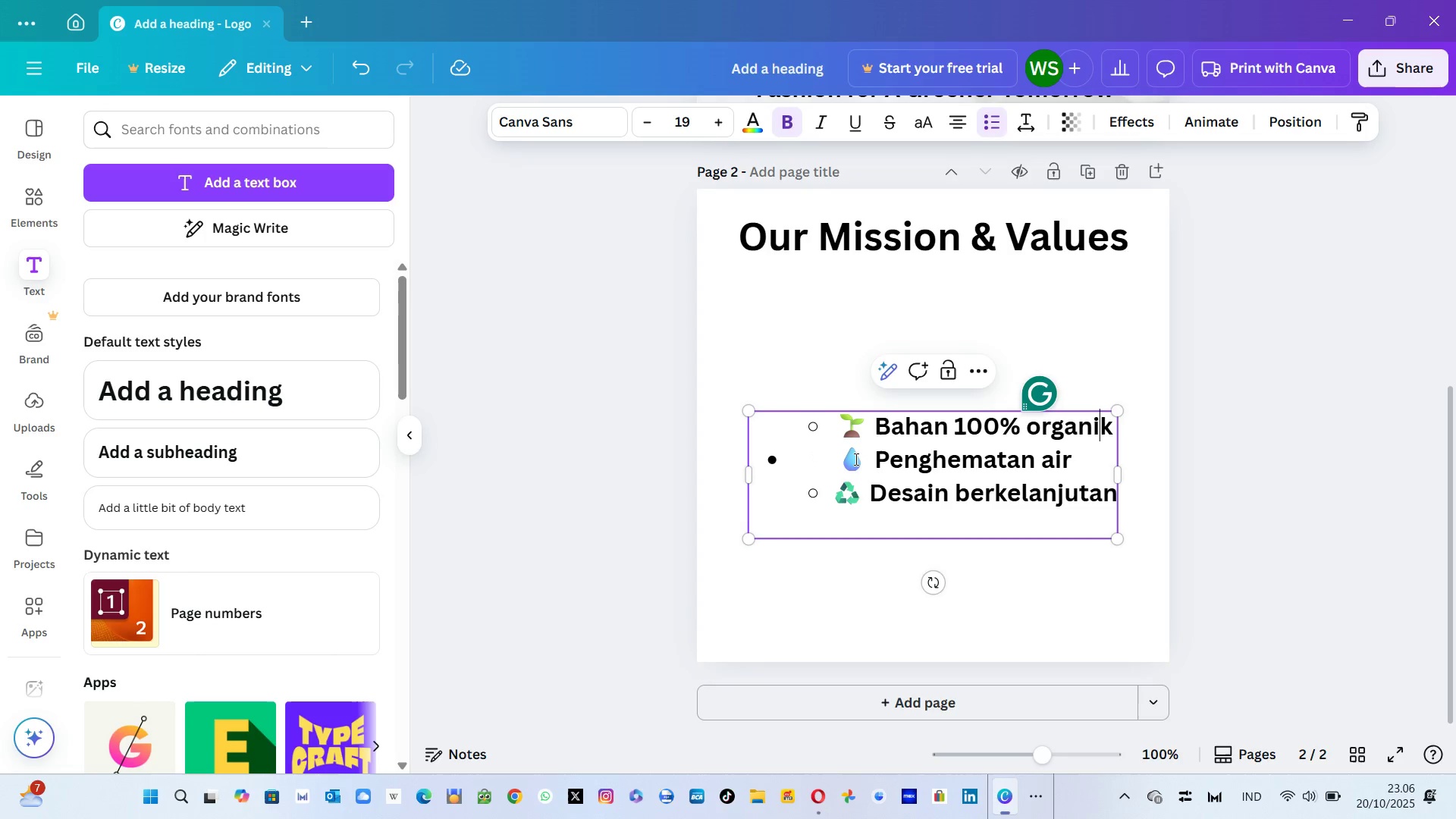 
key(ArrowRight)
 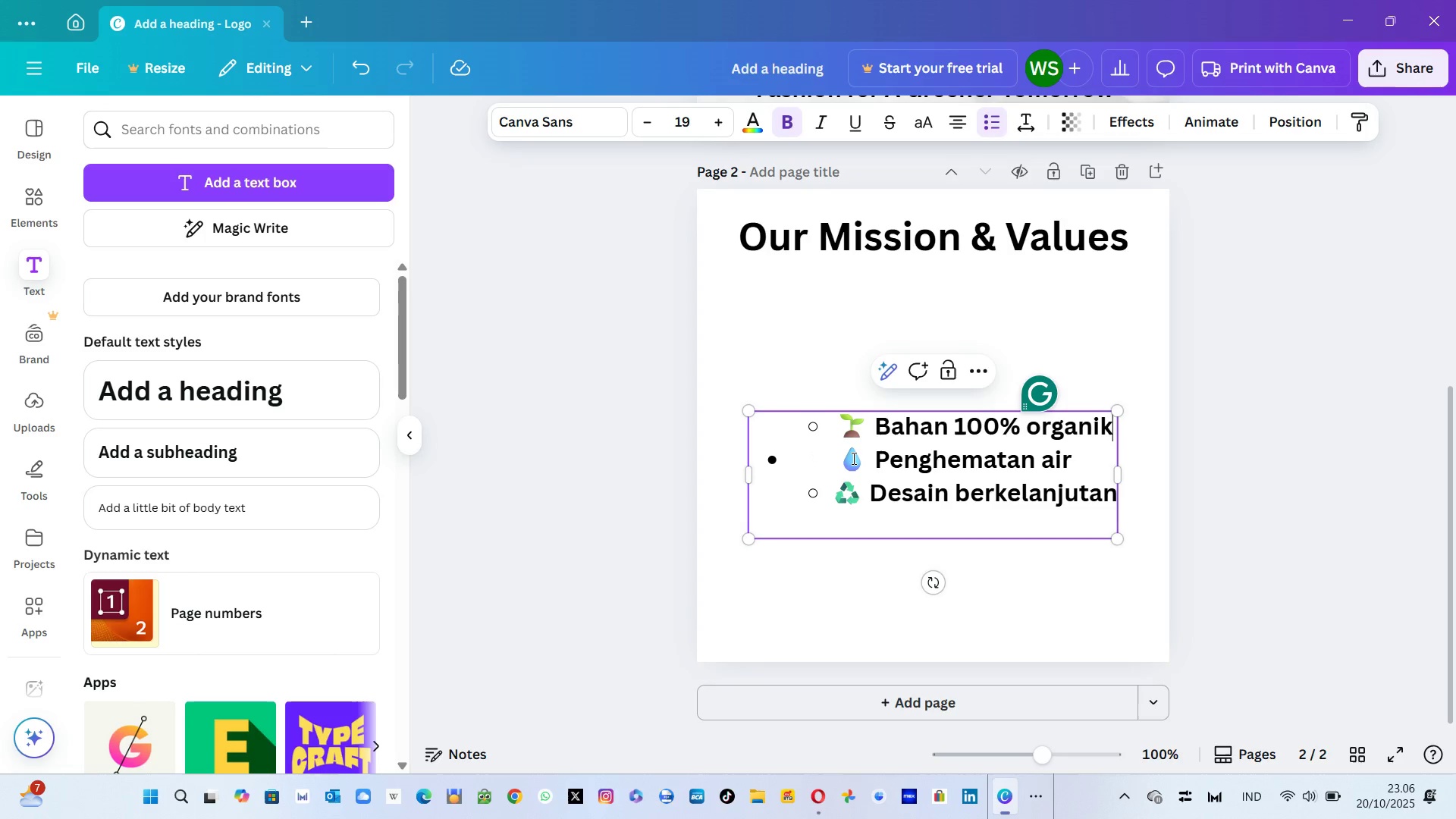 
key(Space)
 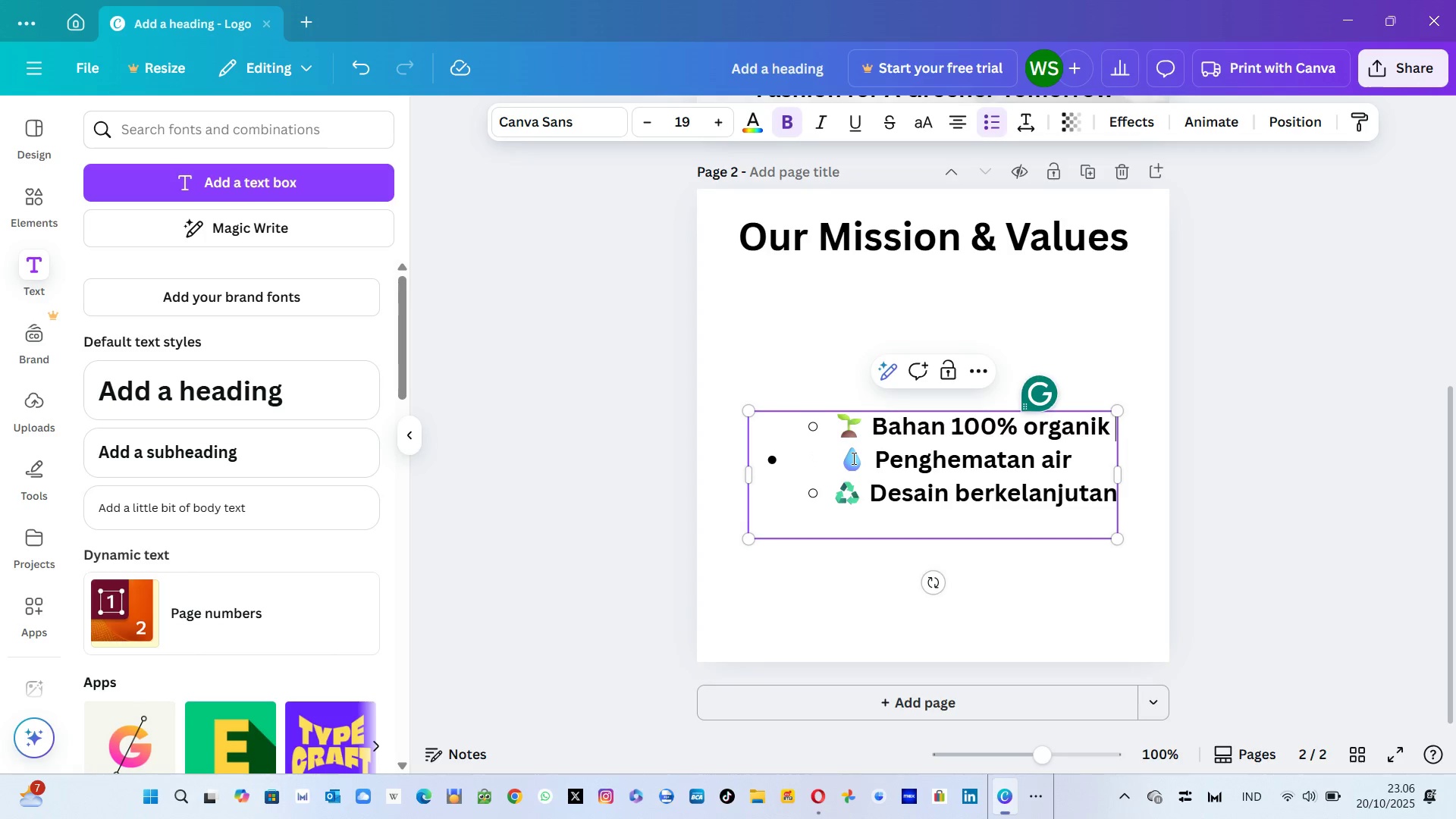 
key(ArrowUp)
 